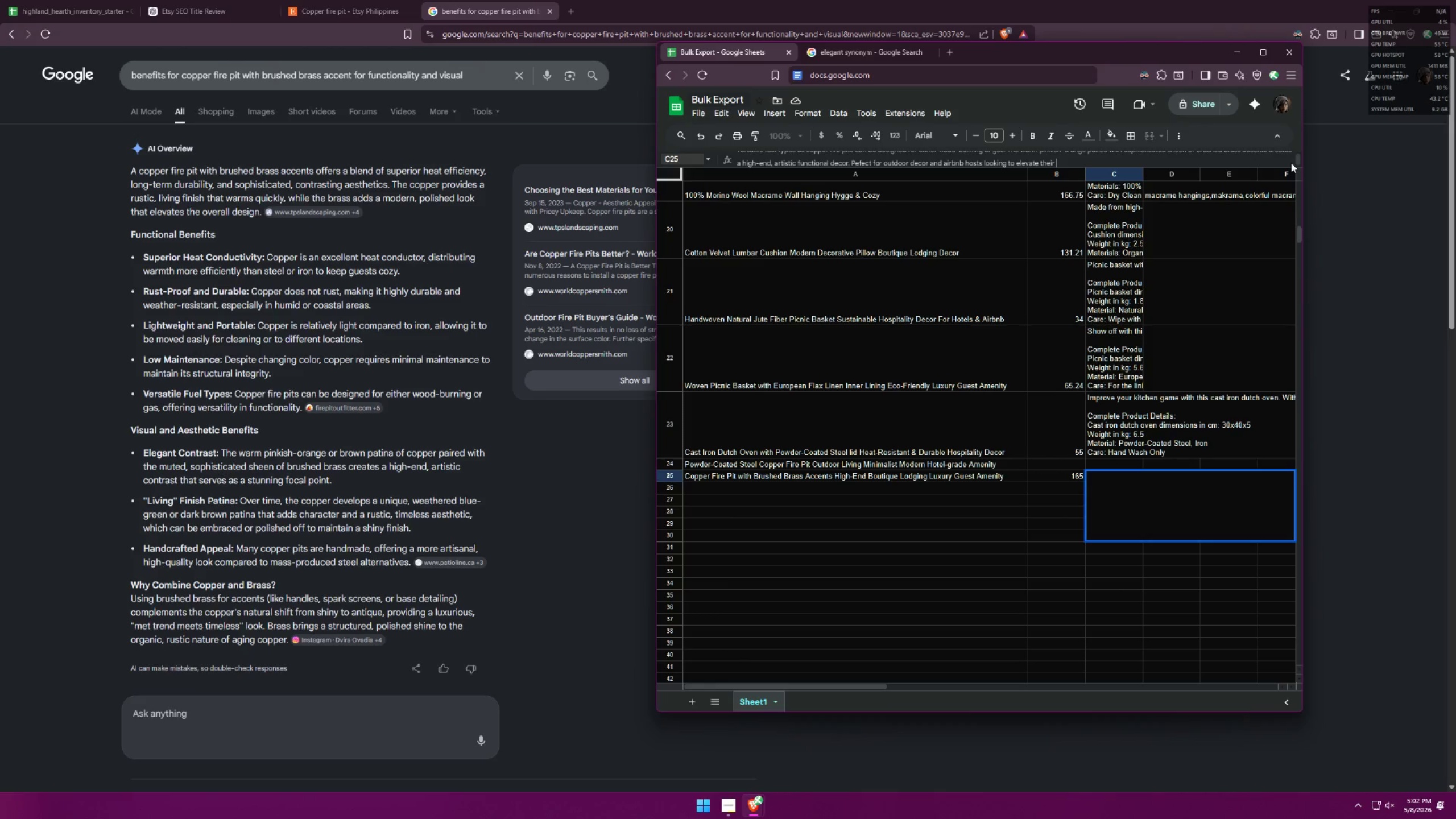 
wait(7.67)
 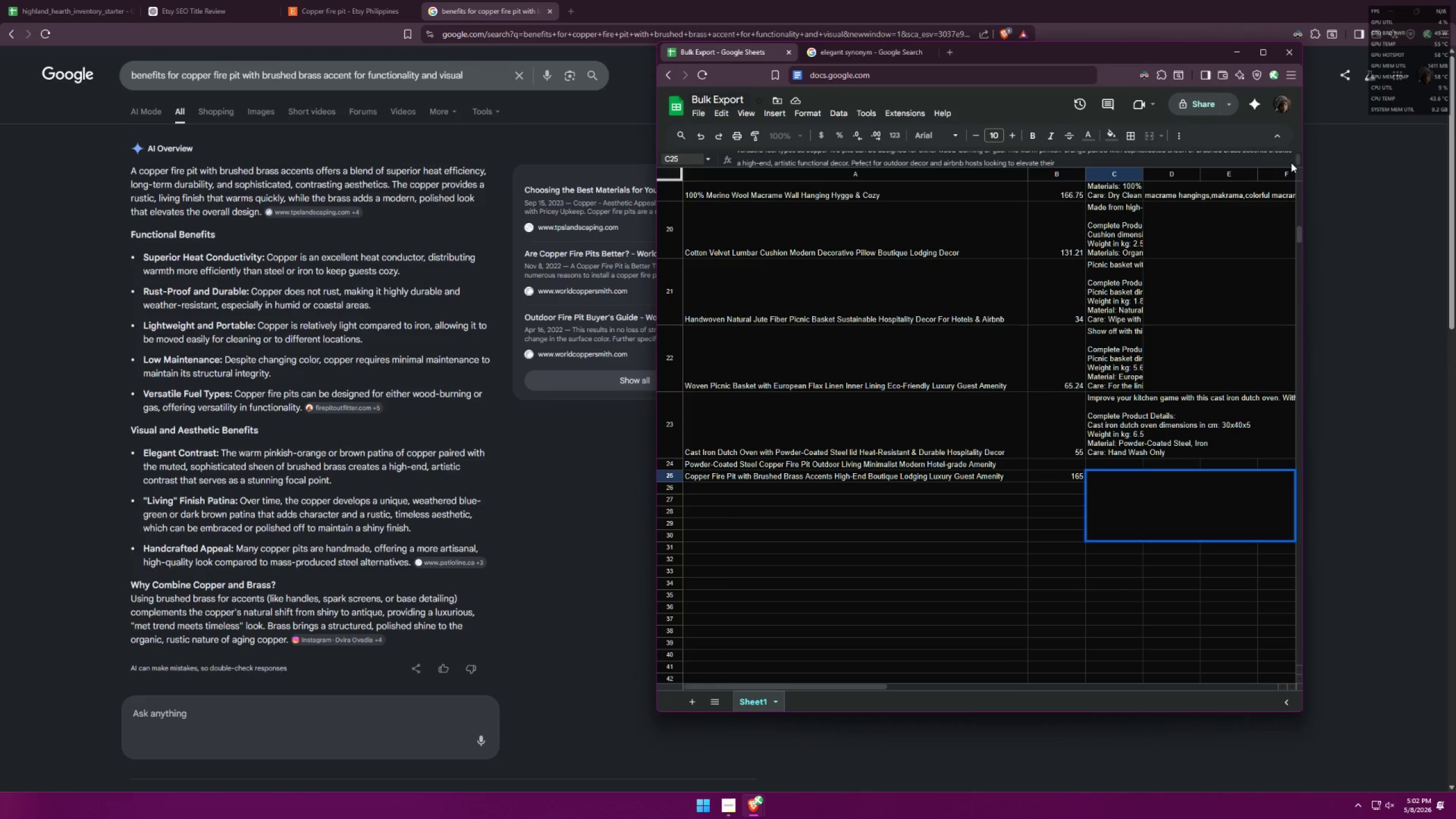 
type(design gaming.)
 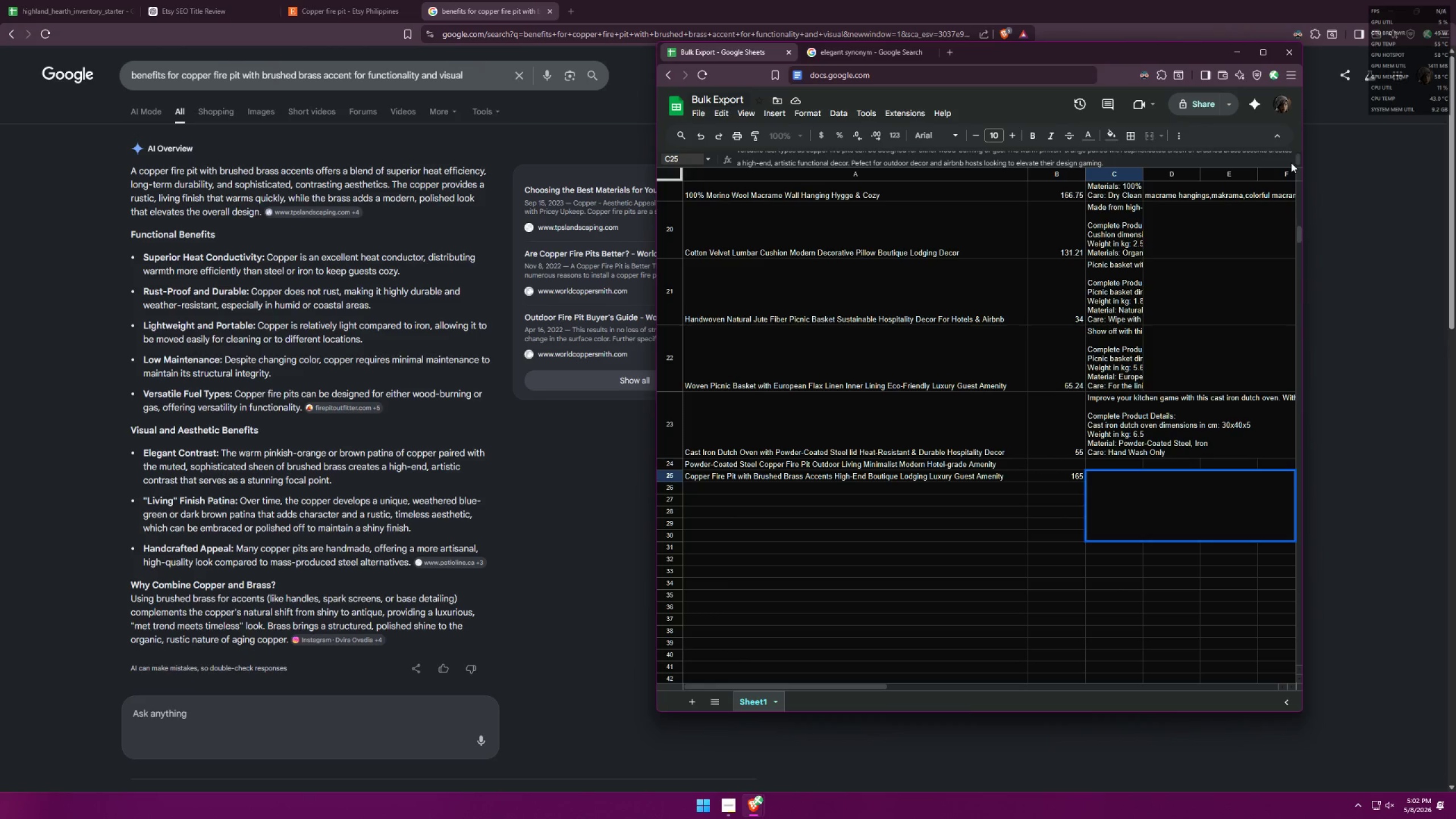 
key(Control+Enter)
 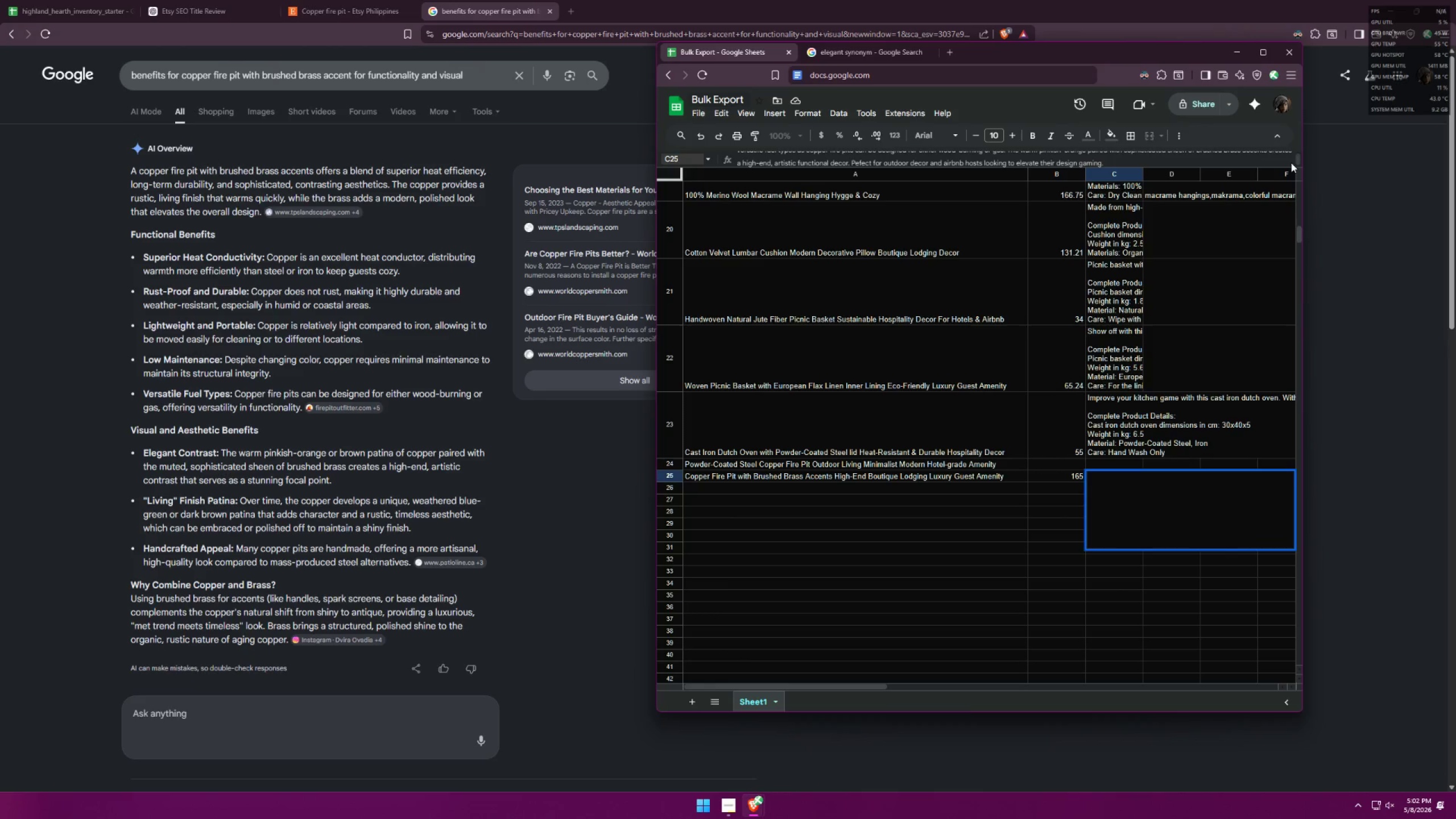 
key(Control+Enter)
 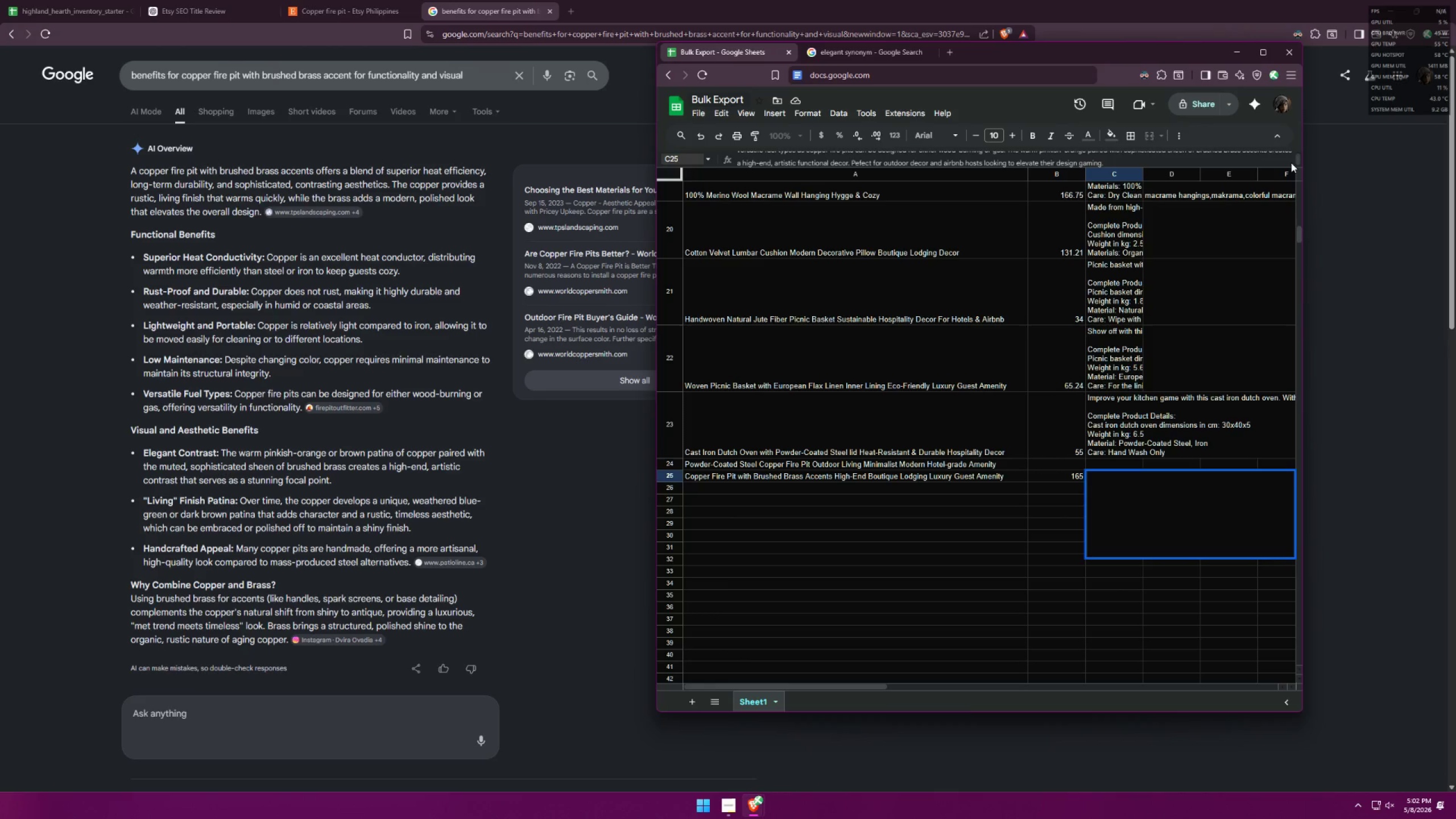 
type(Pro)
key(Backspace)
key(Backspace)
key(Backspace)
type(Complet p)
key(Backspace)
key(Backspace)
type(e Product Details:)
 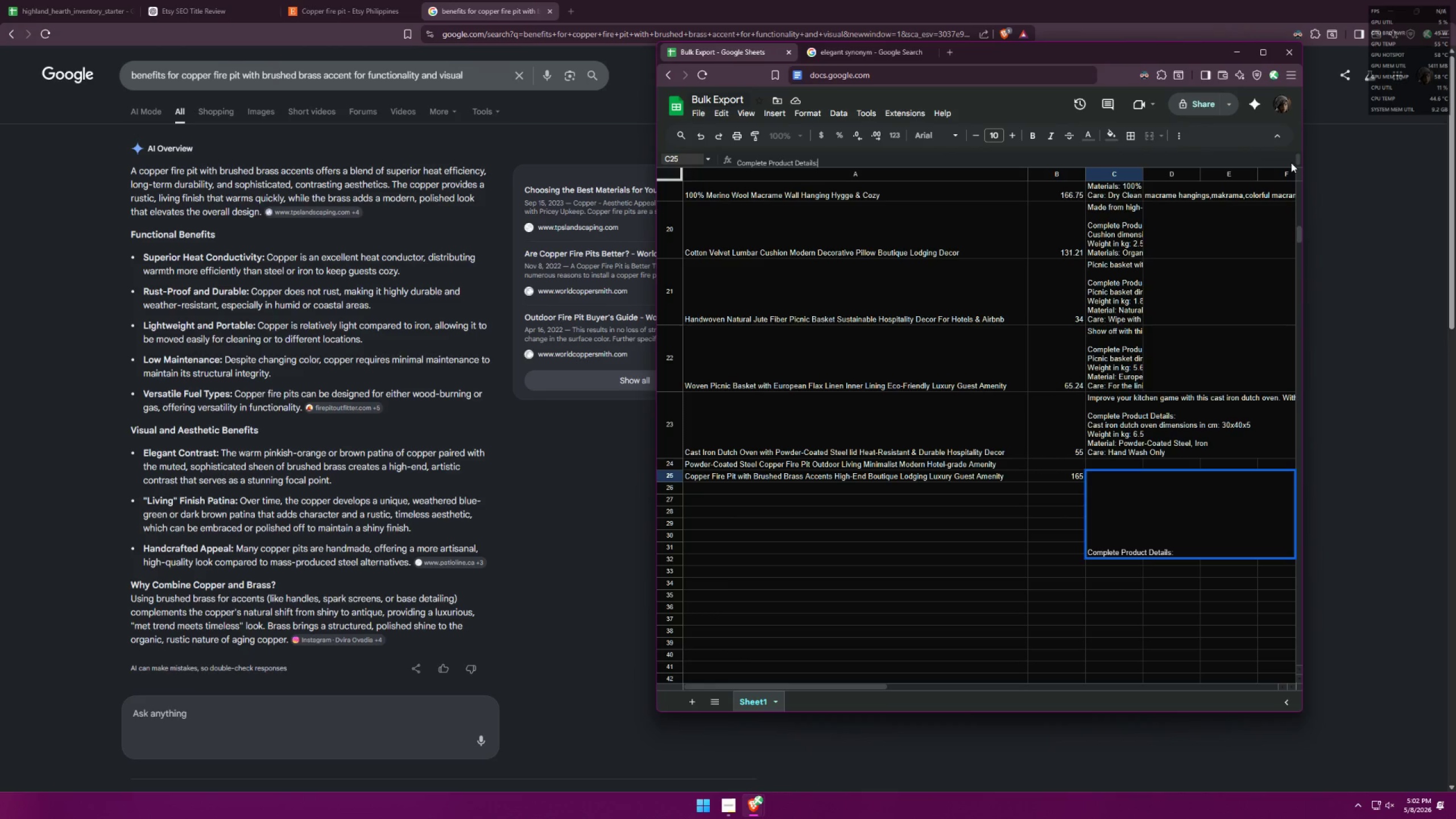 
key(Control+ControlLeft)
 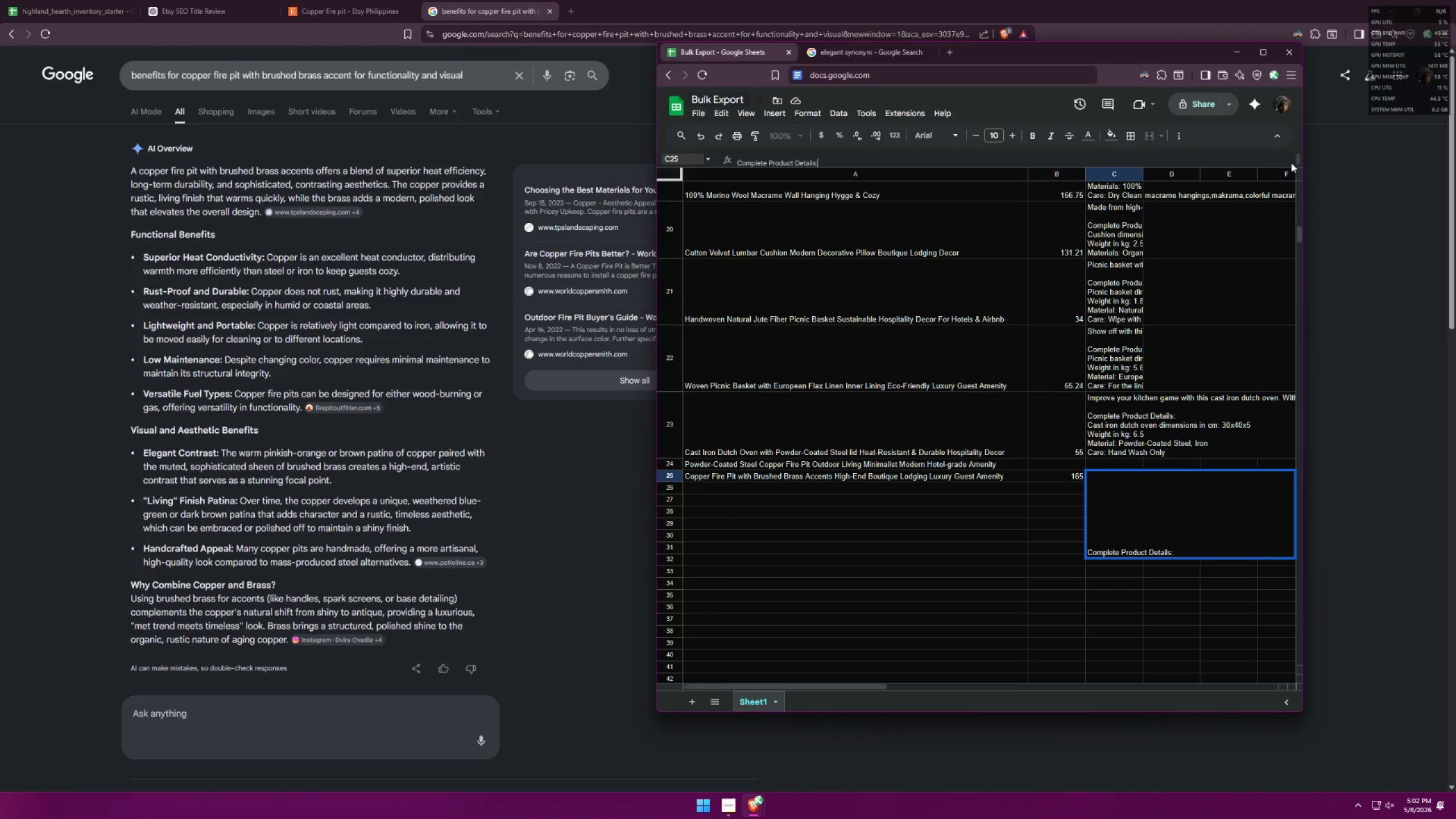 
key(Control+Enter)
 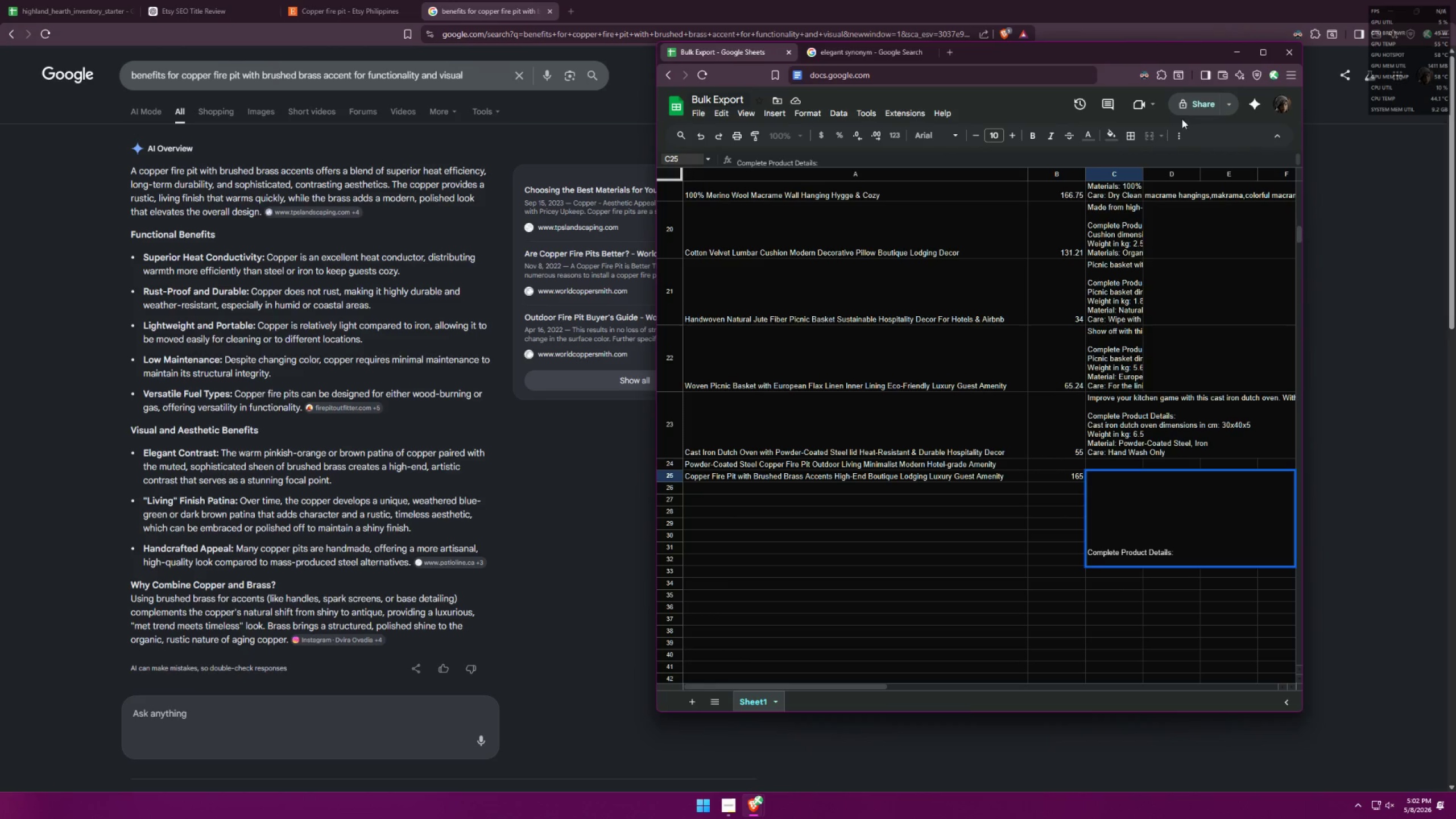 
left_click([48, 0])
 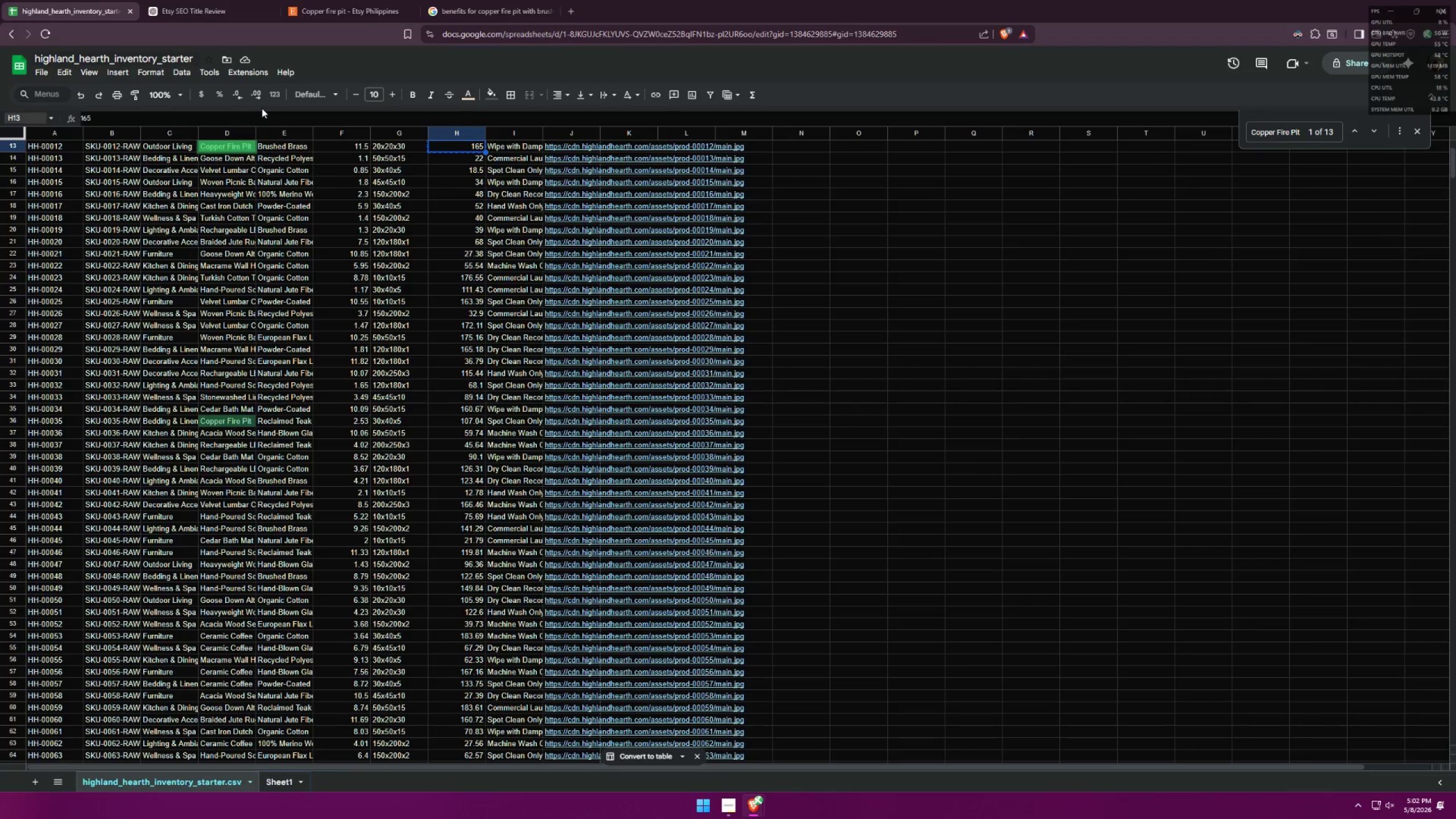 
key(Alt+AltLeft)
 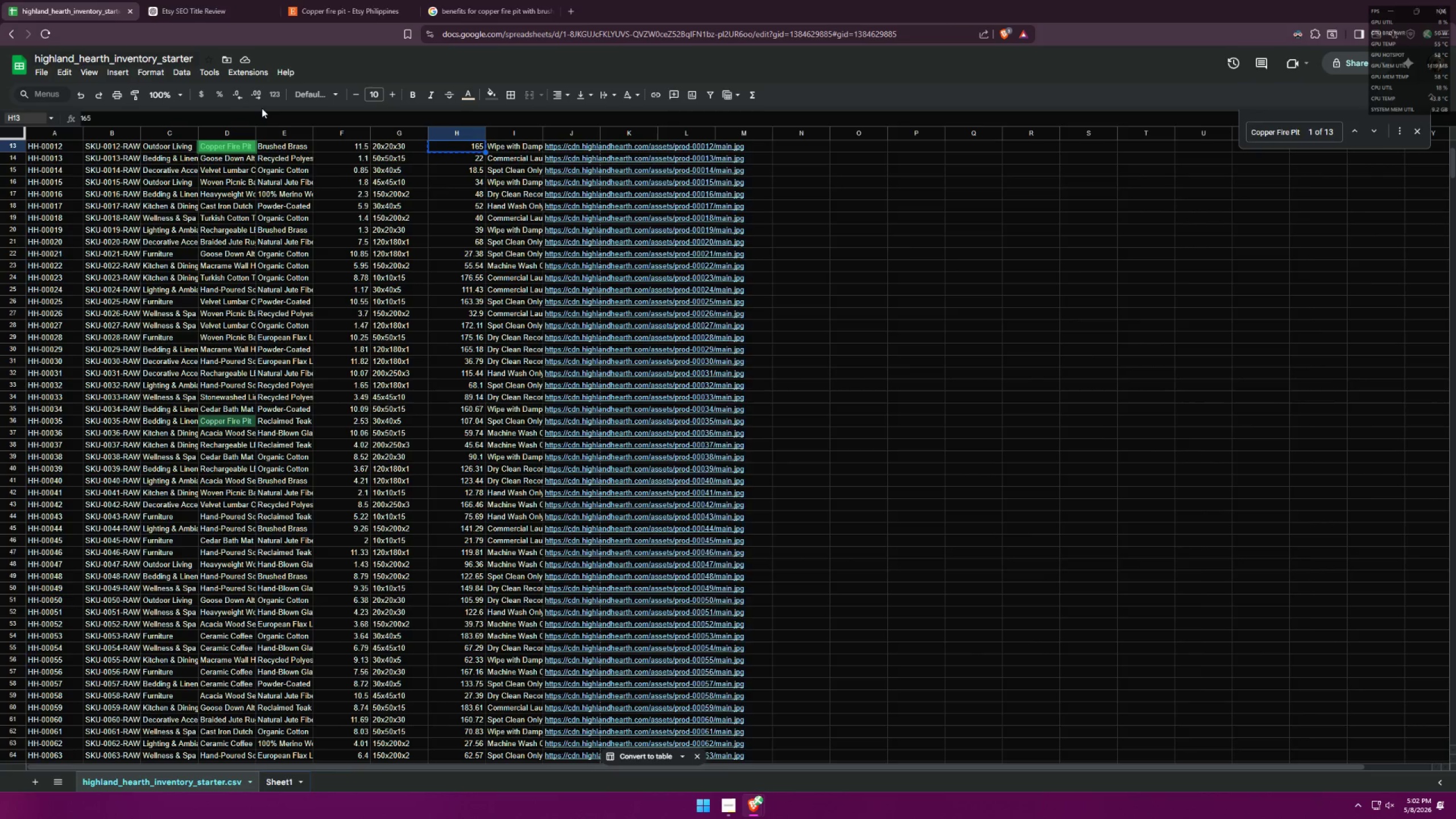 
key(Tab)
type(Copper fire pit dimensions in cm: )
 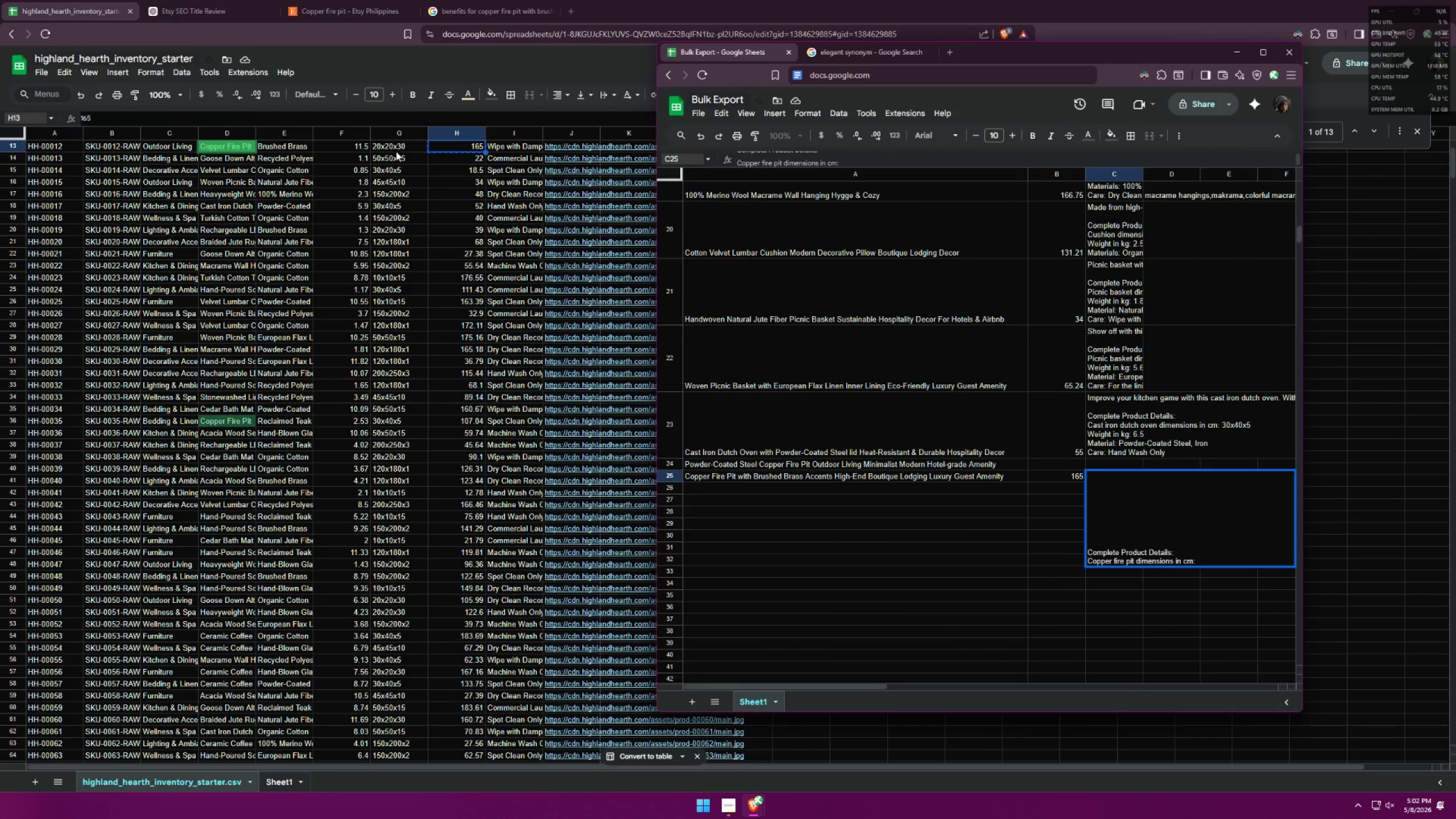 
key(Control+ControlLeft)
 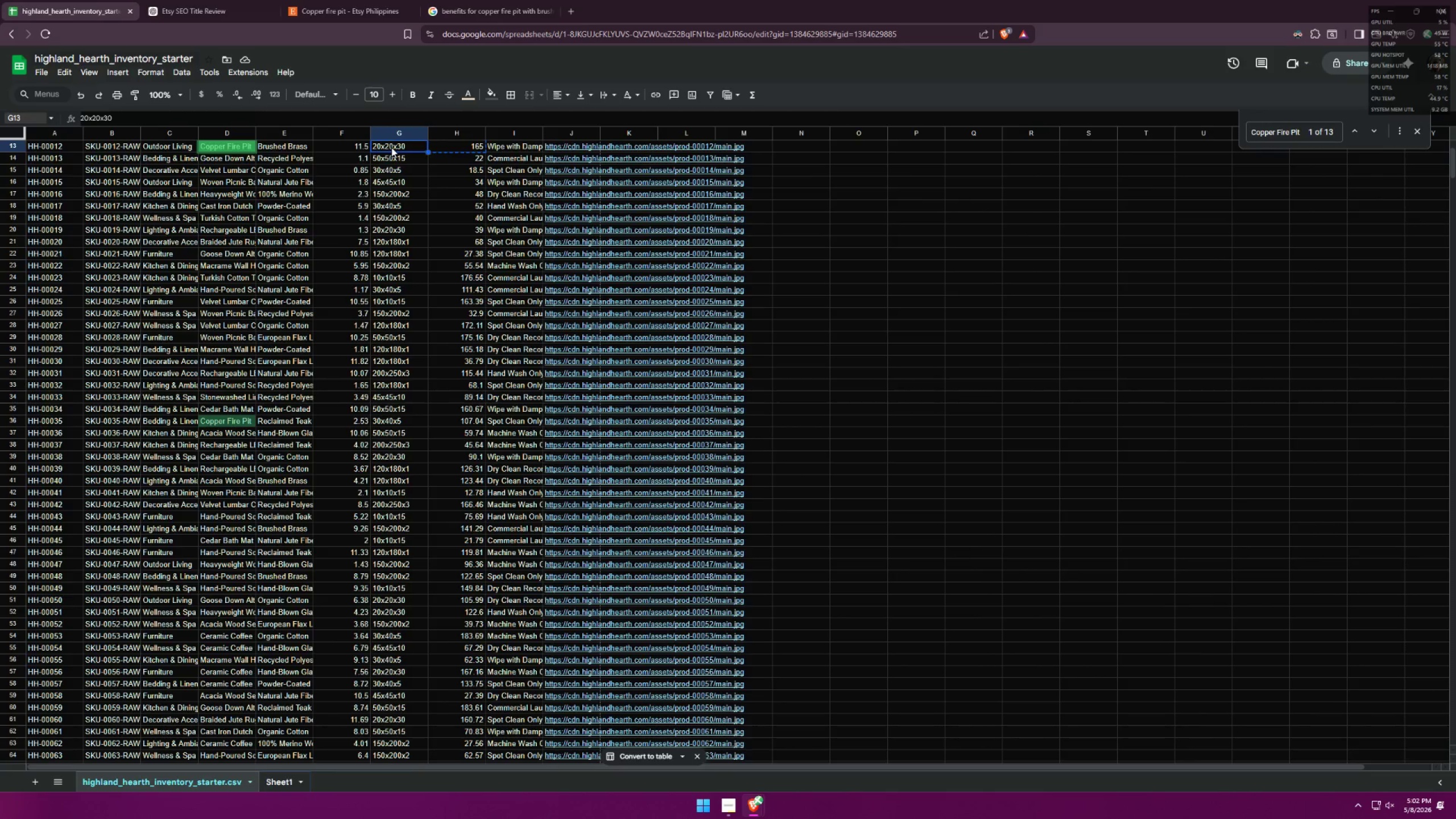 
key(Control+C)
 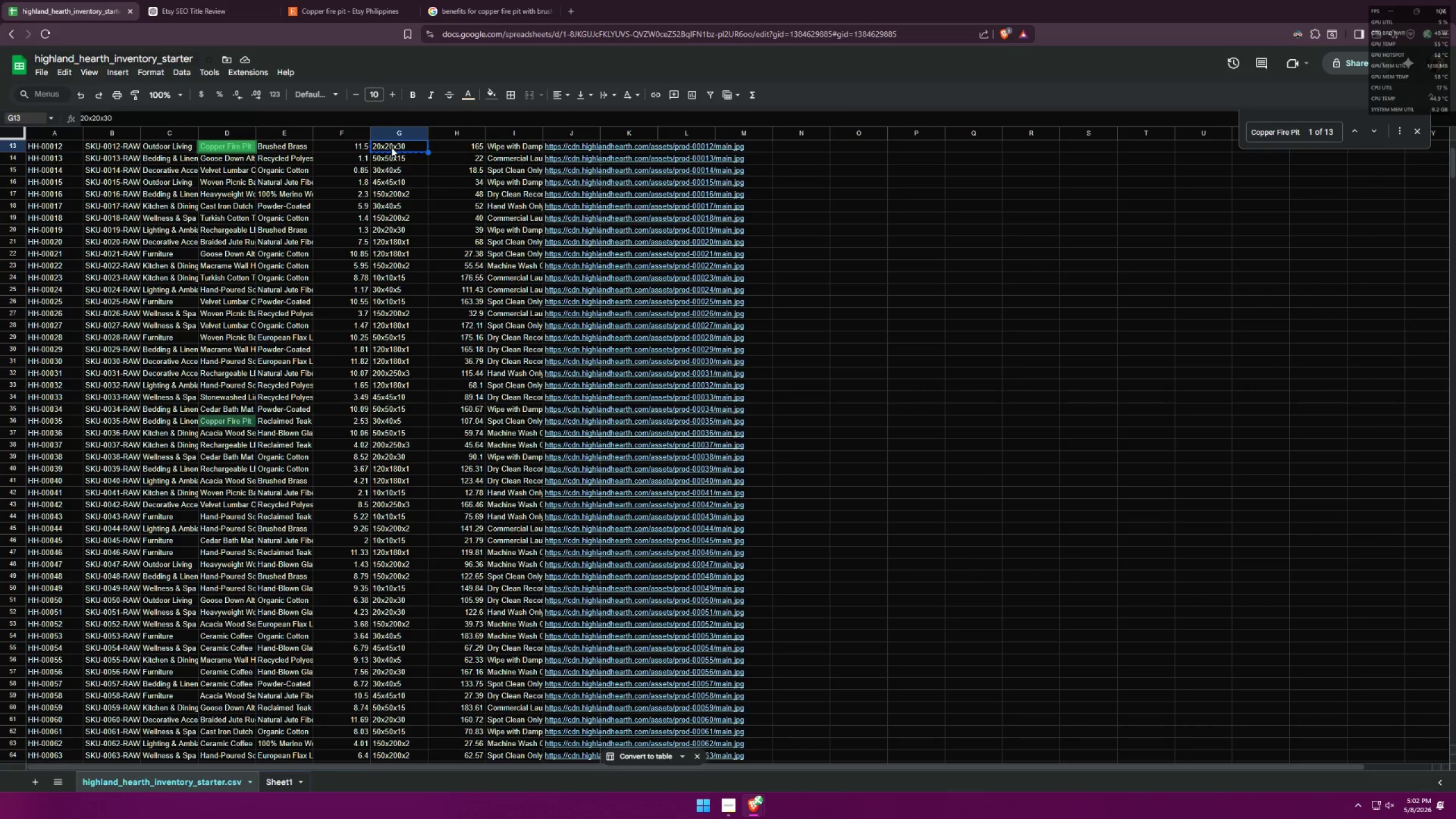 
key(Alt+AltLeft)
 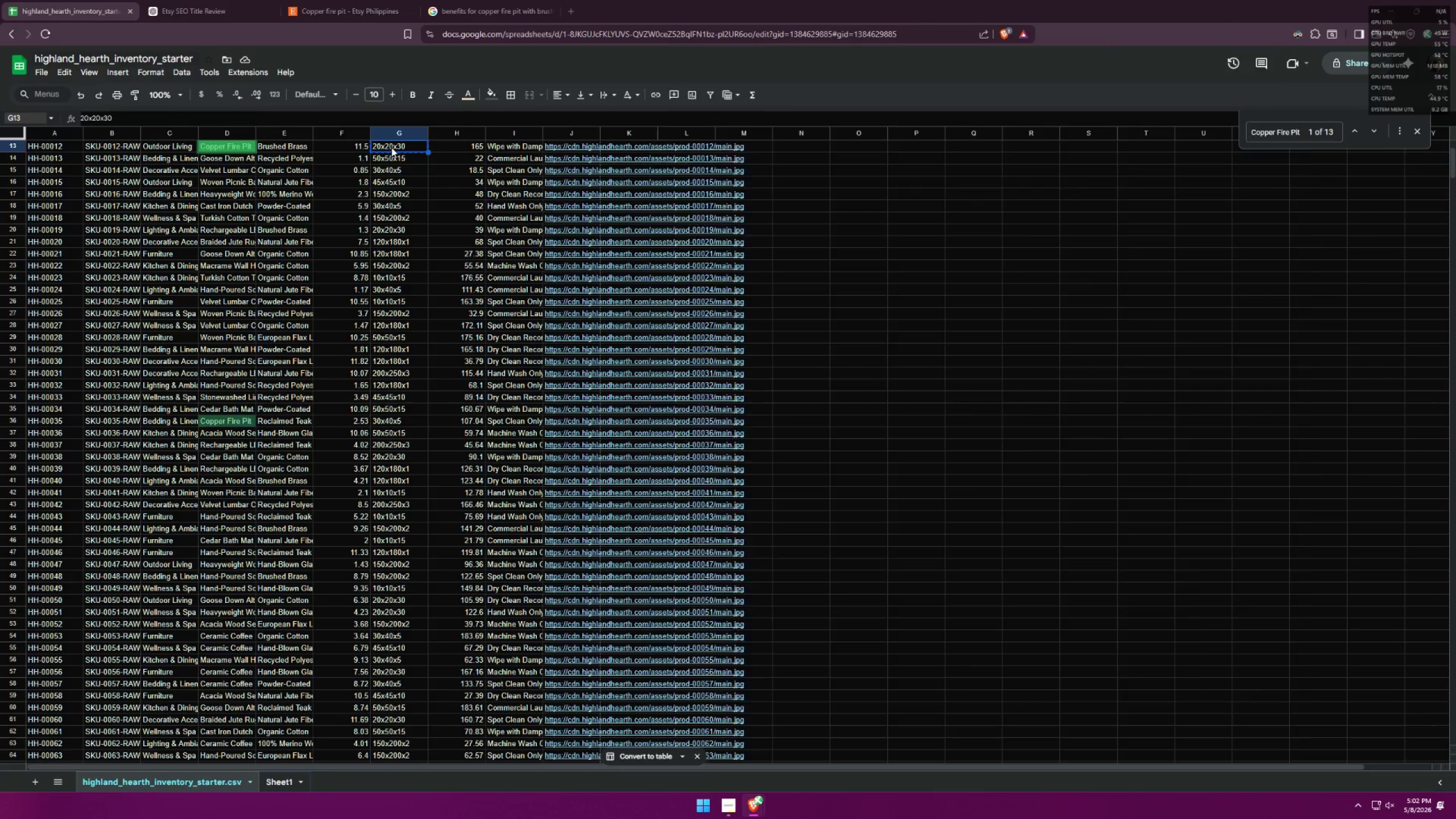 
key(Alt+Tab)
 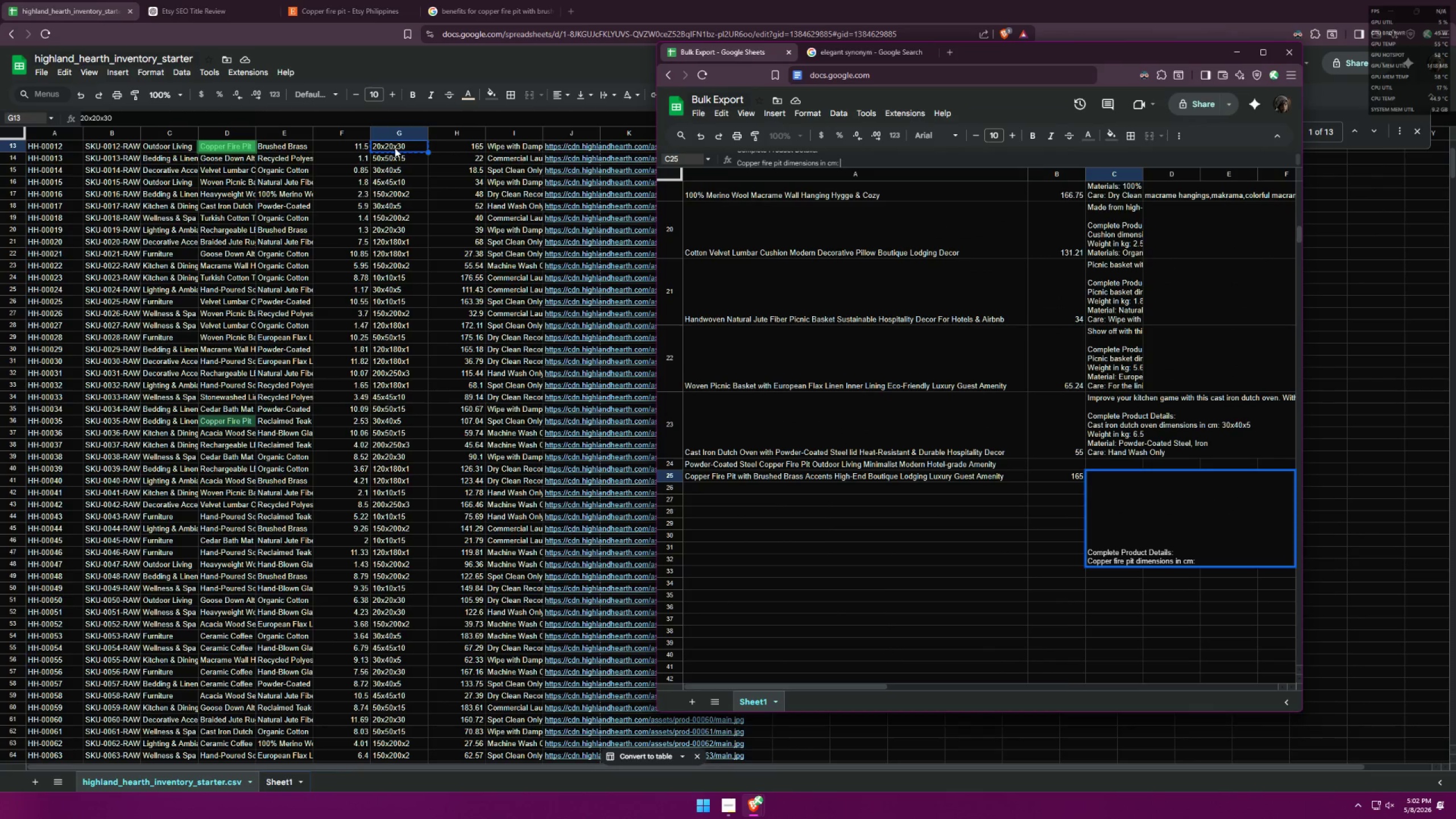 
key(Control+ControlLeft)
 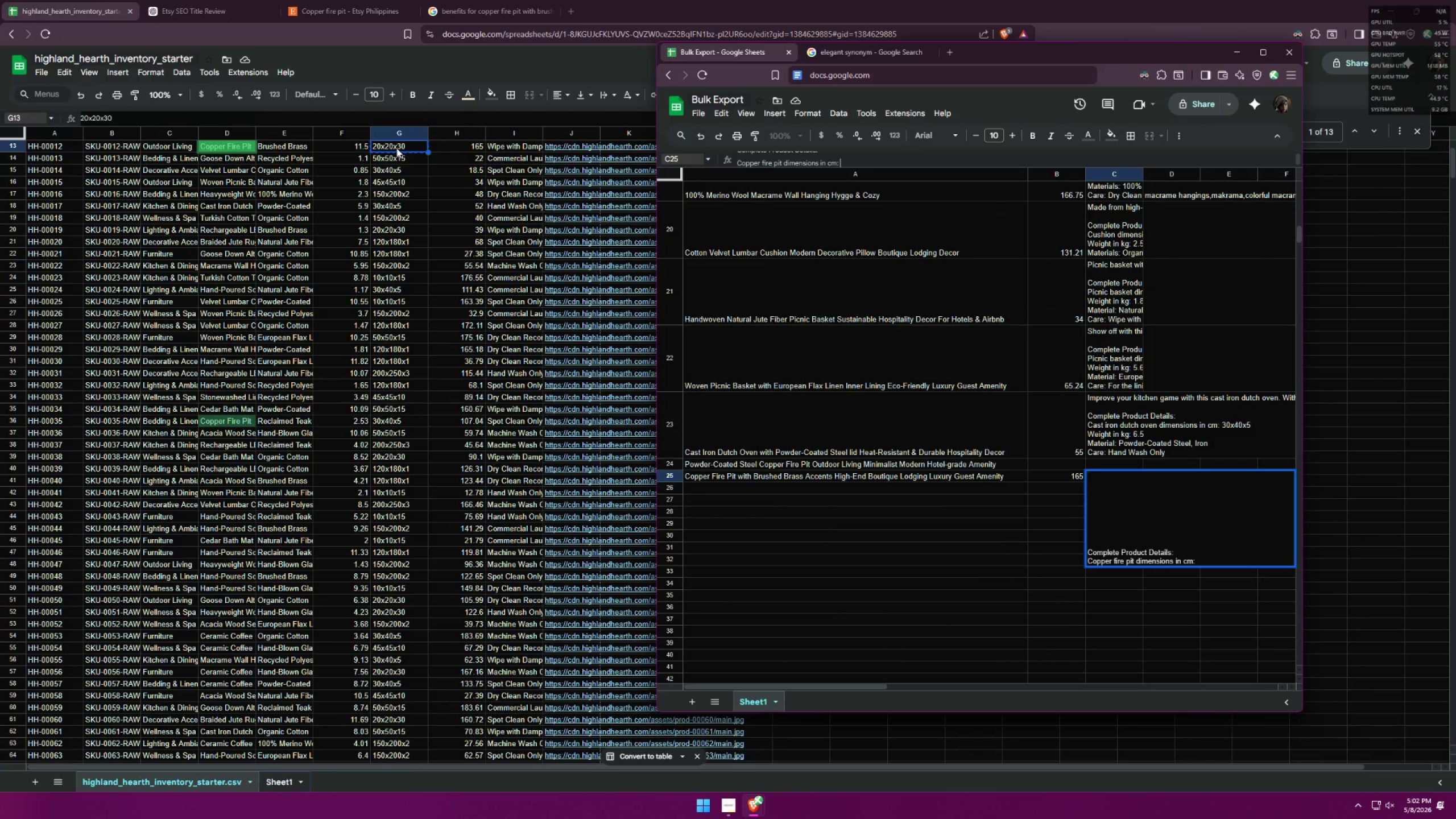 
key(Control+V)
 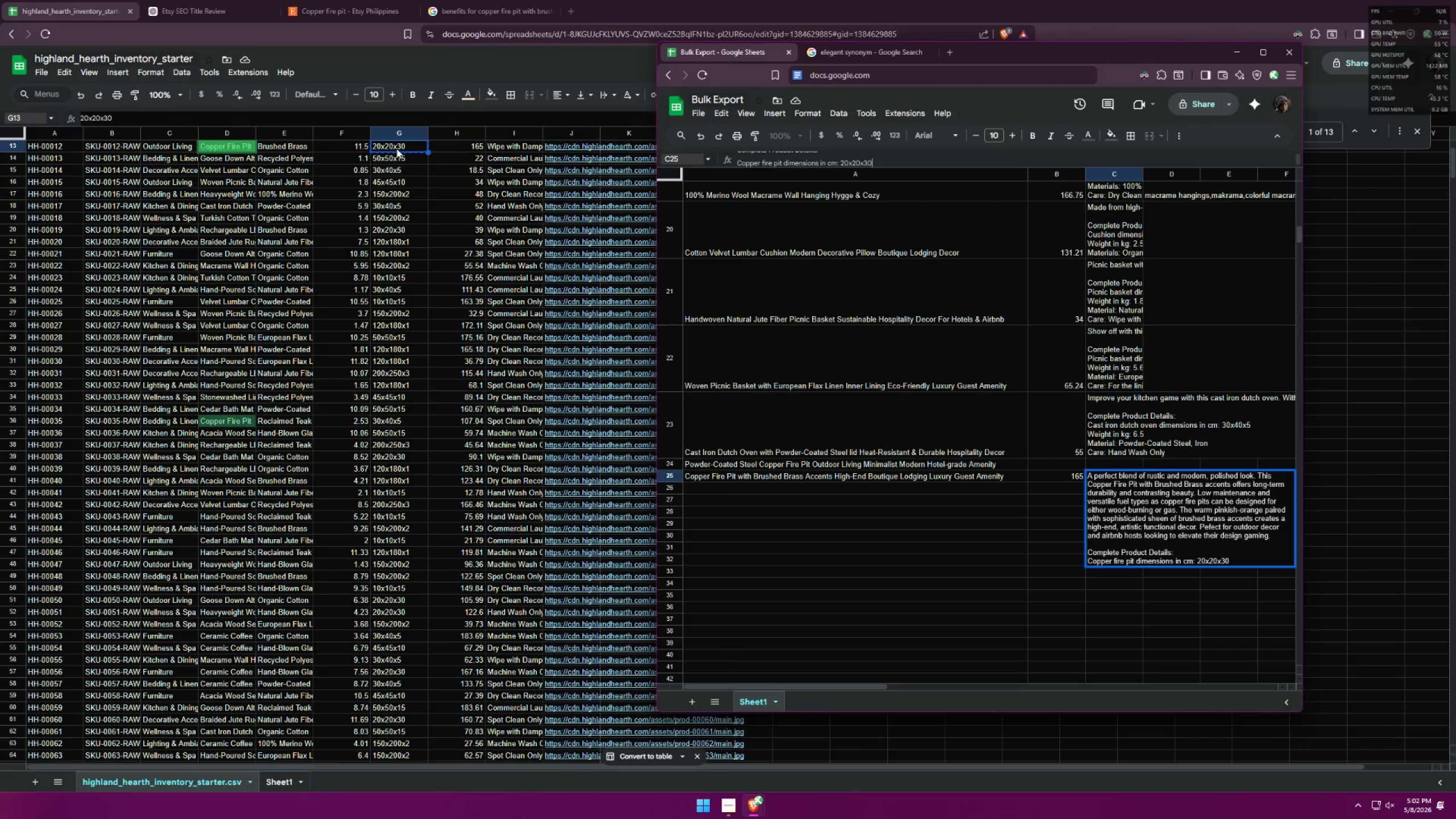 
key(Control+Enter)
 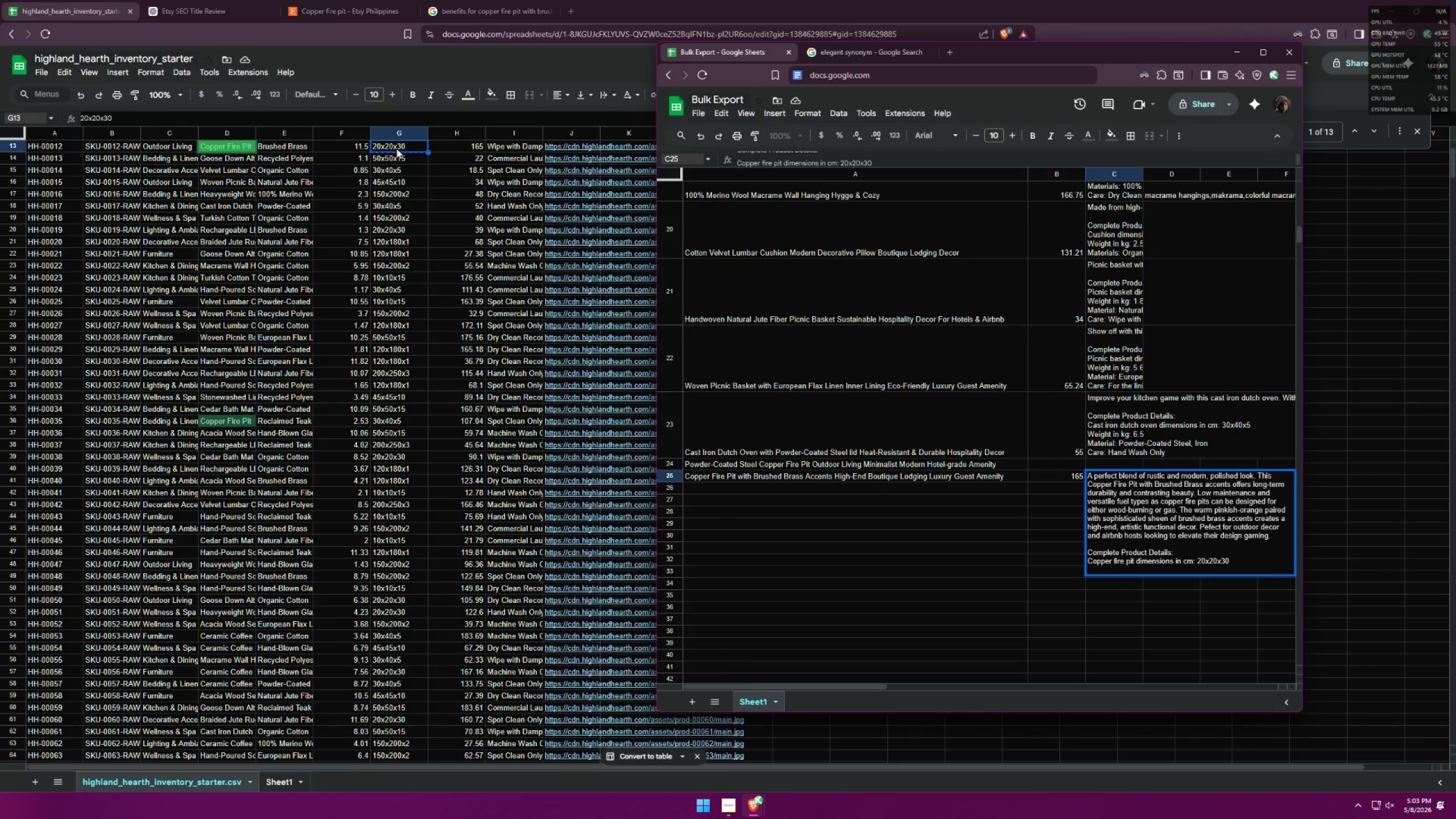 
left_click([489, 65])
 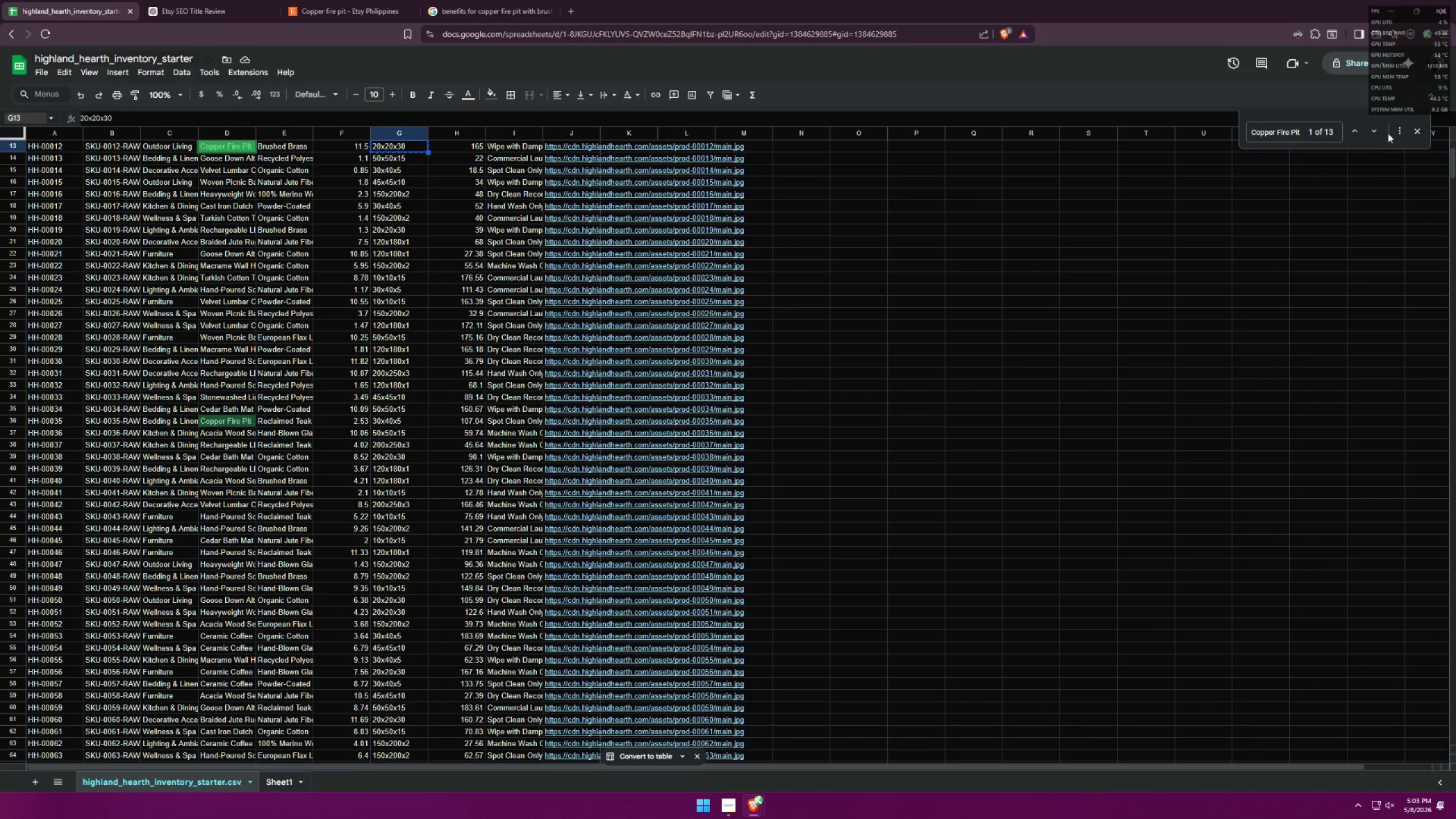 
left_click([1380, 133])
 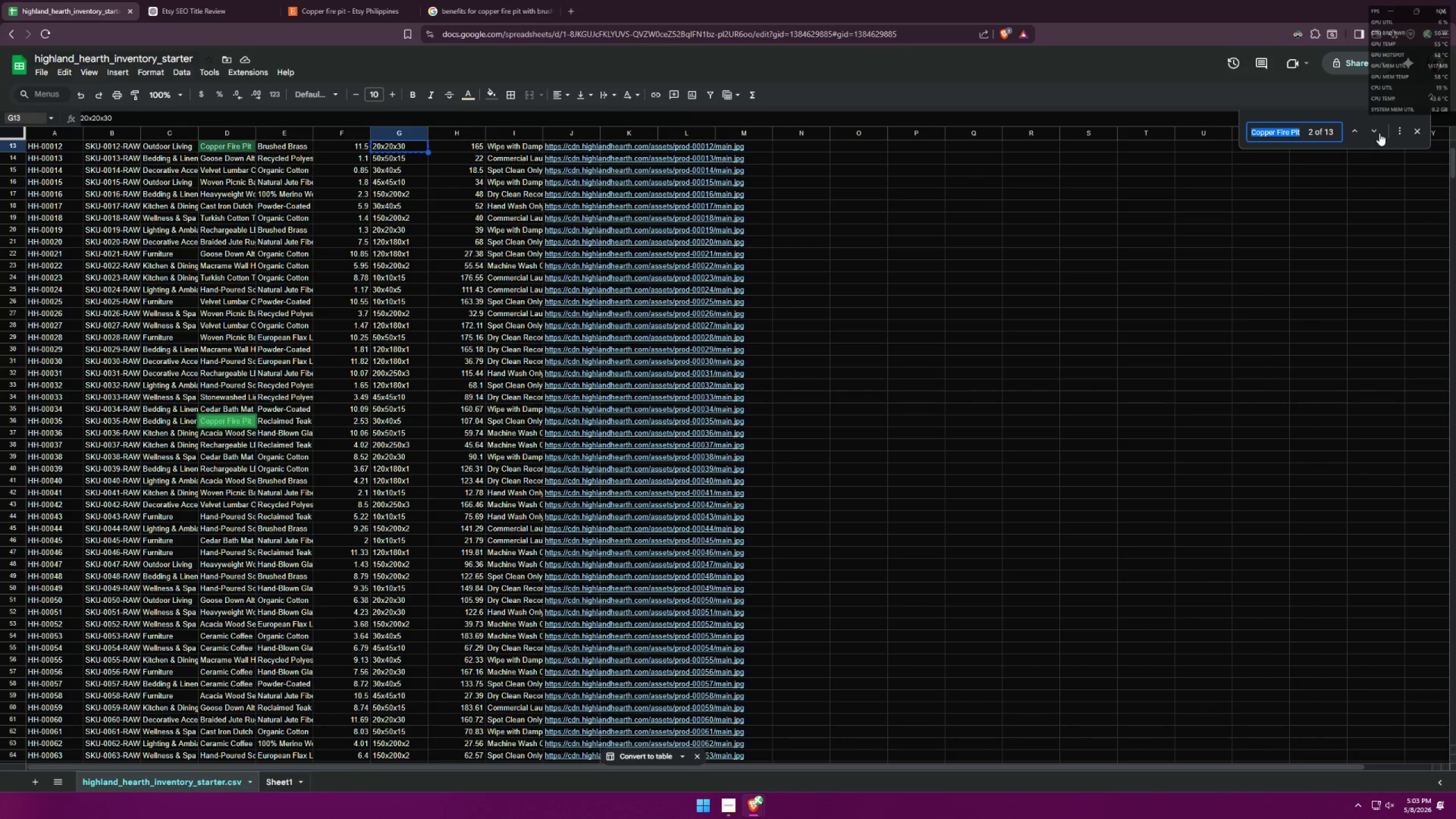 
left_click([1379, 133])
 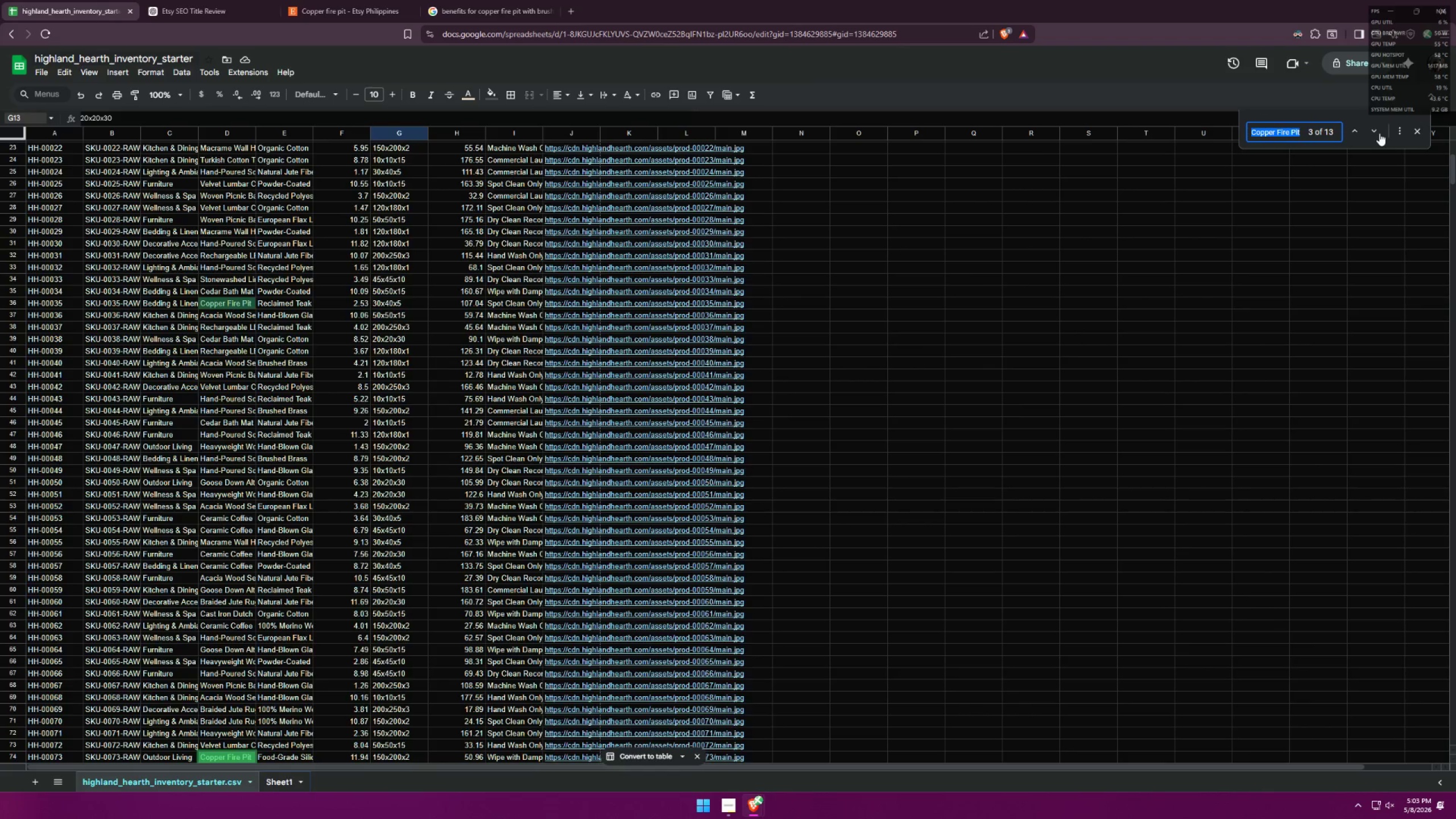 
double_click([1379, 133])
 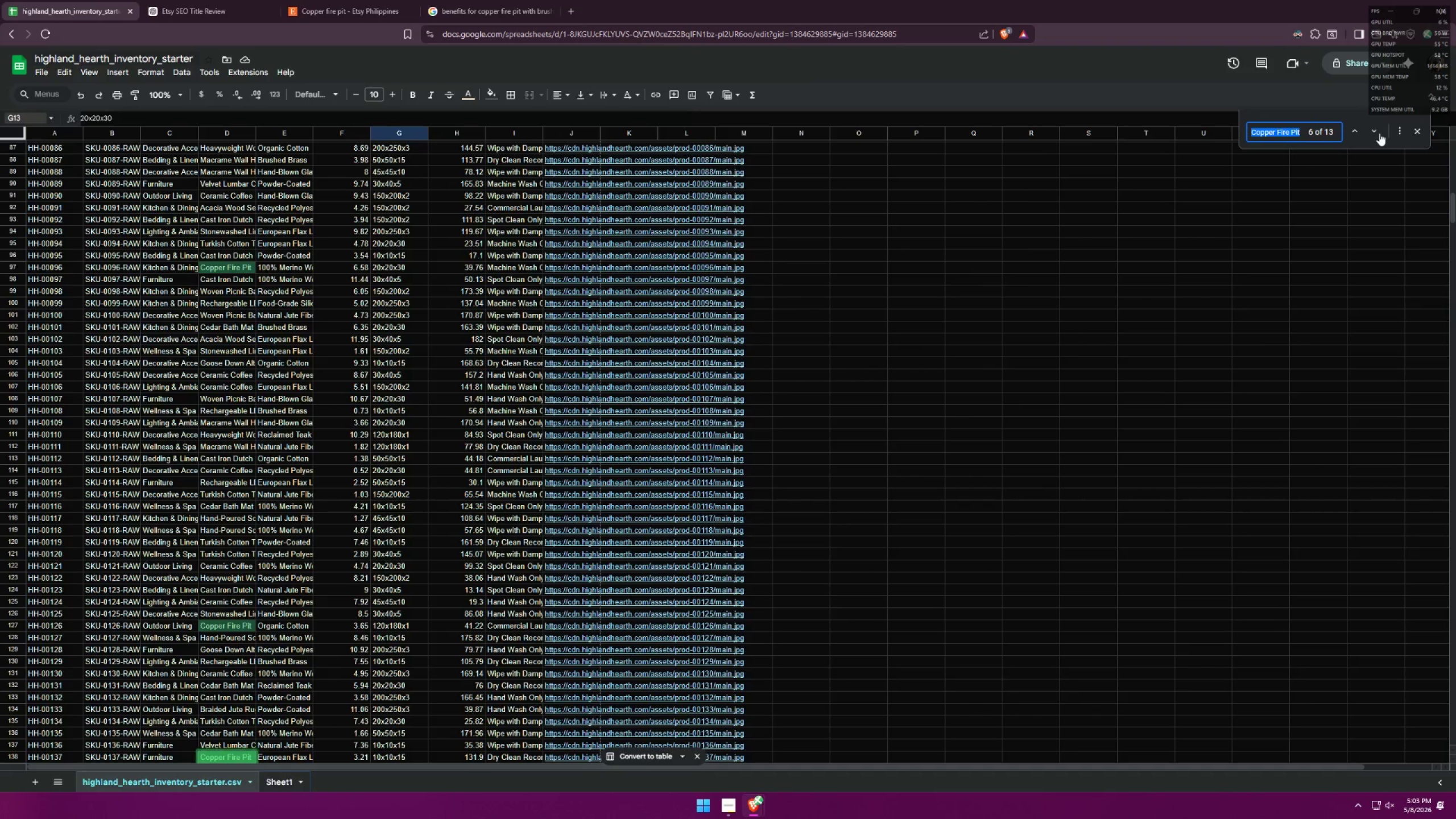 
double_click([1379, 133])
 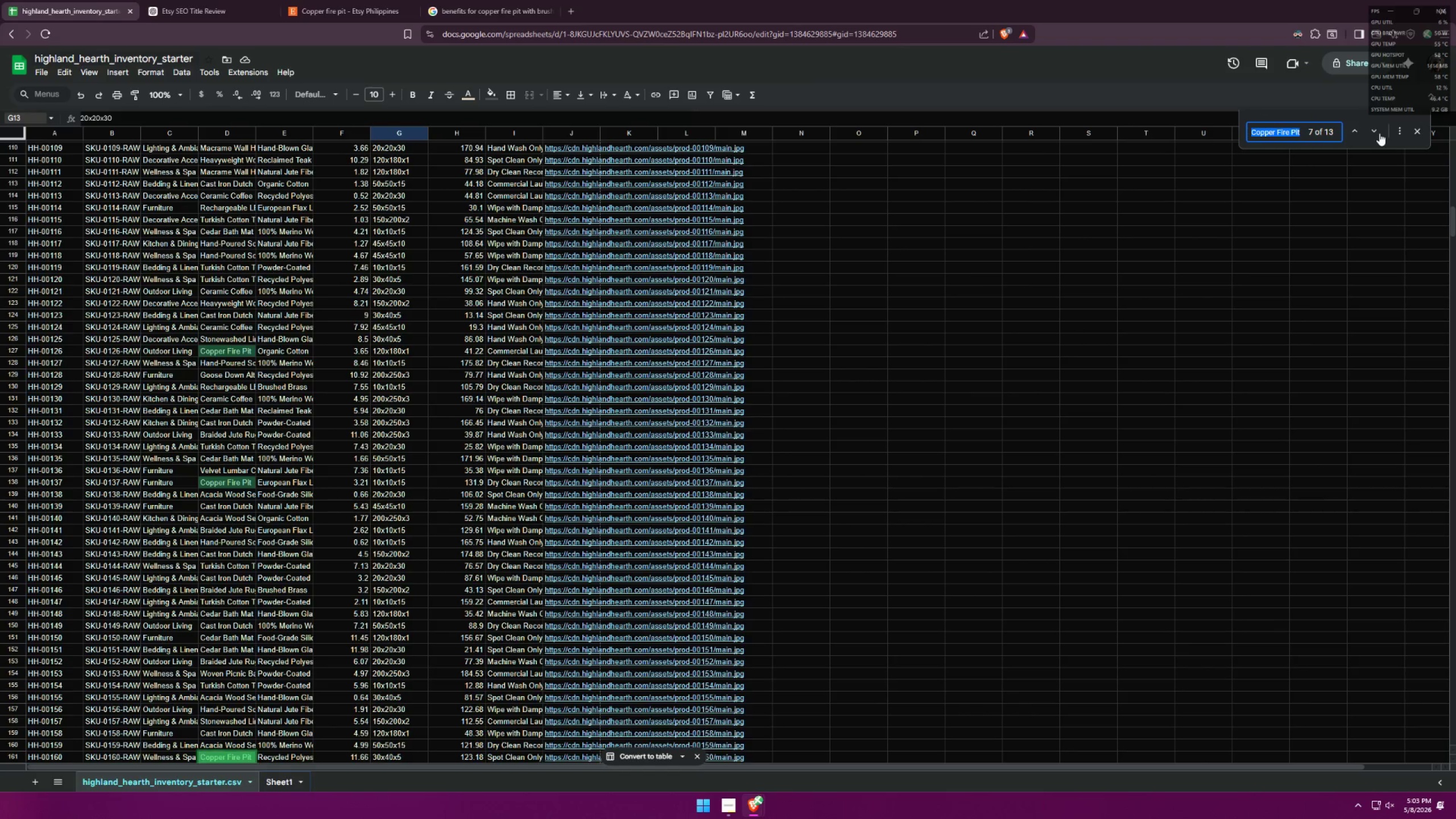 
triple_click([1379, 133])
 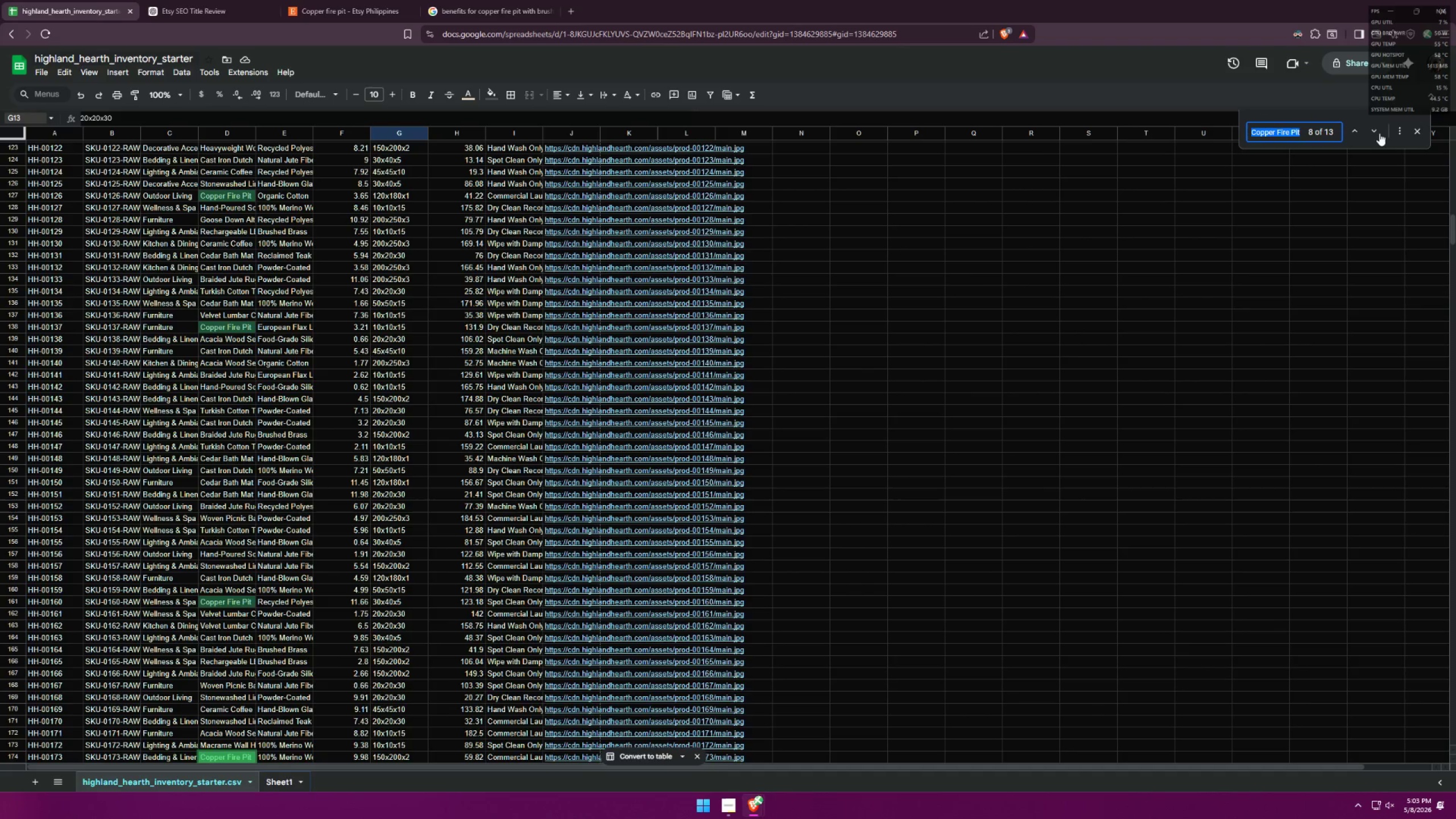 
triple_click([1379, 133])
 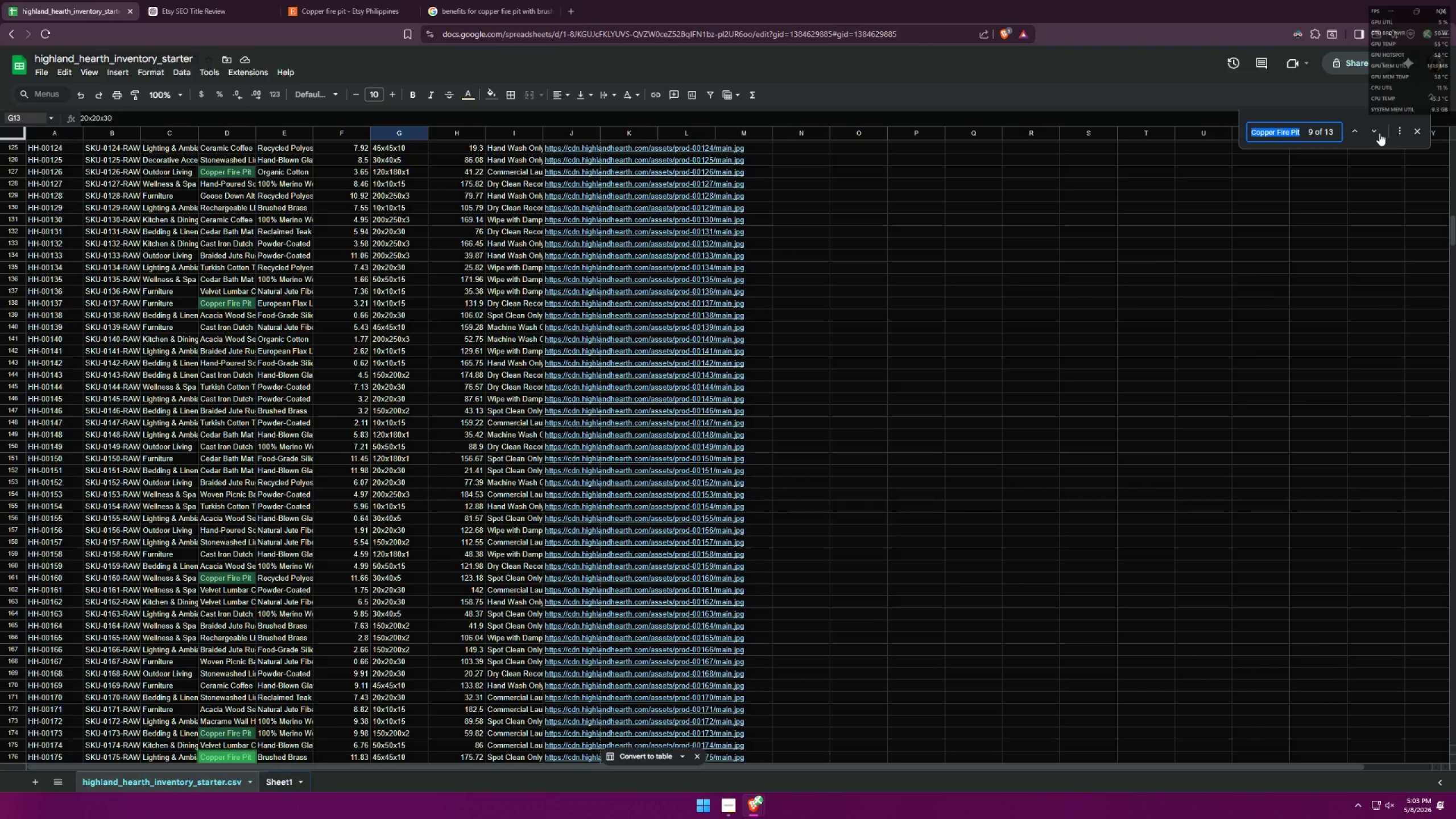 
left_click([1379, 133])
 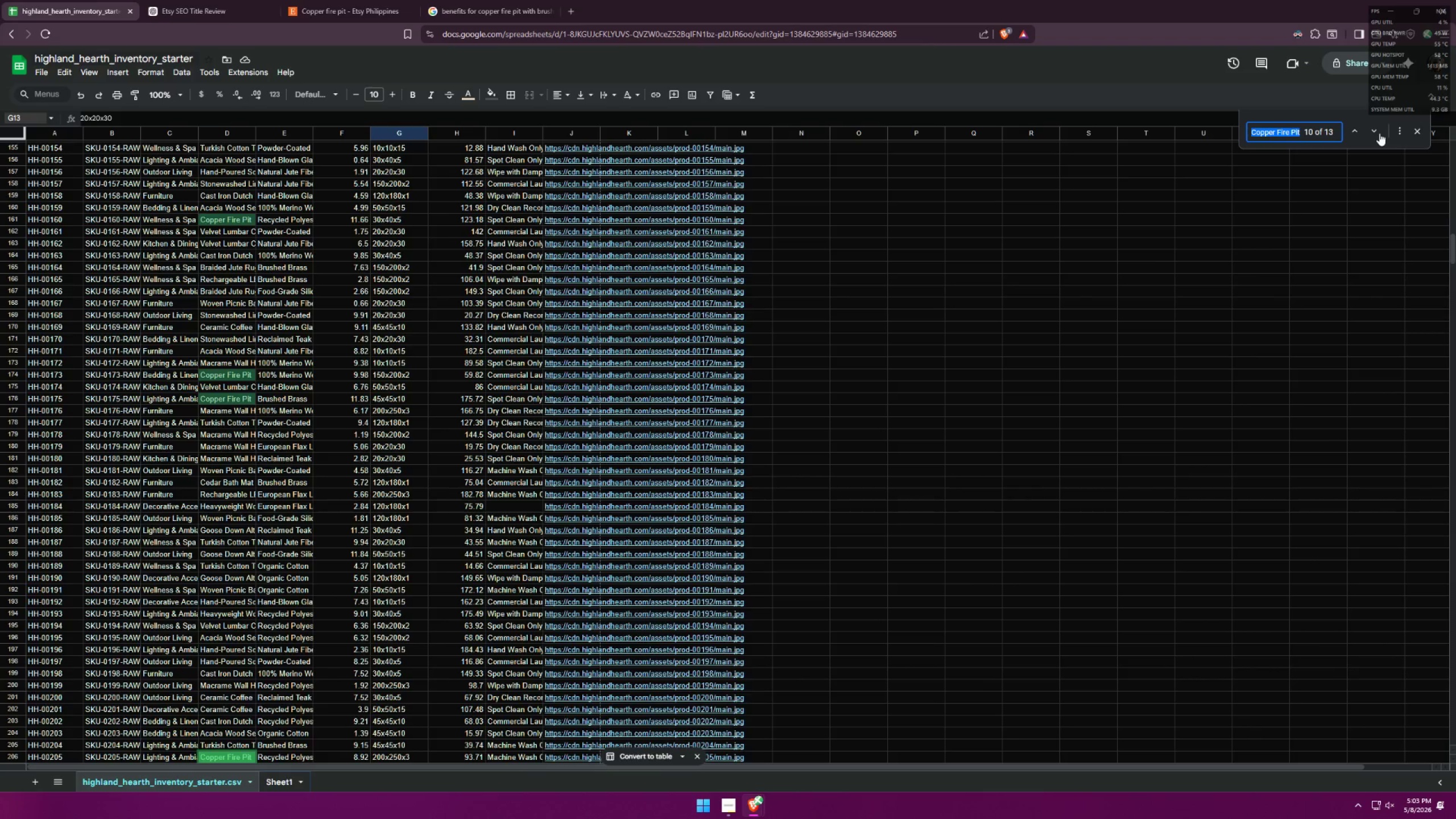 
left_click([1379, 133])
 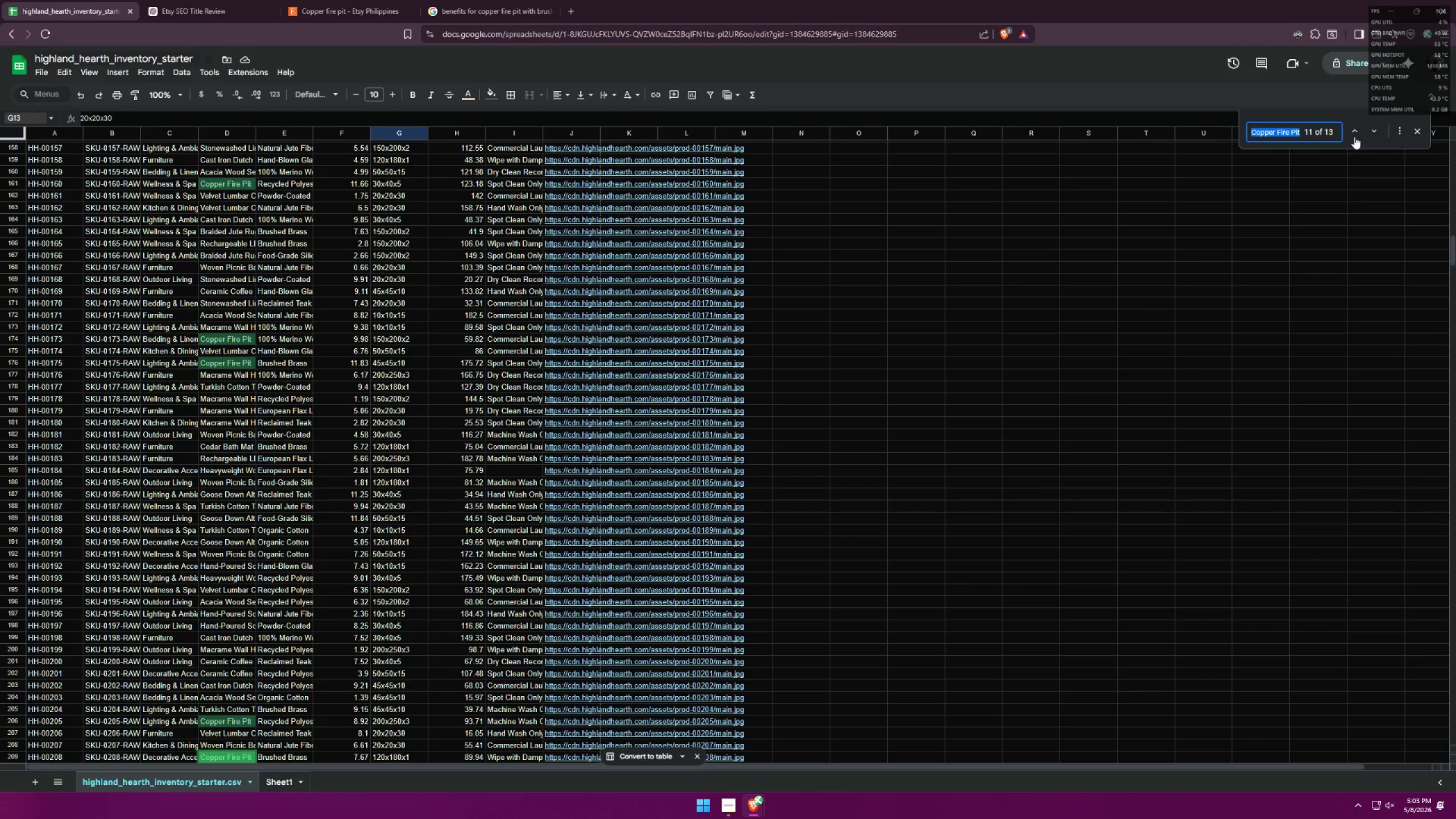 
wait(6.67)
 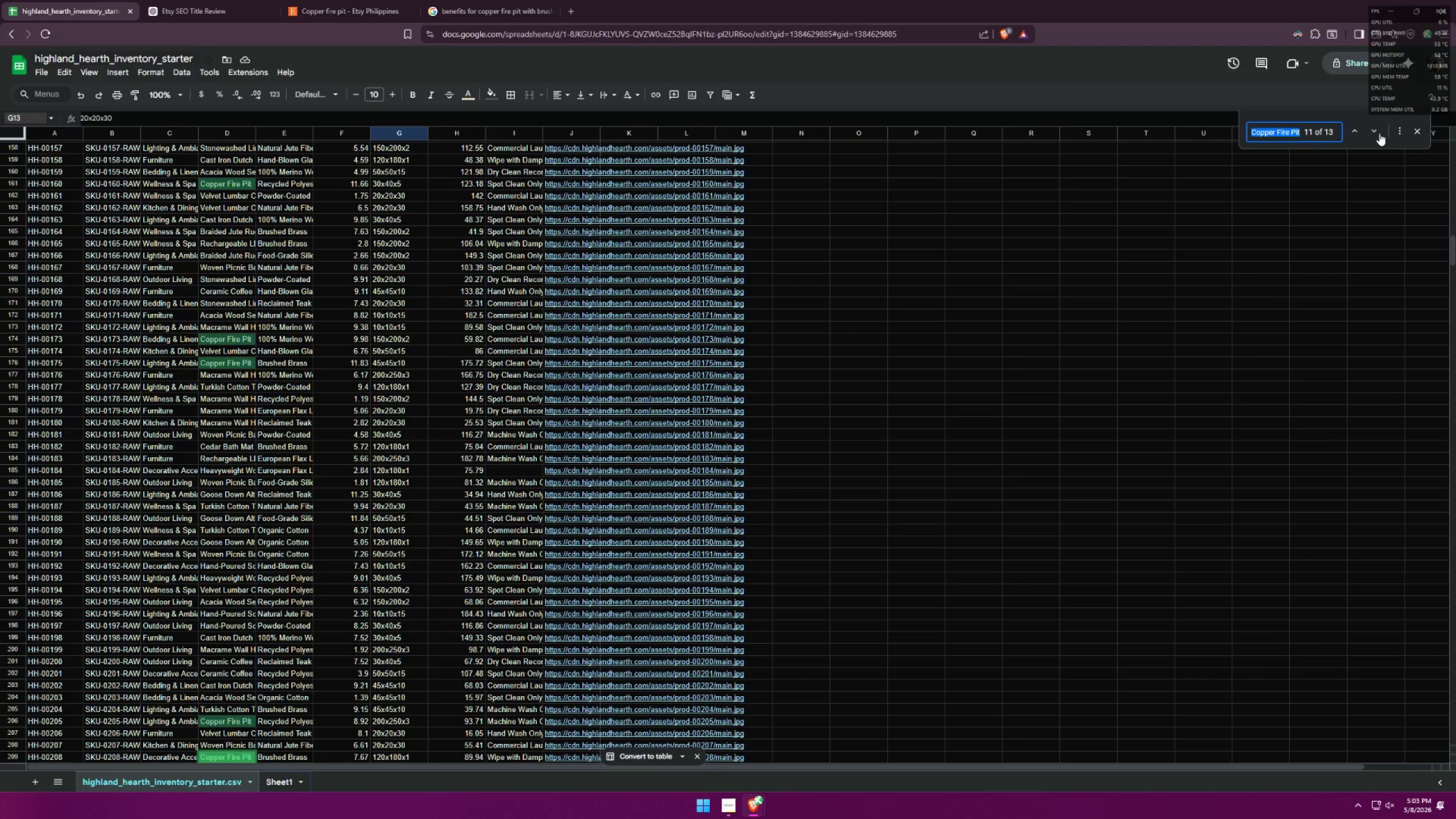 
double_click([1354, 136])
 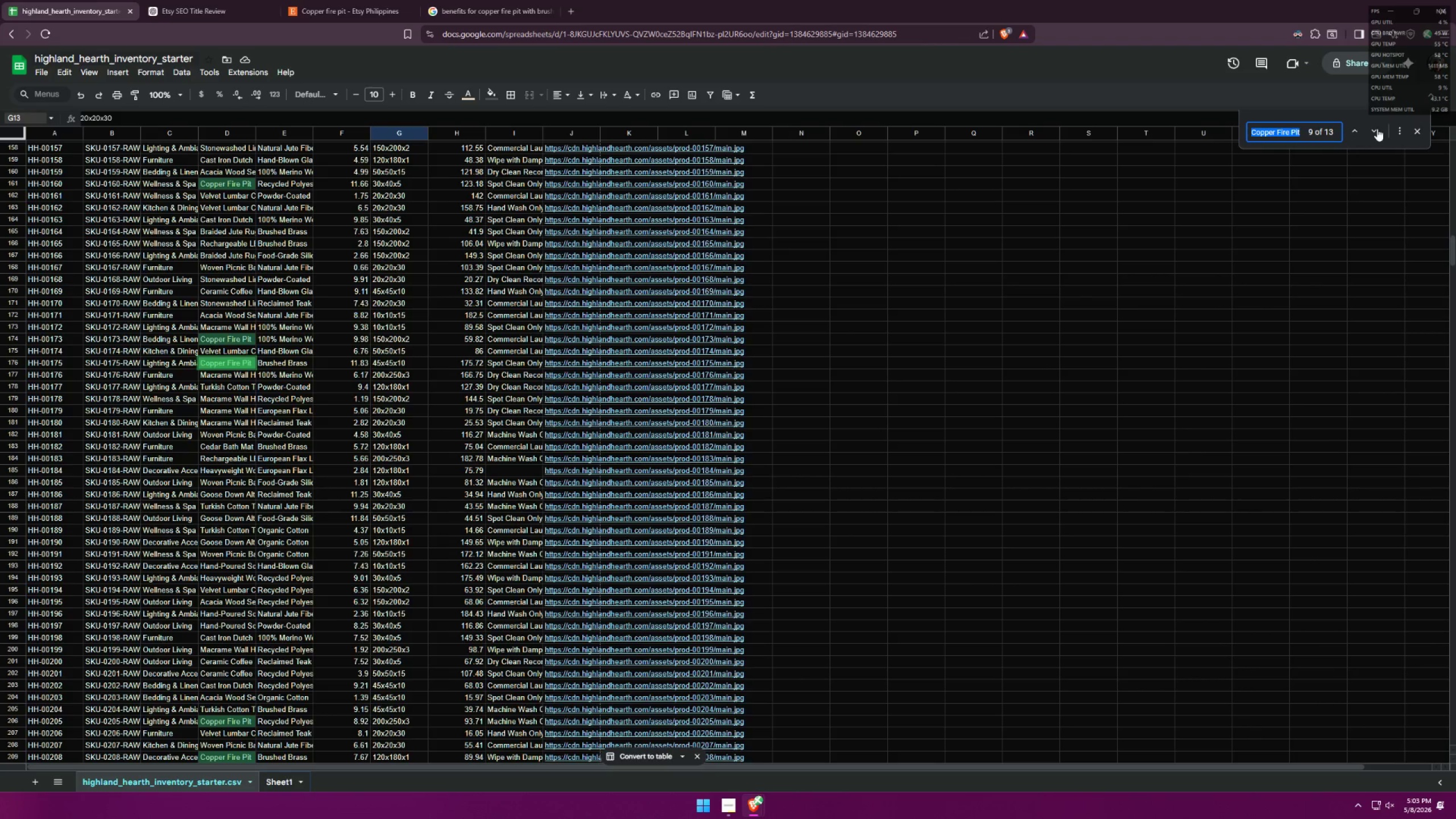 
wait(5.77)
 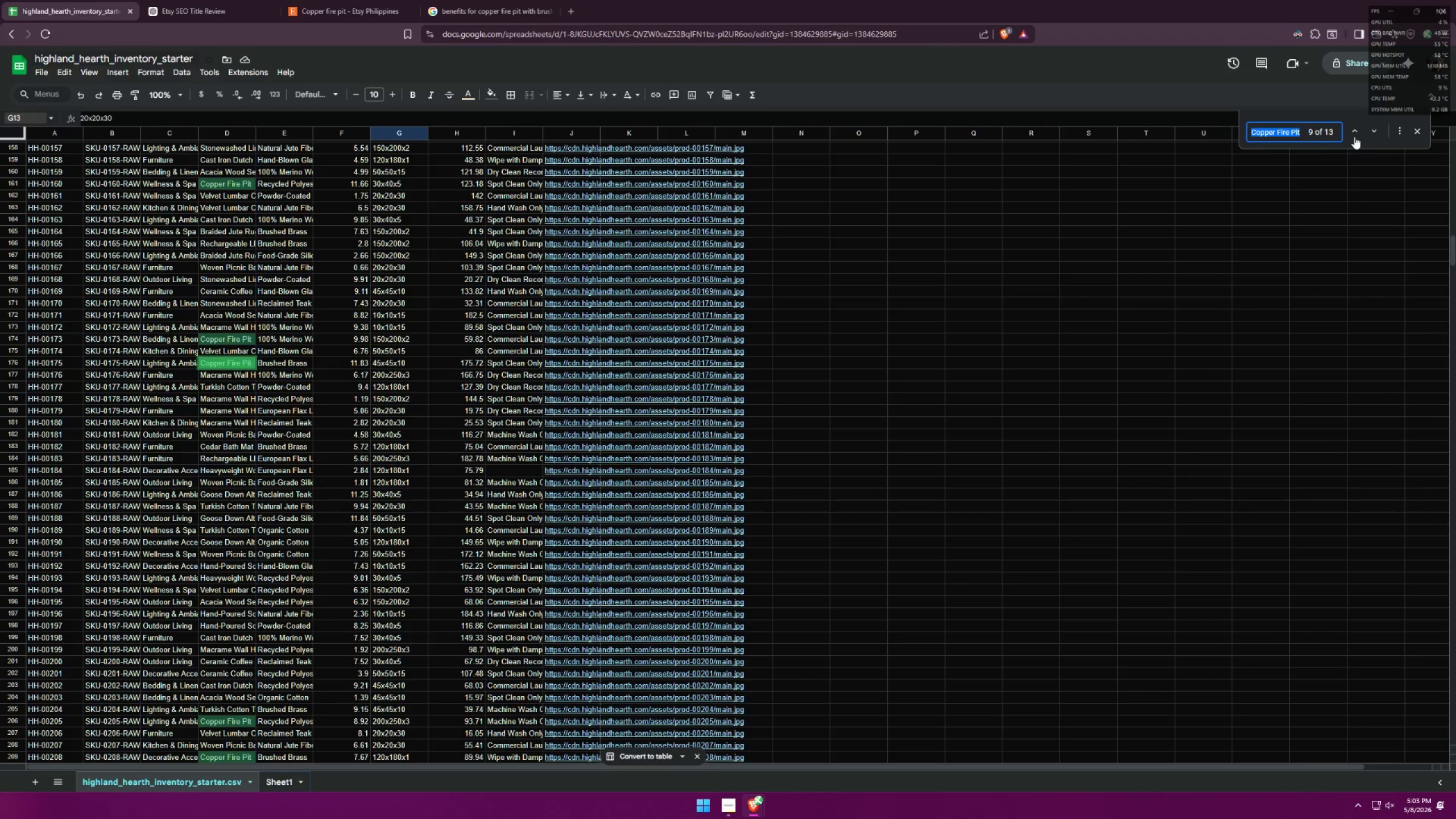 
left_click([361, 0])
 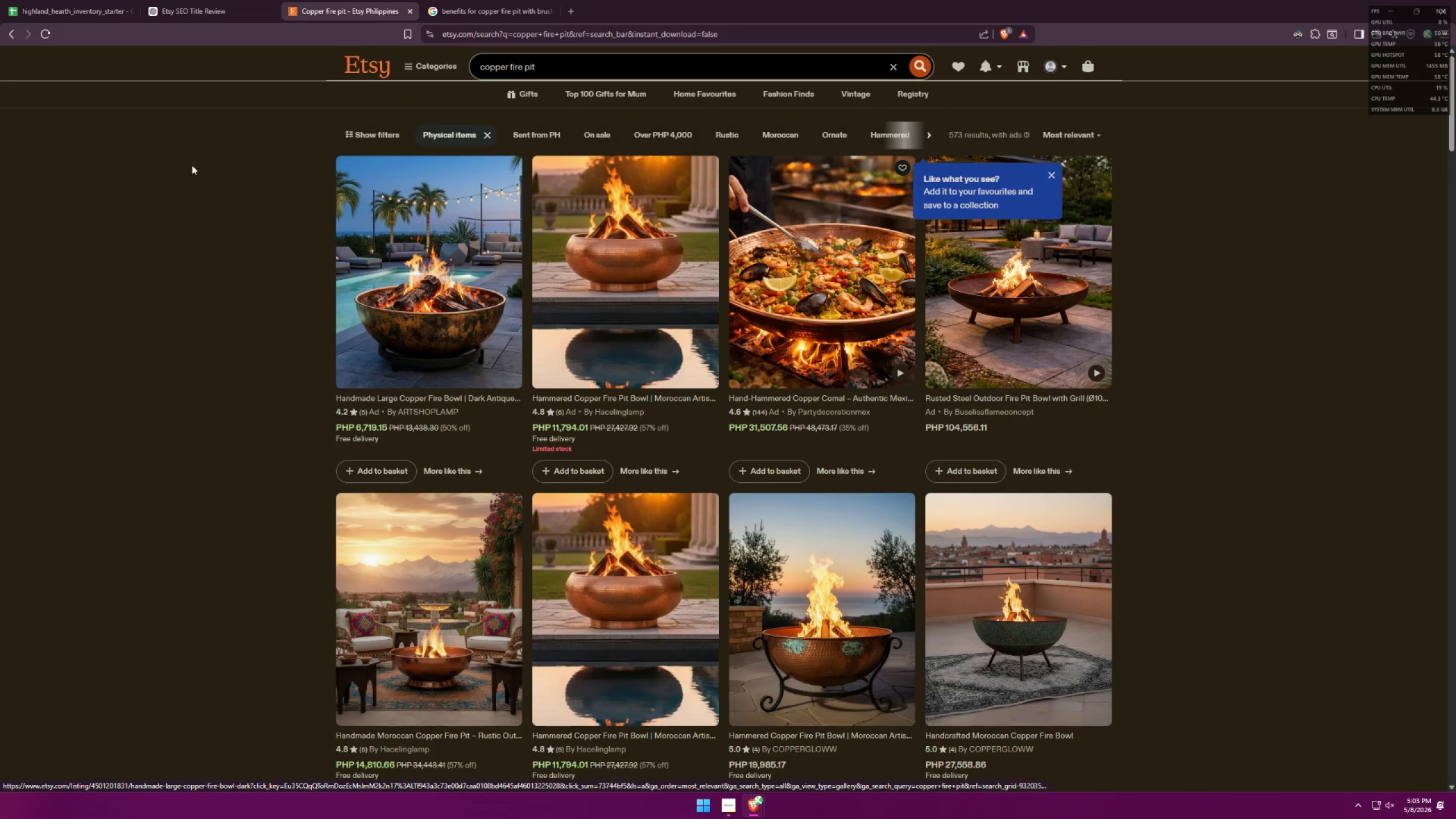 
left_click([0, 0])
 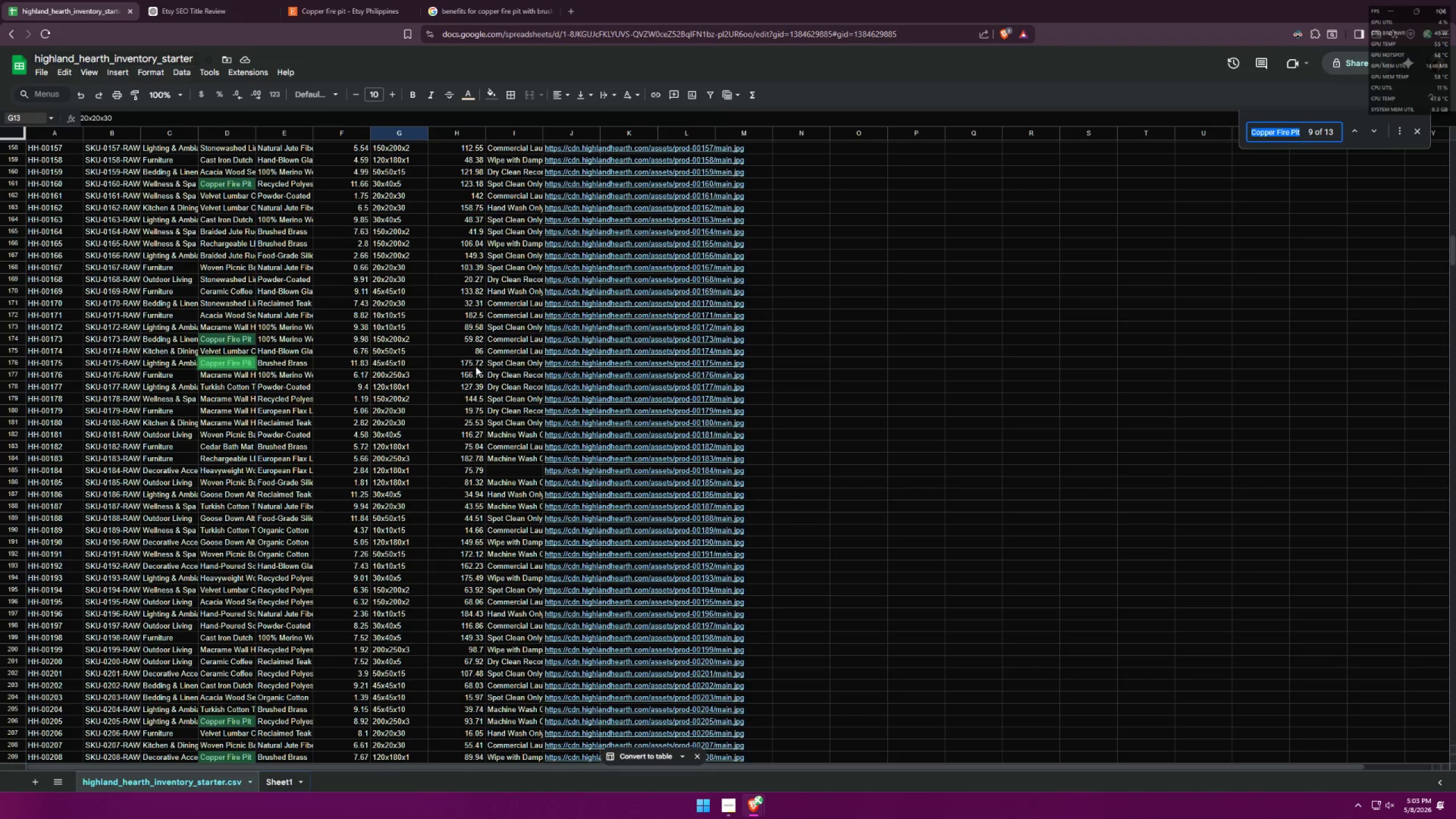 
wait(5.44)
 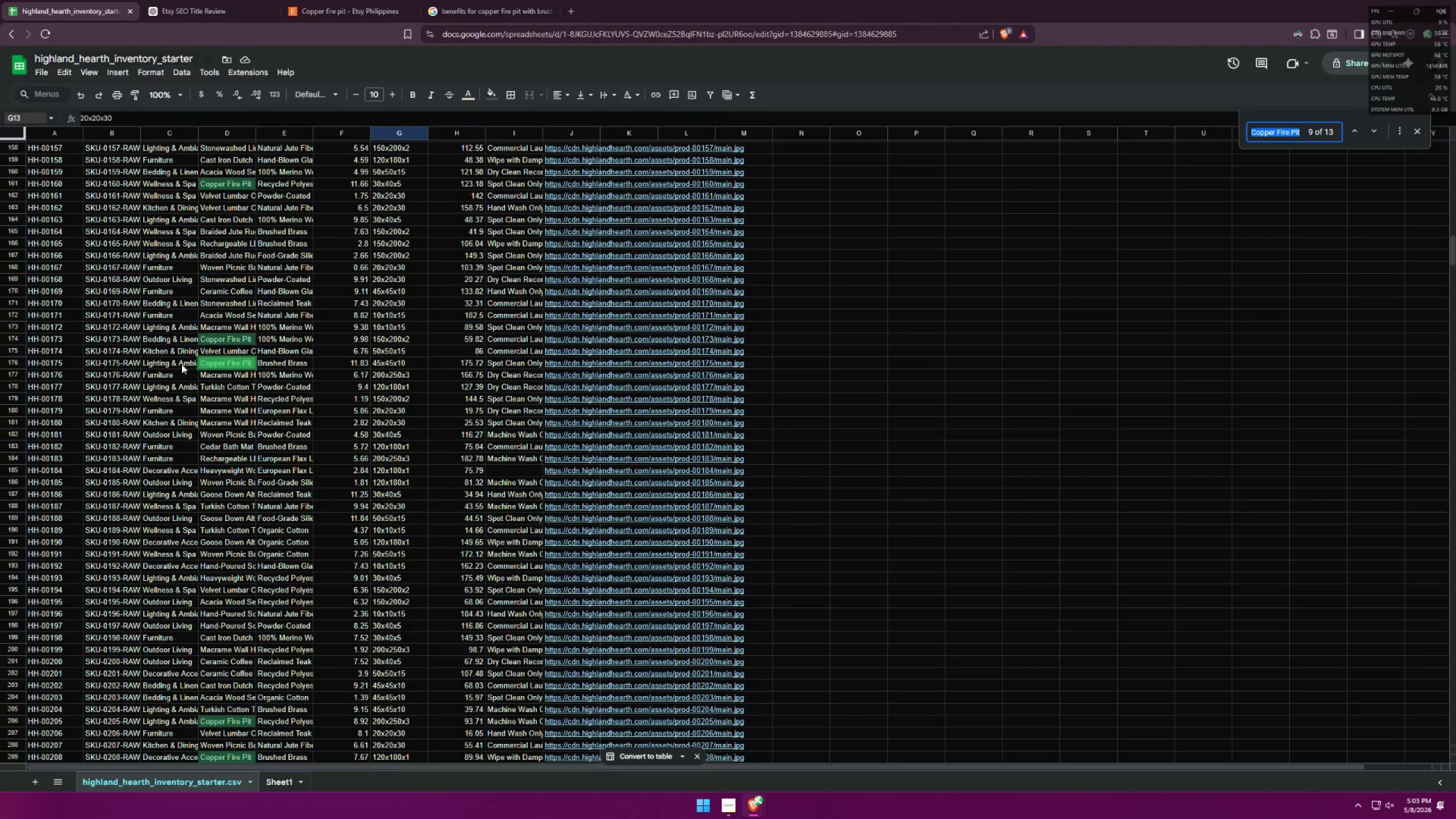 
left_click([15, 361])
 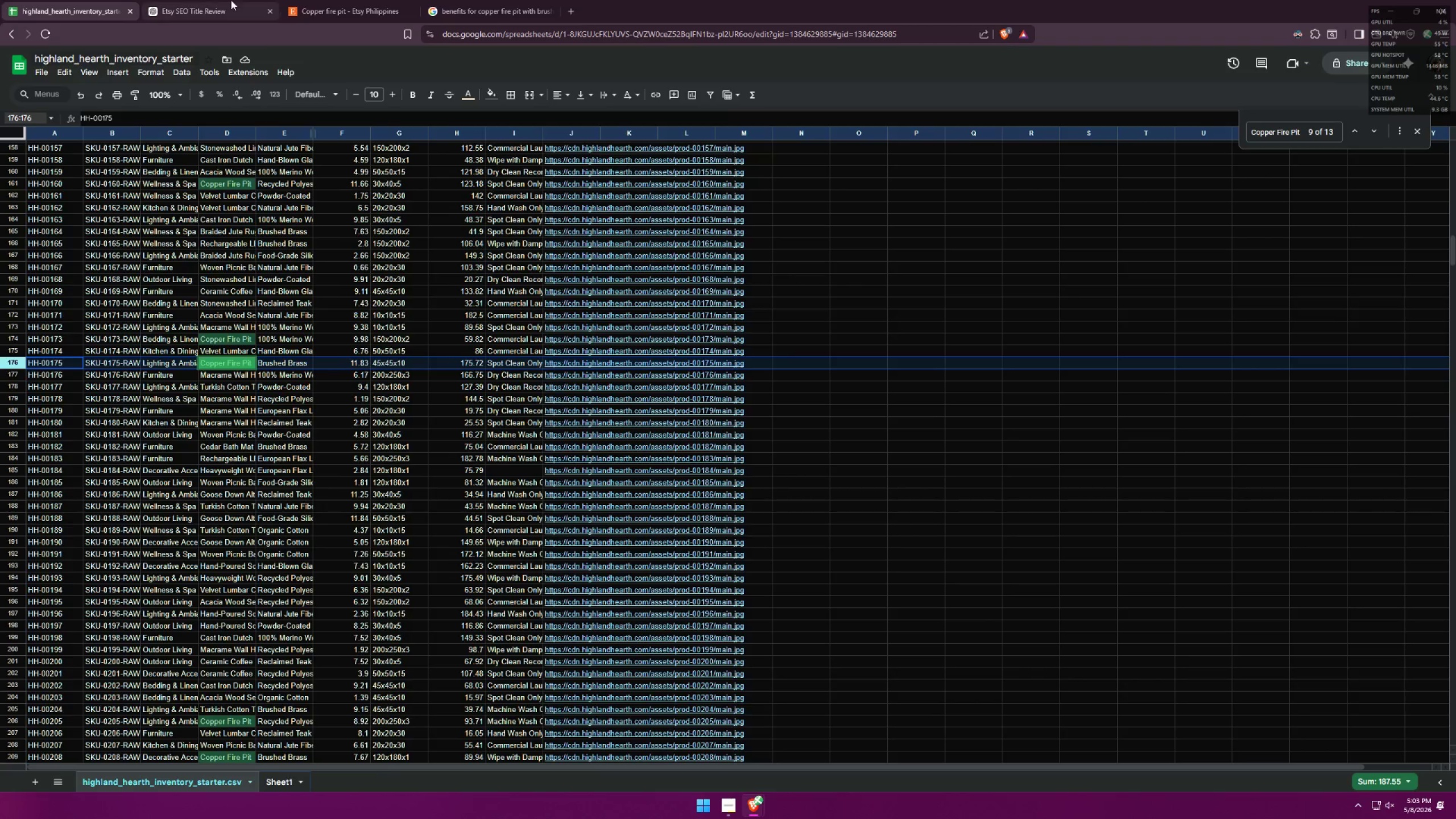 
double_click([339, 0])
 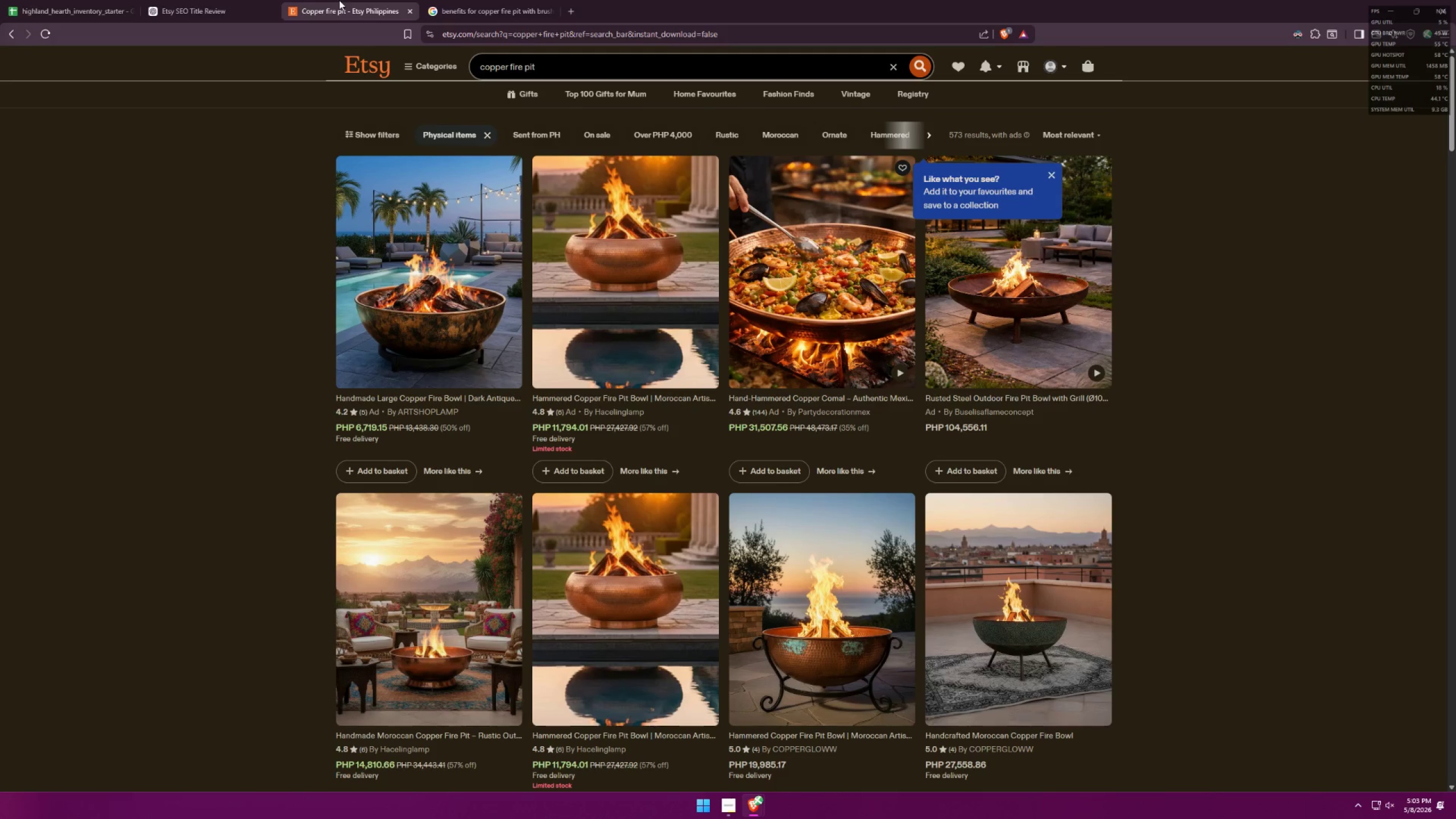 
left_click([1, 0])
 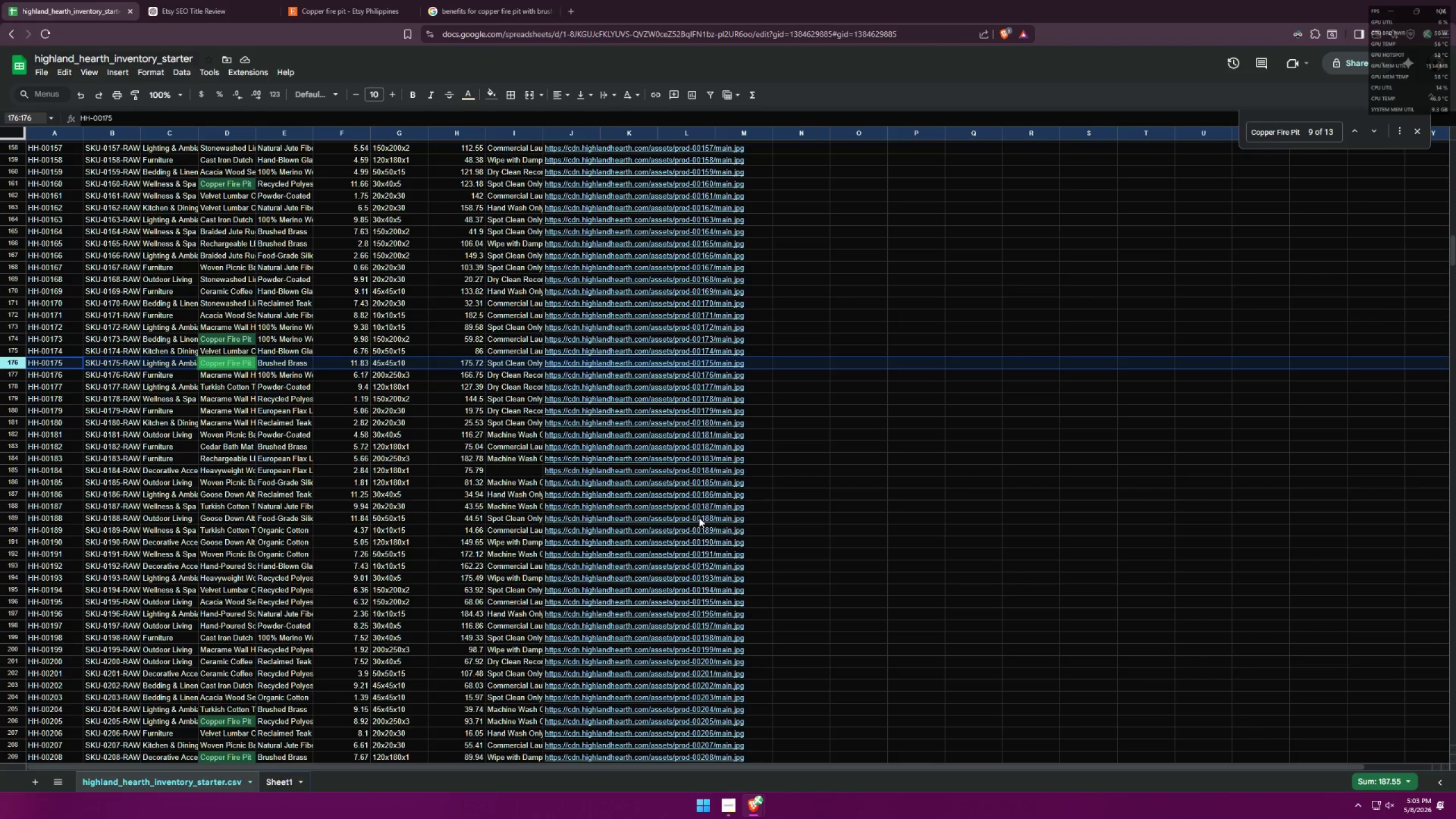 
scroll: coordinate [702, 588], scroll_direction: down, amount: 2.0
 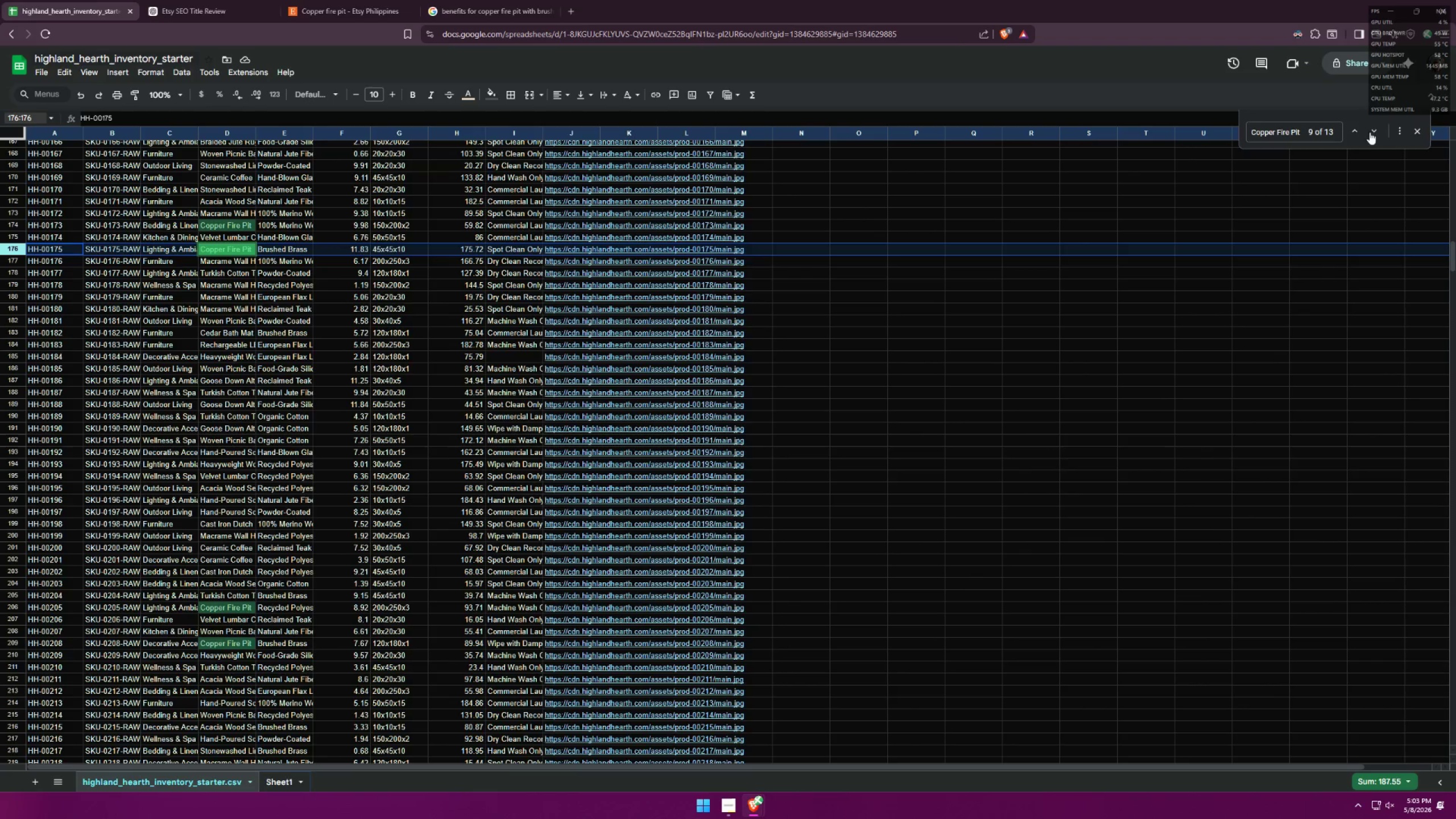 
double_click([1372, 131])
 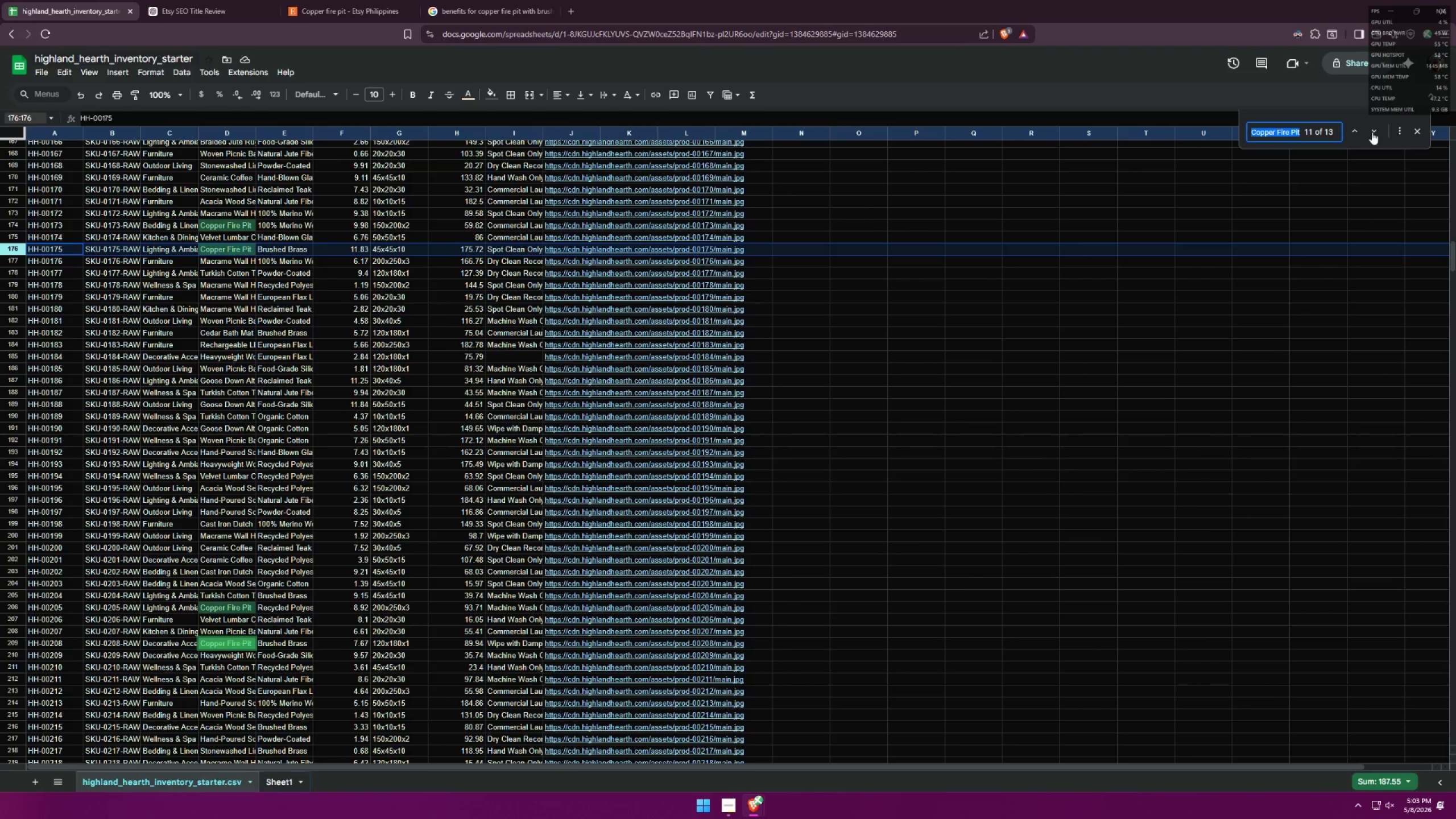 
left_click([1370, 133])
 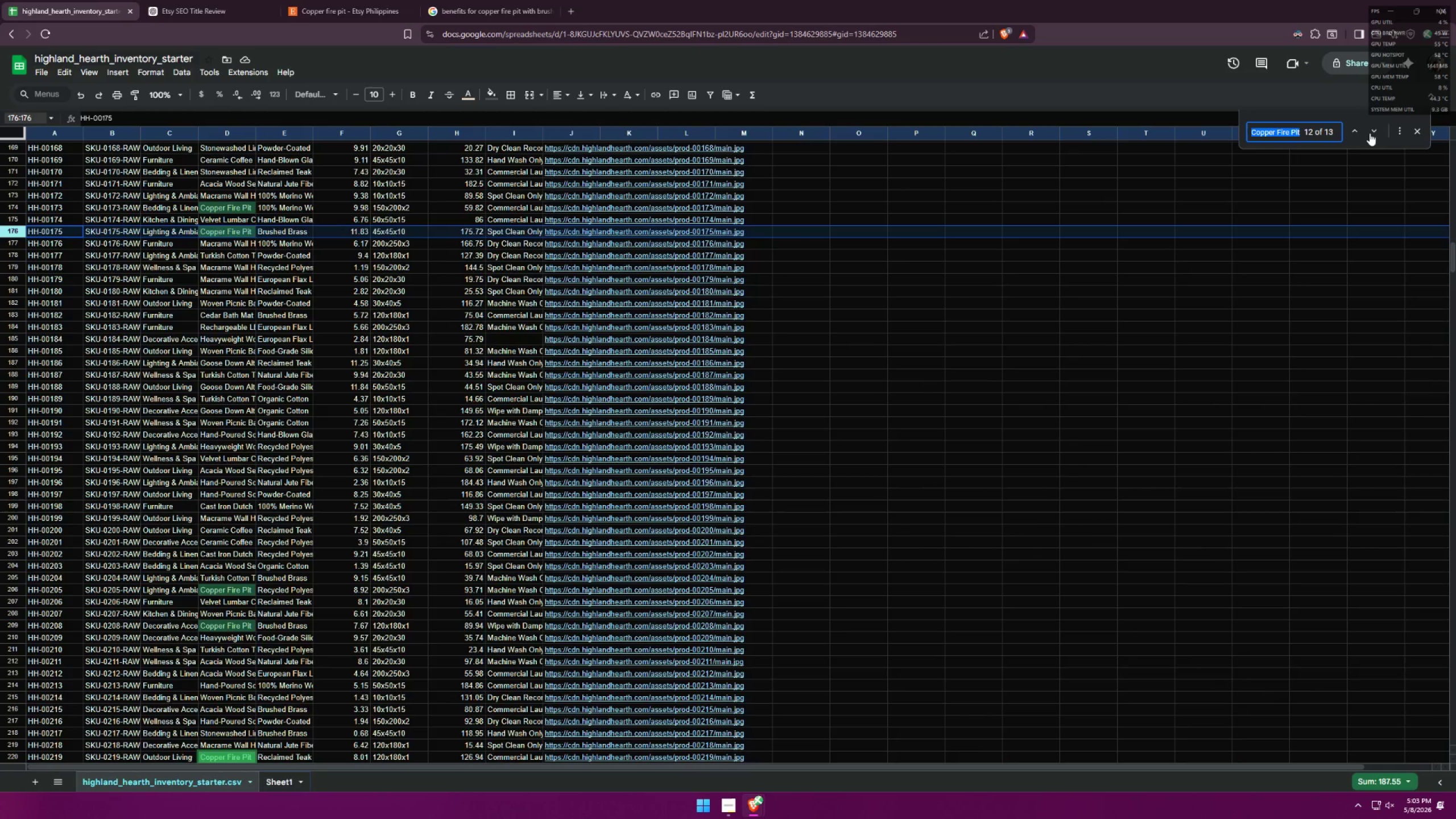 
wait(9.19)
 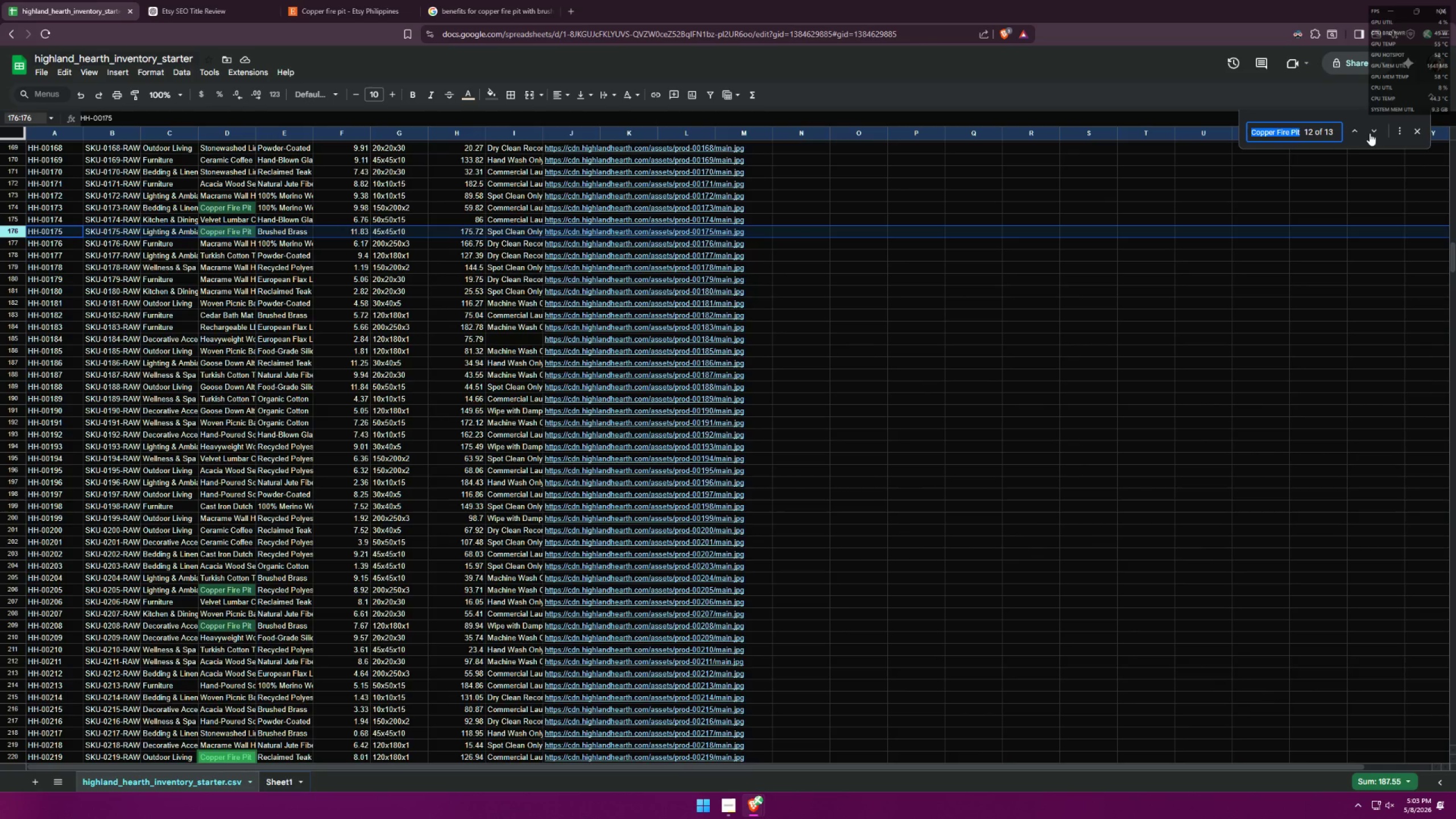 
left_click([156, 626])
 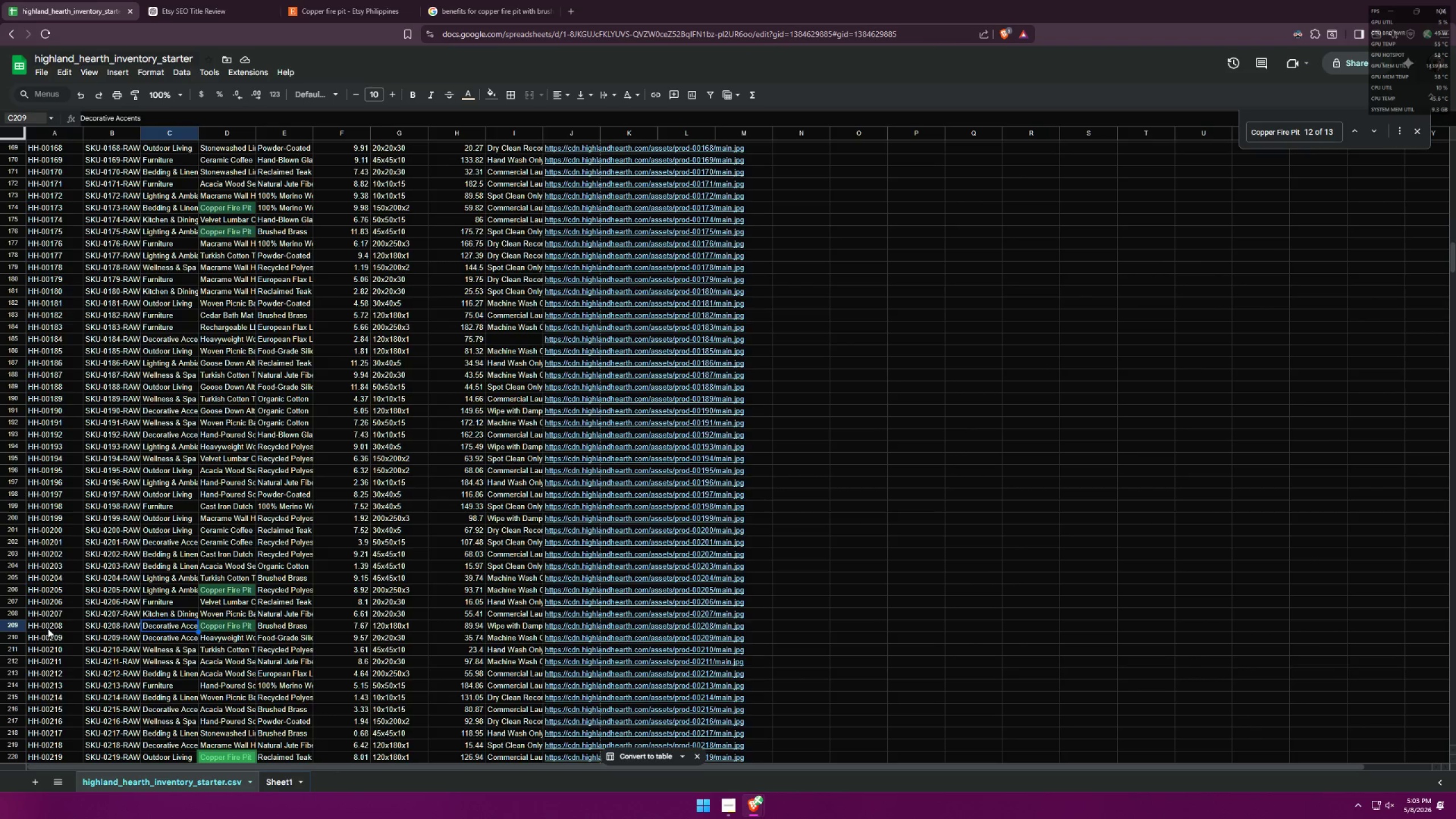 
left_click([33, 629])
 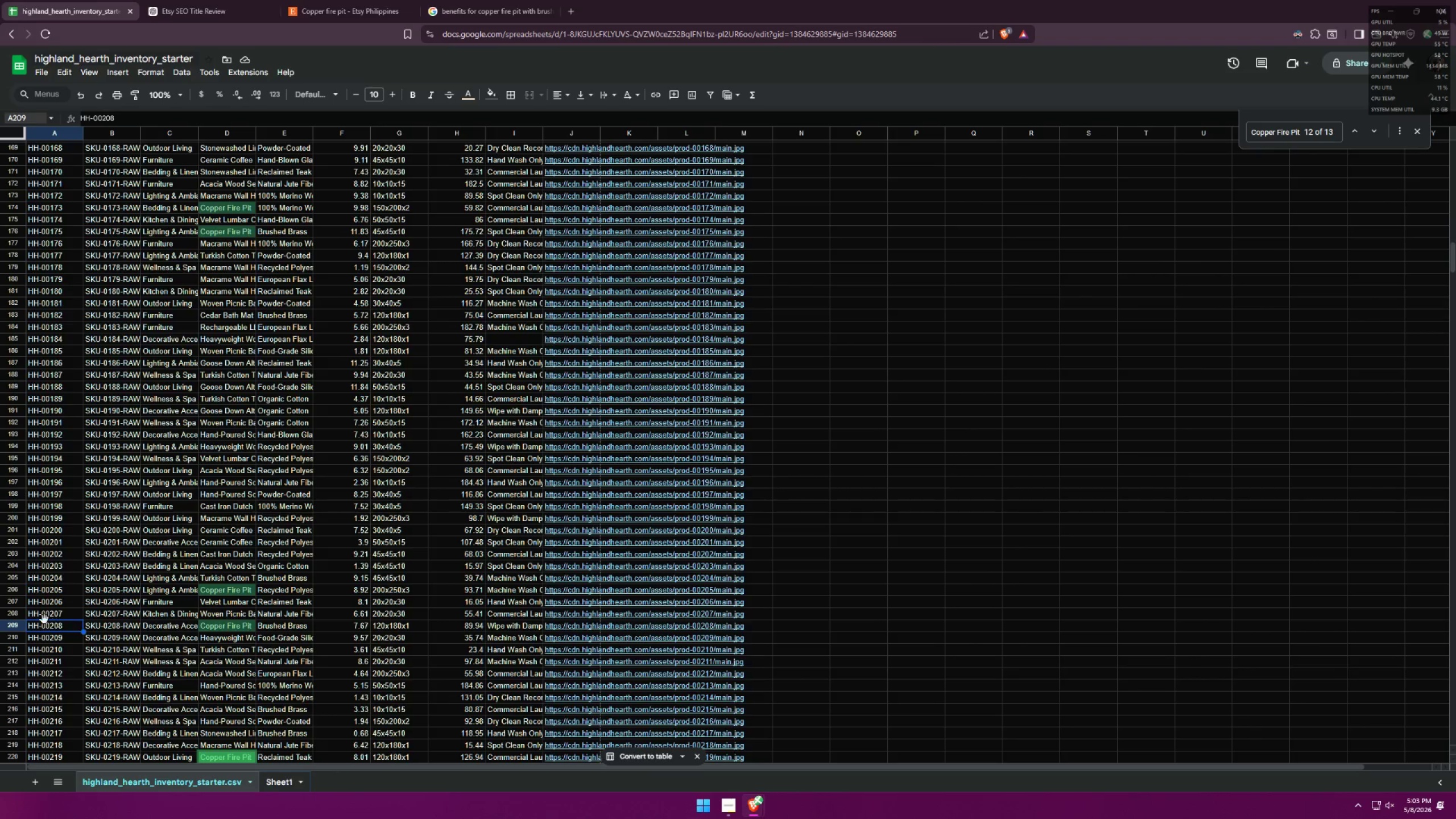 
scroll: coordinate [210, 619], scroll_direction: down, amount: 8.0
 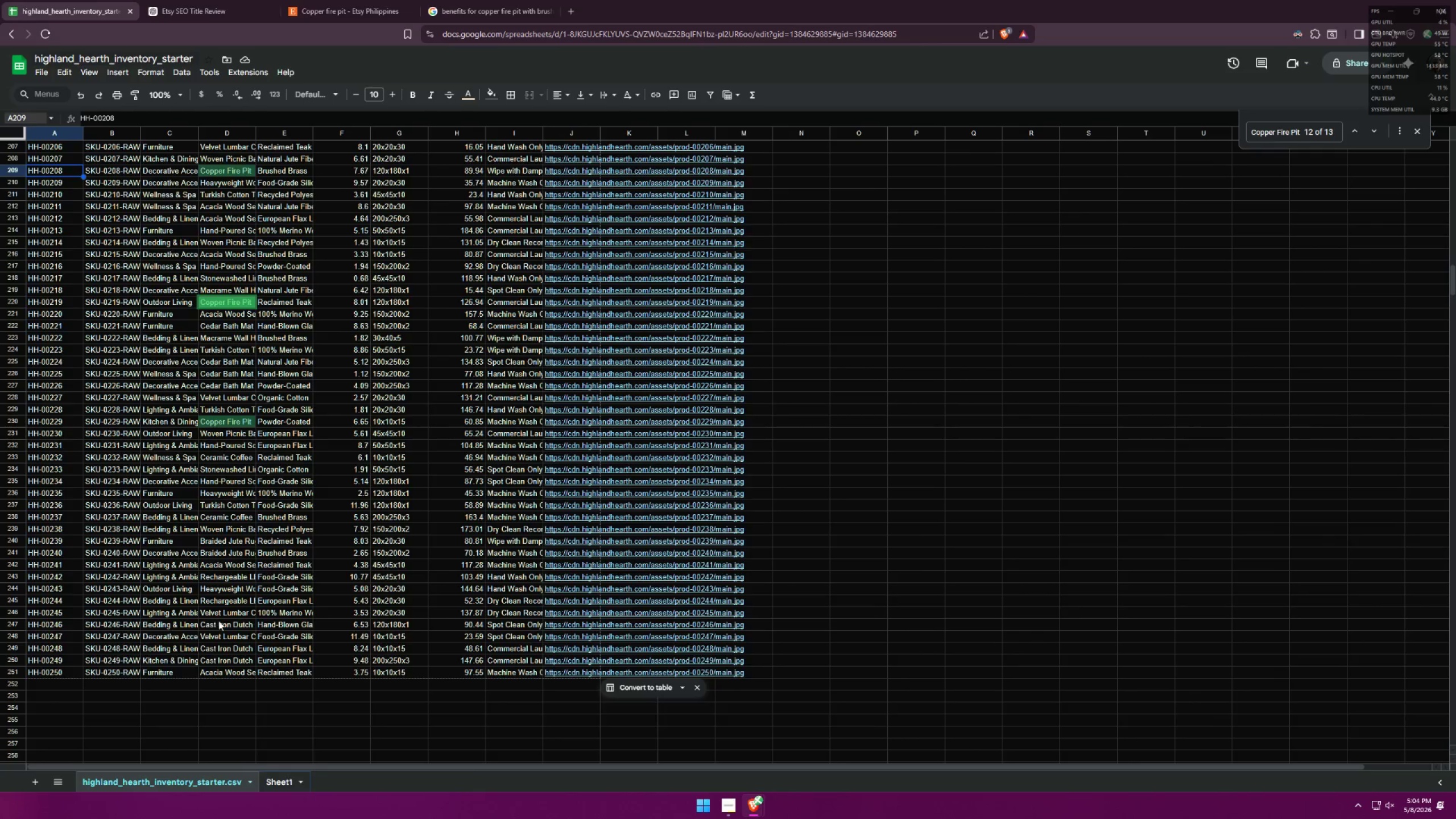 
scroll: coordinate [267, 646], scroll_direction: up, amount: 8.0
 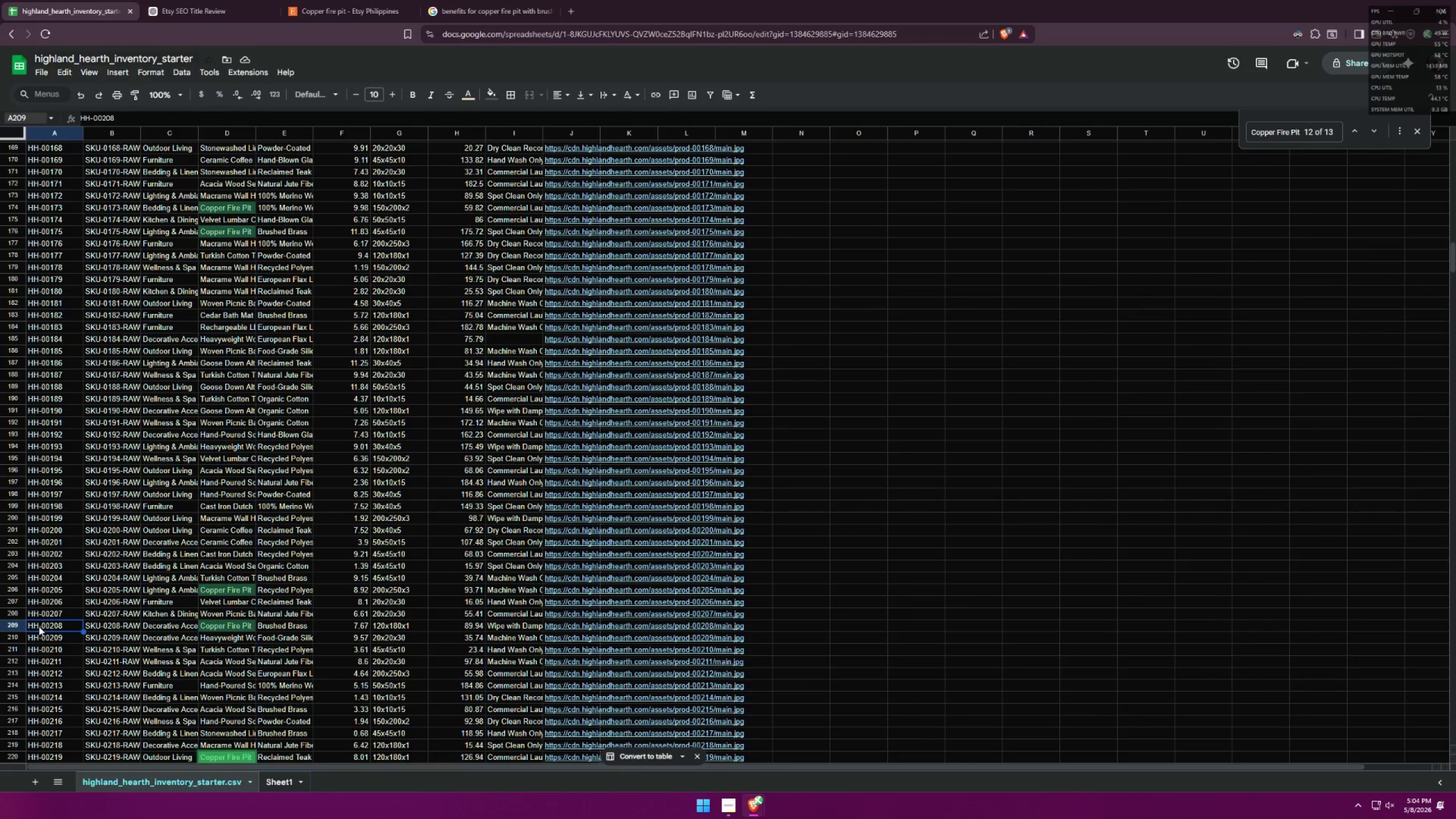 
left_click([5, 628])
 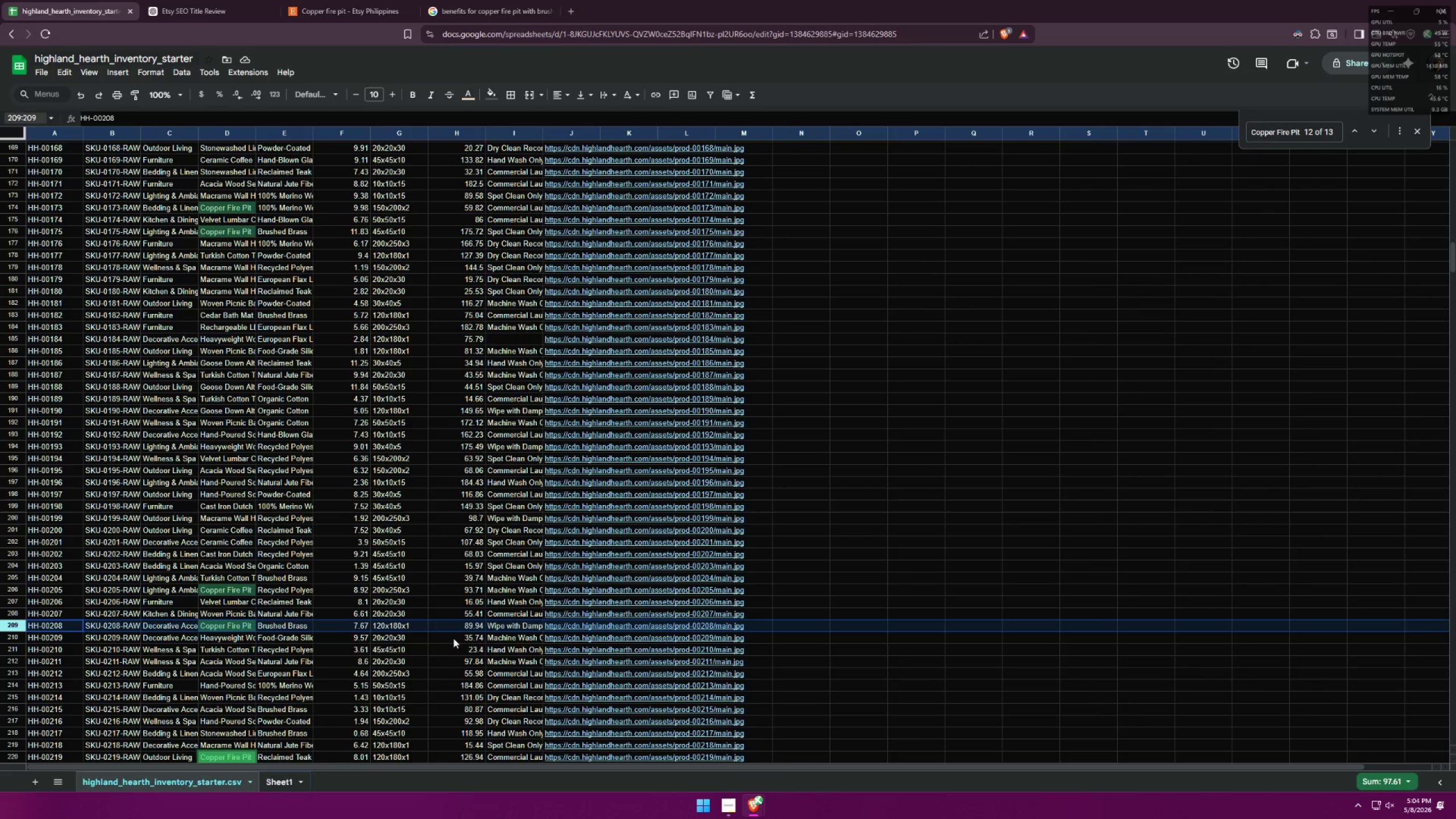 
left_click([468, 627])
 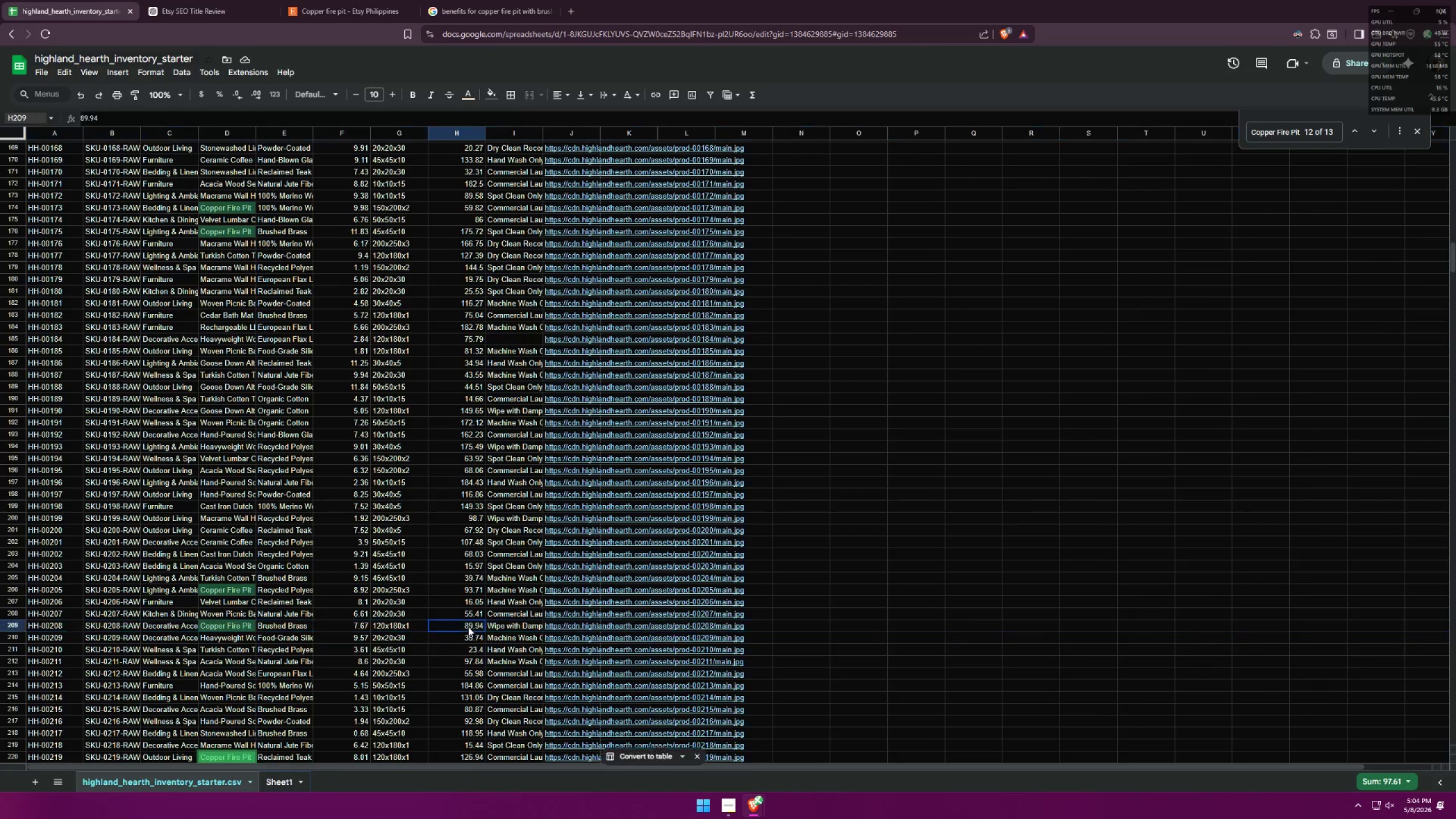 
key(Control+ControlLeft)
 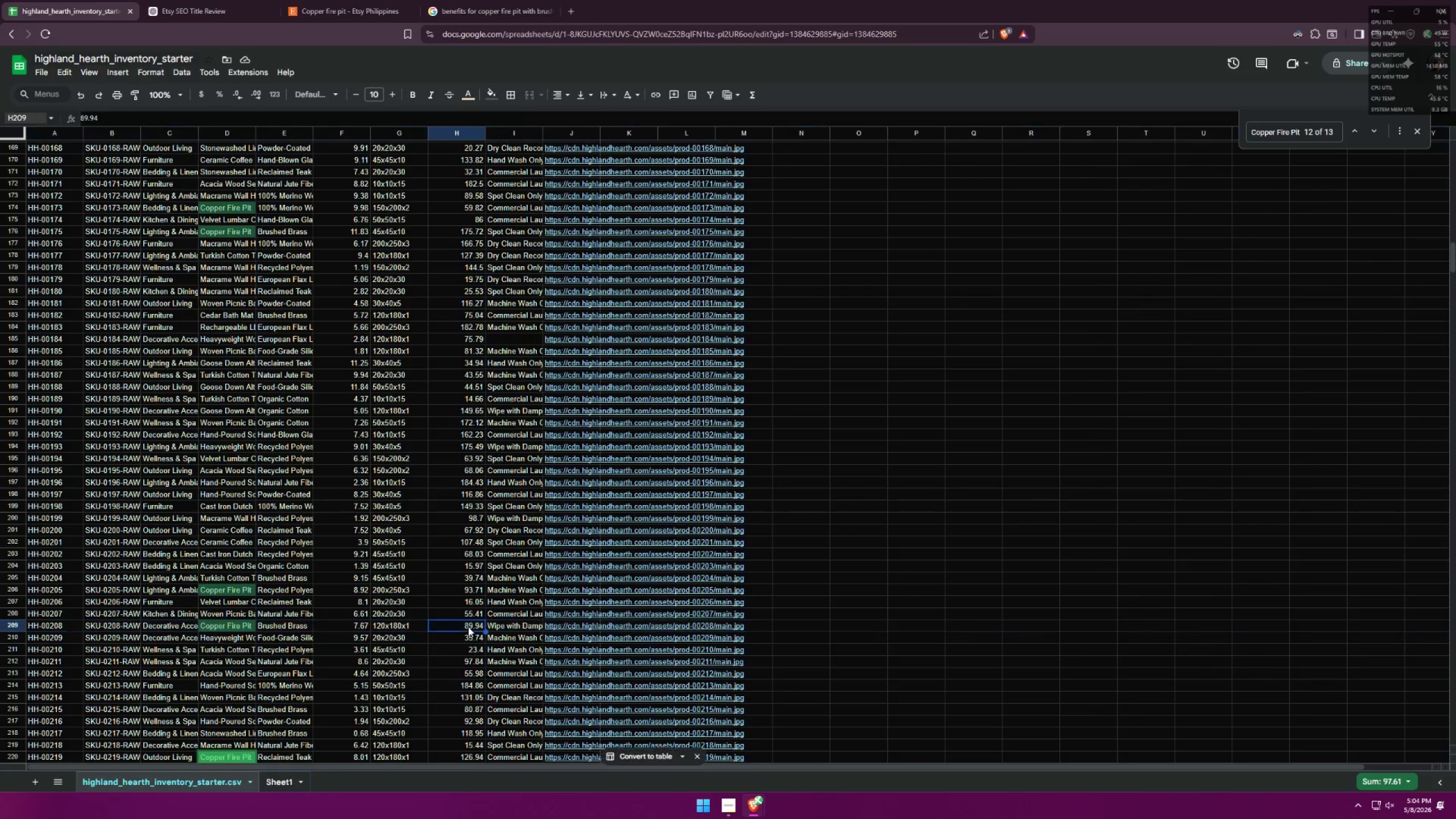 
key(Control+C)
 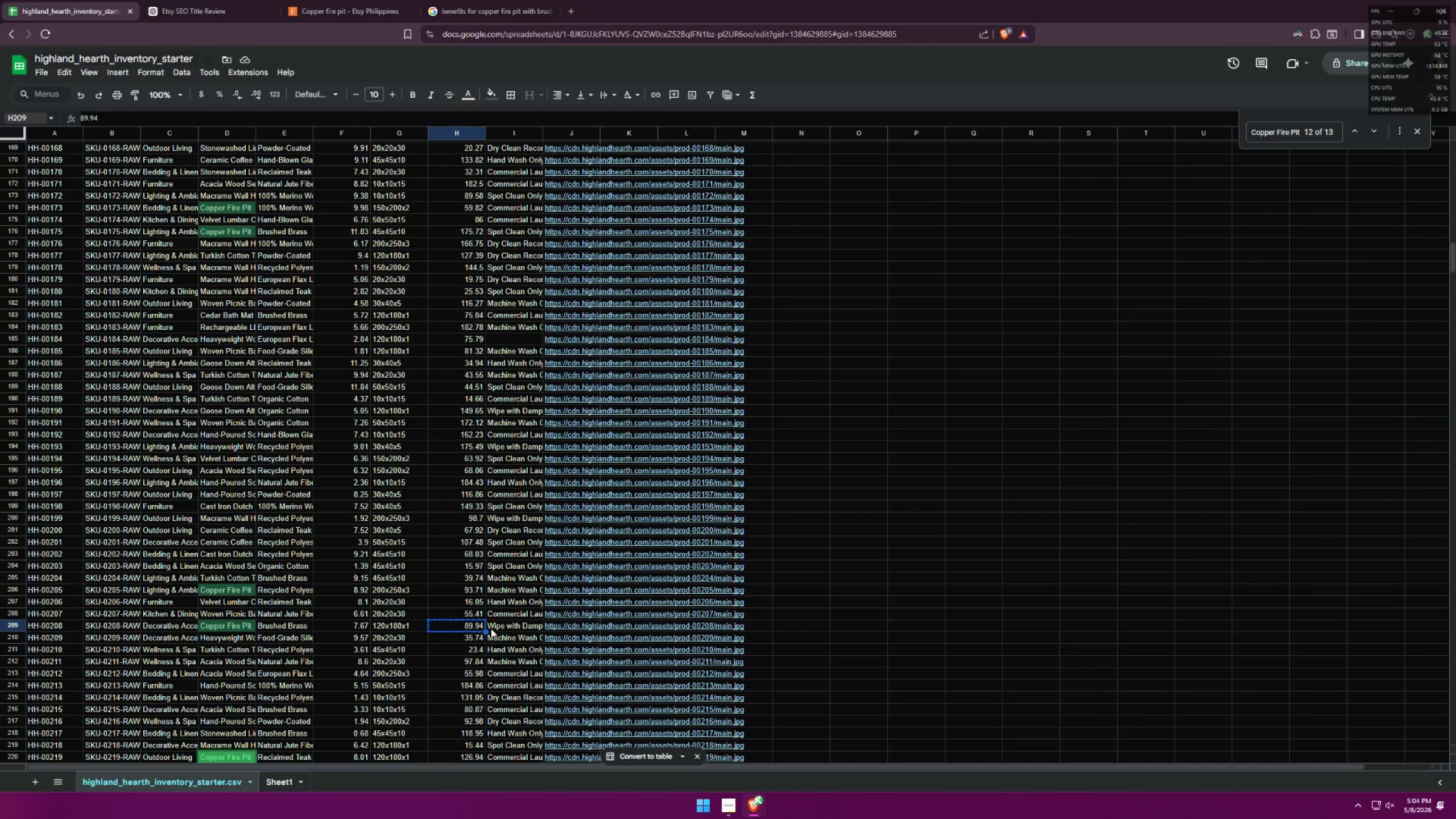 
key(Alt+AltLeft)
 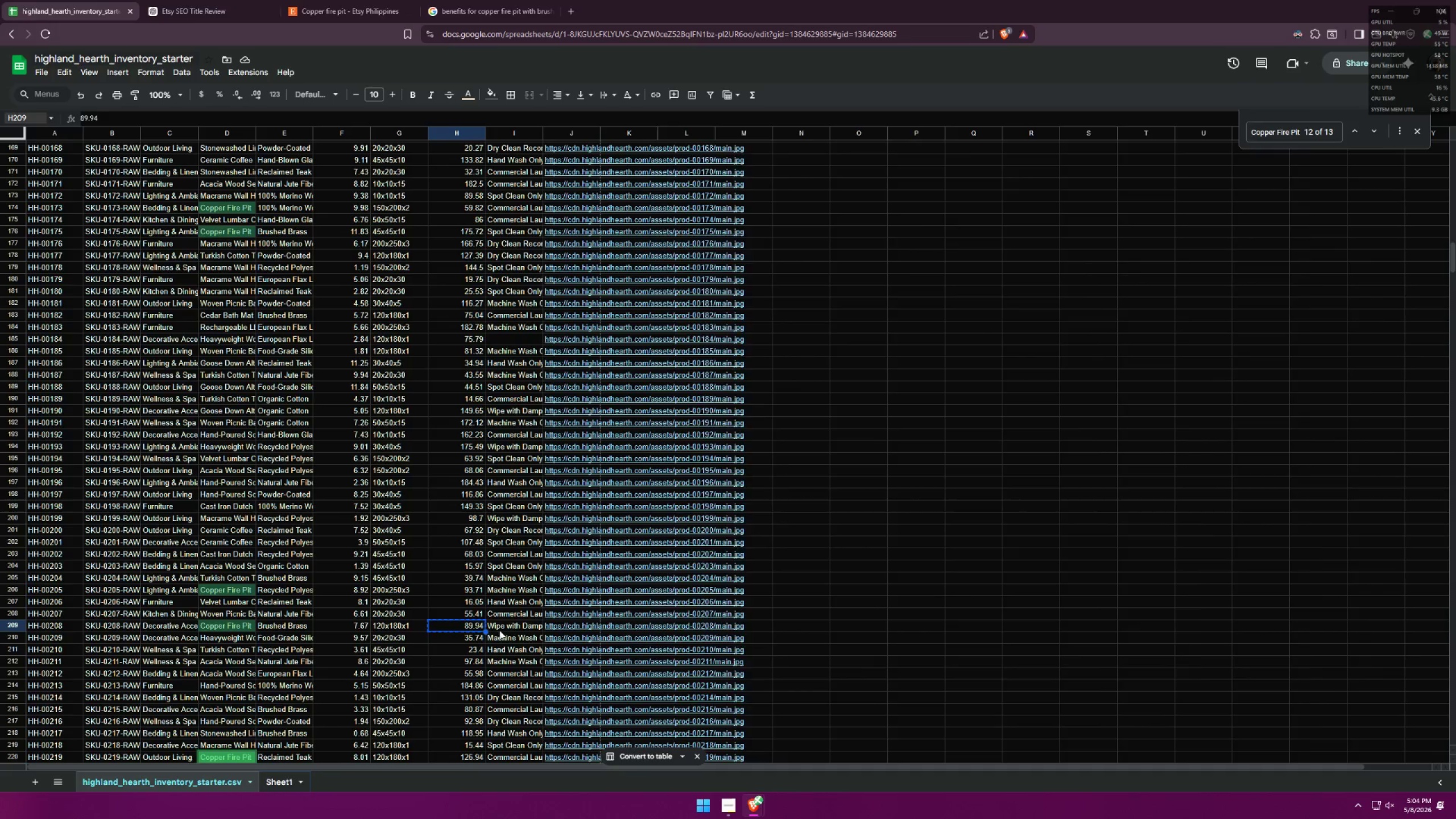 
key(Alt+Tab)
 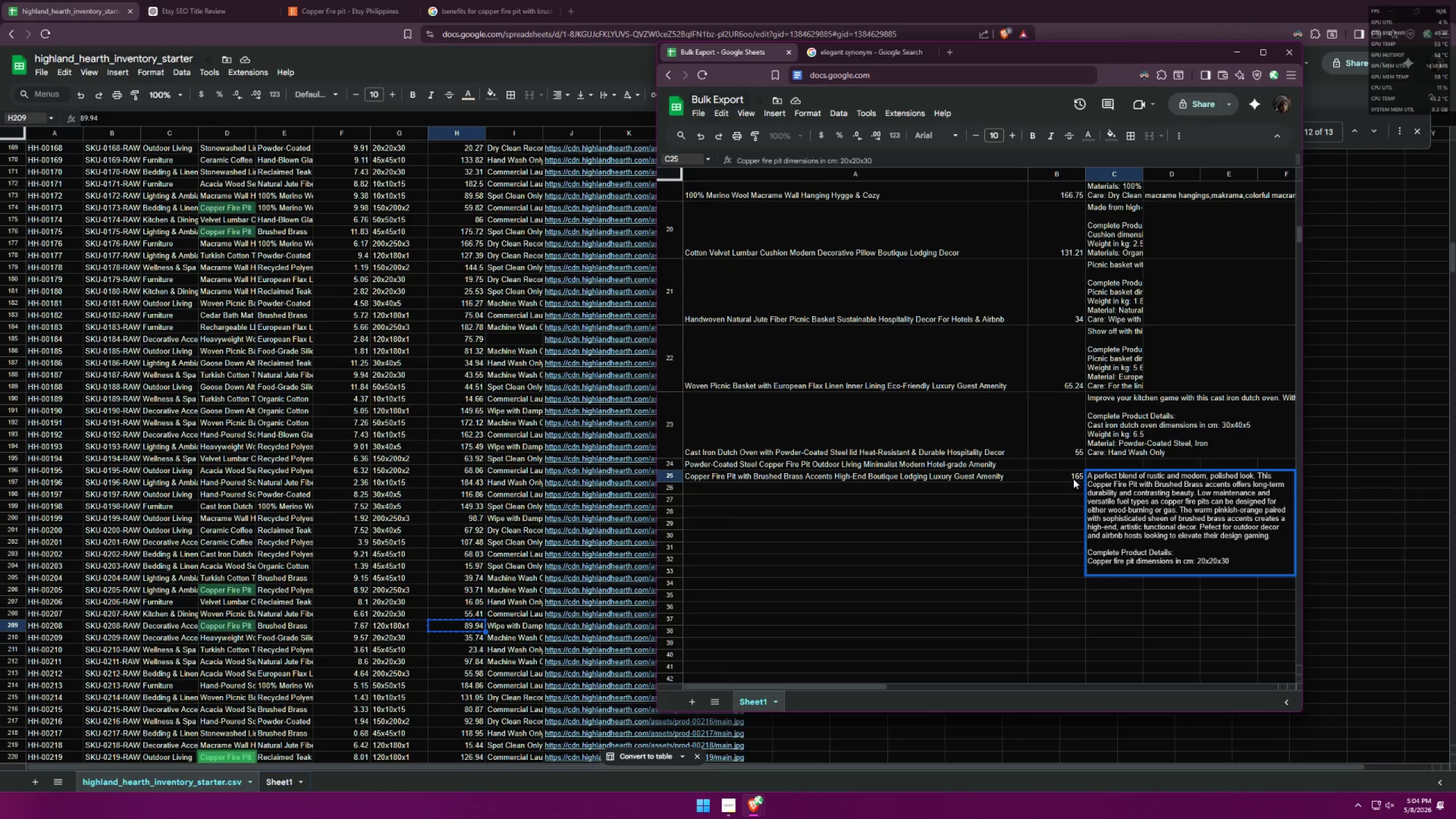 
key(Control+V)
 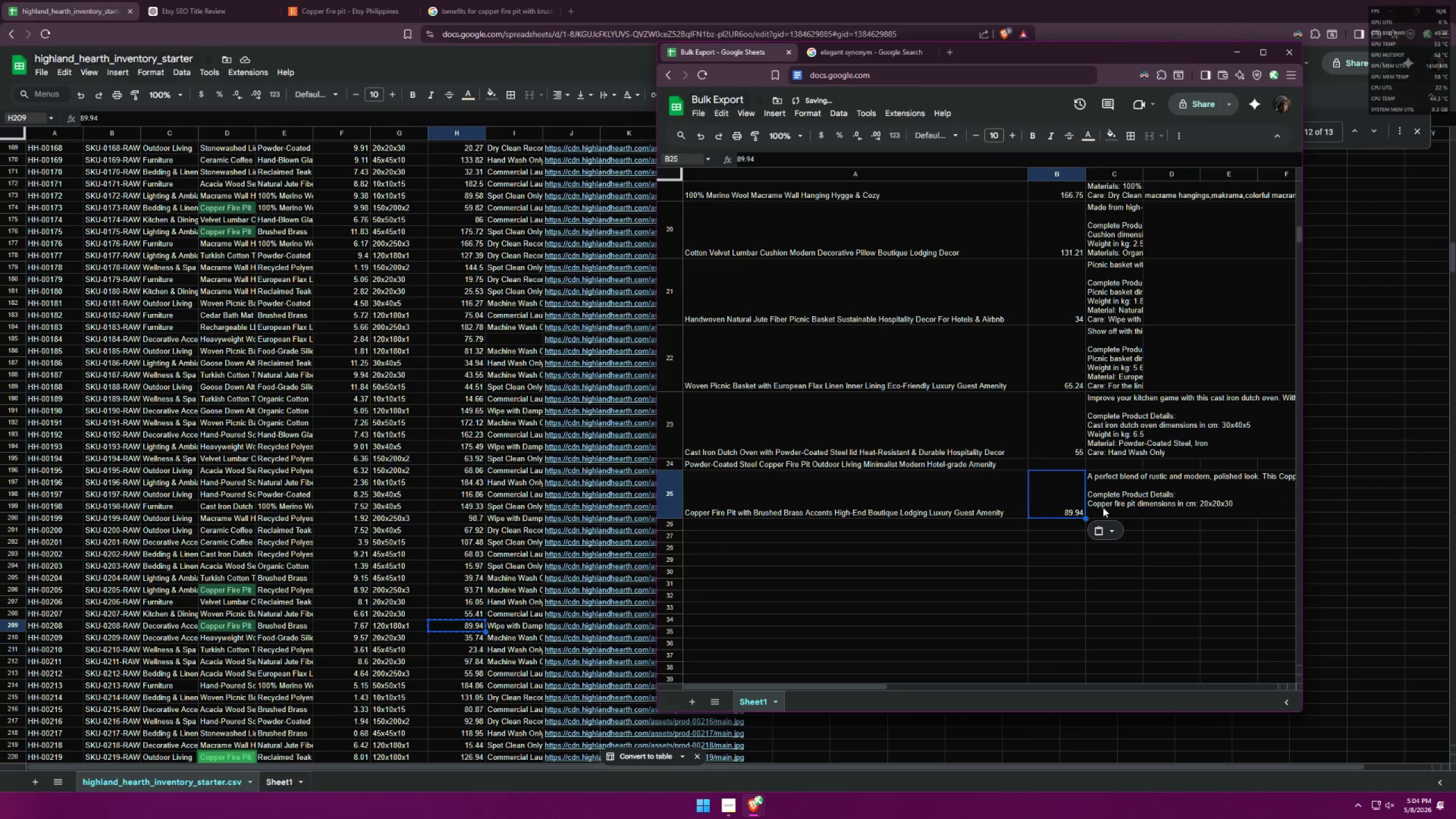 
key(Control+A)
 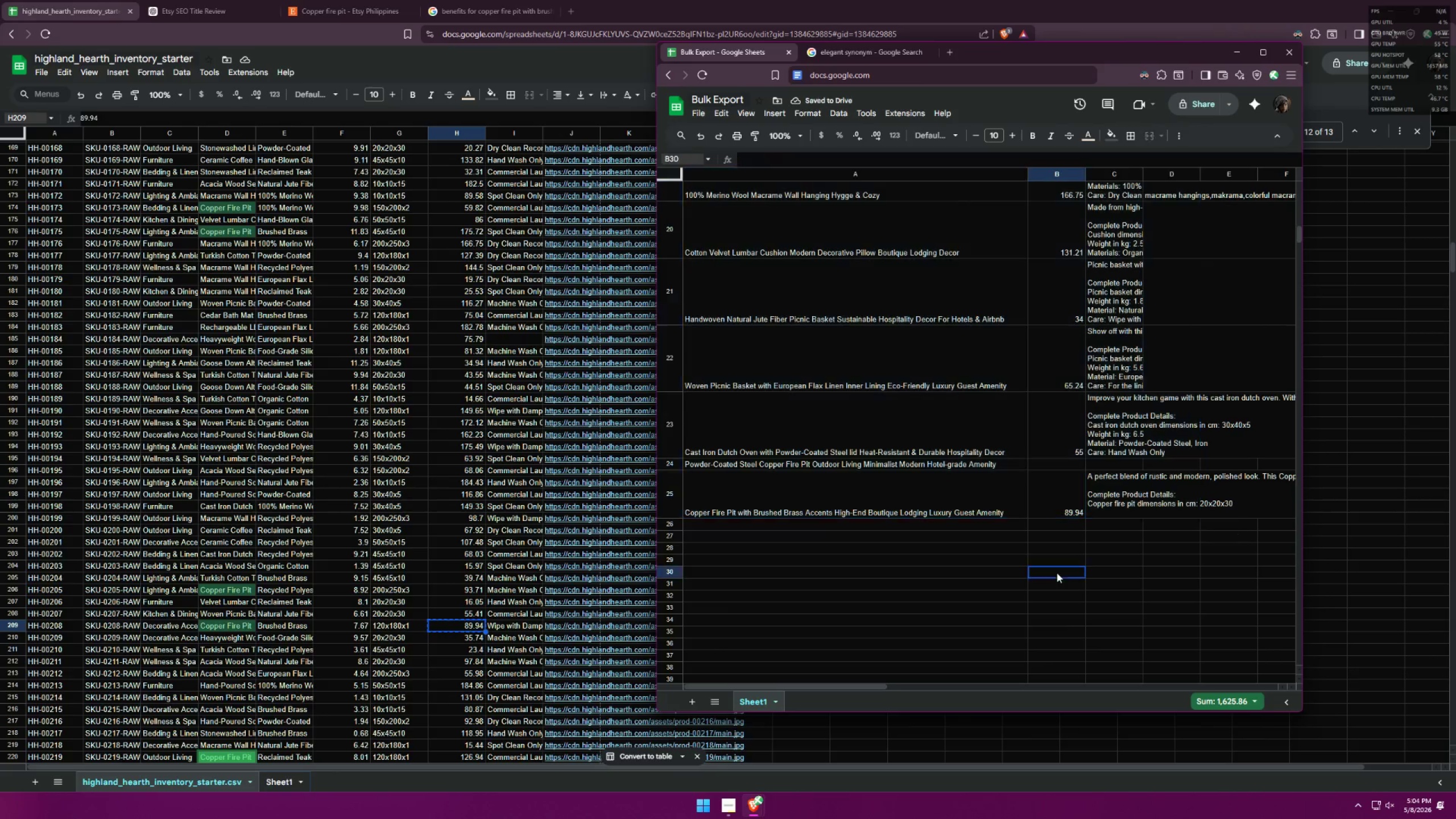 
double_click([1061, 503])
 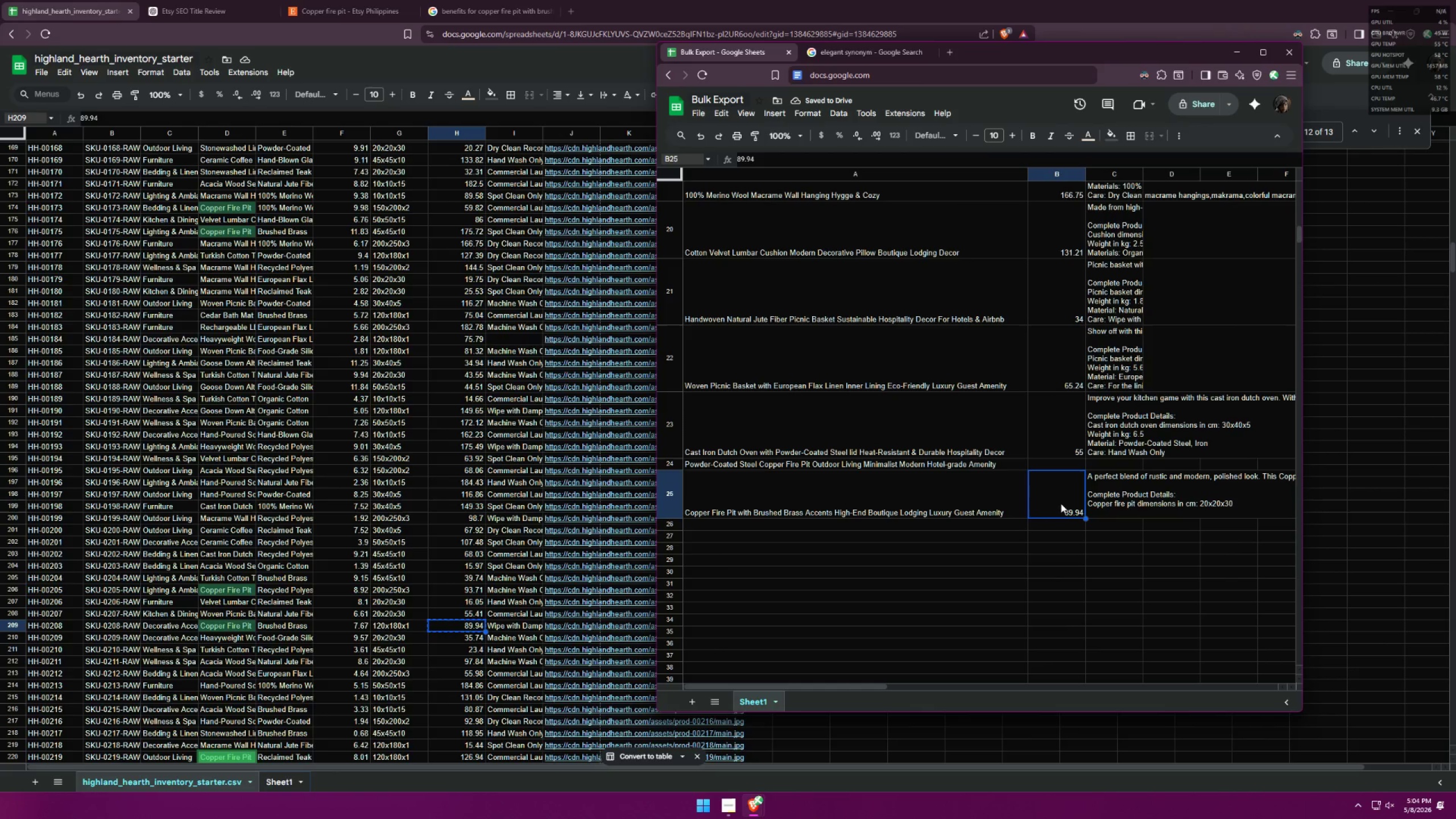 
triple_click([1061, 503])
 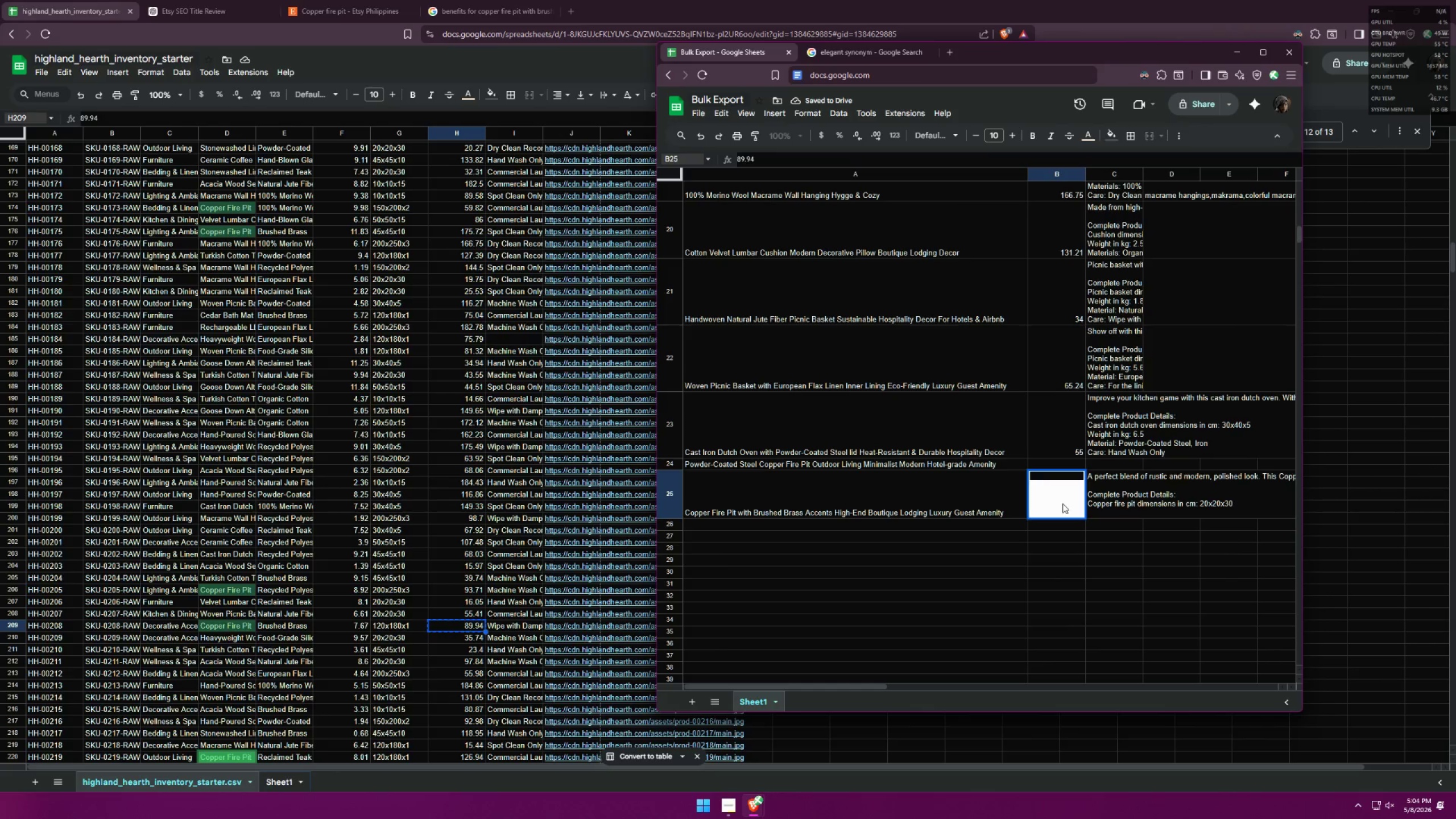 
key(Control+A)
 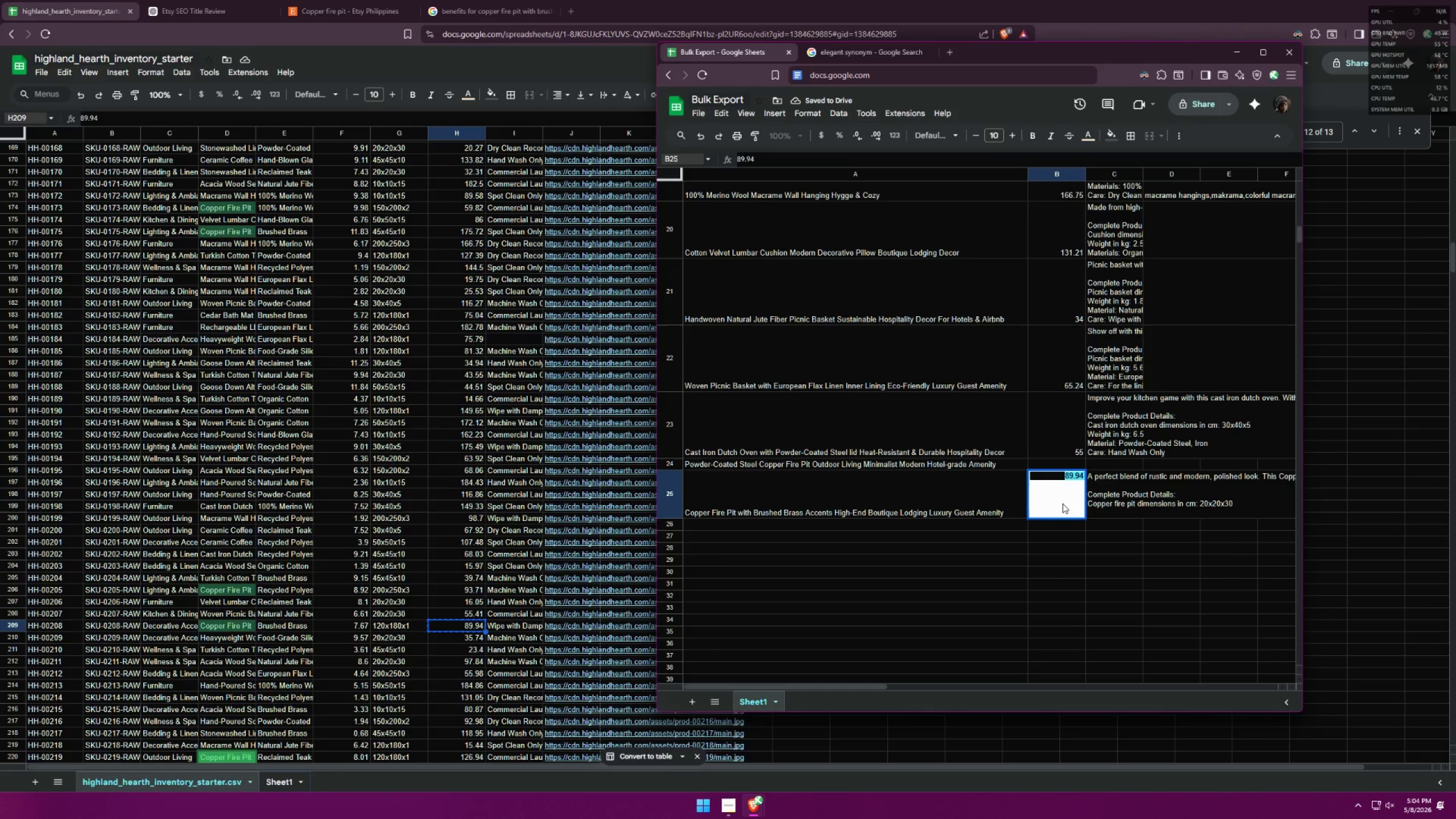 
key(Control+V)
 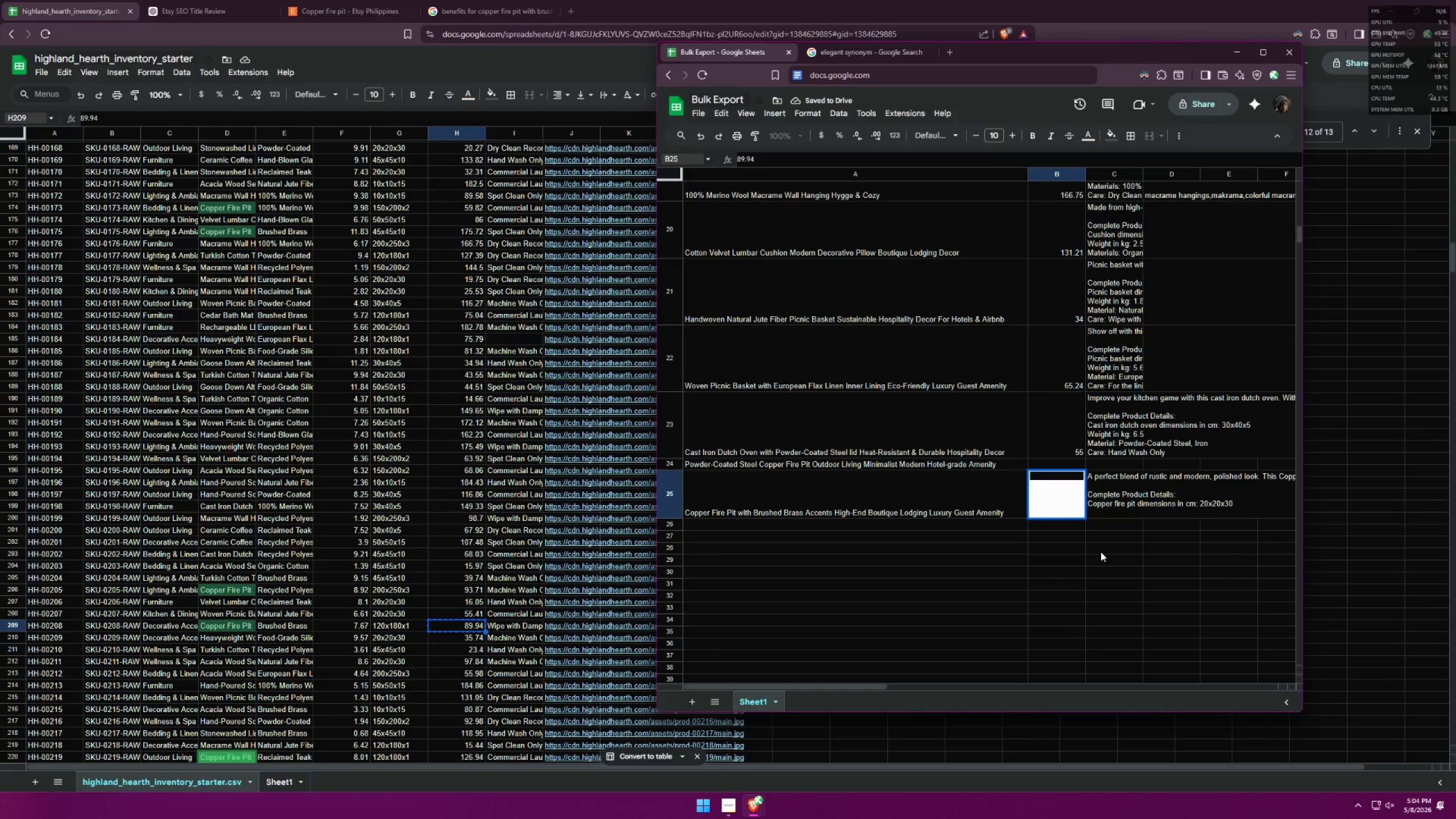 
left_click([1101, 552])
 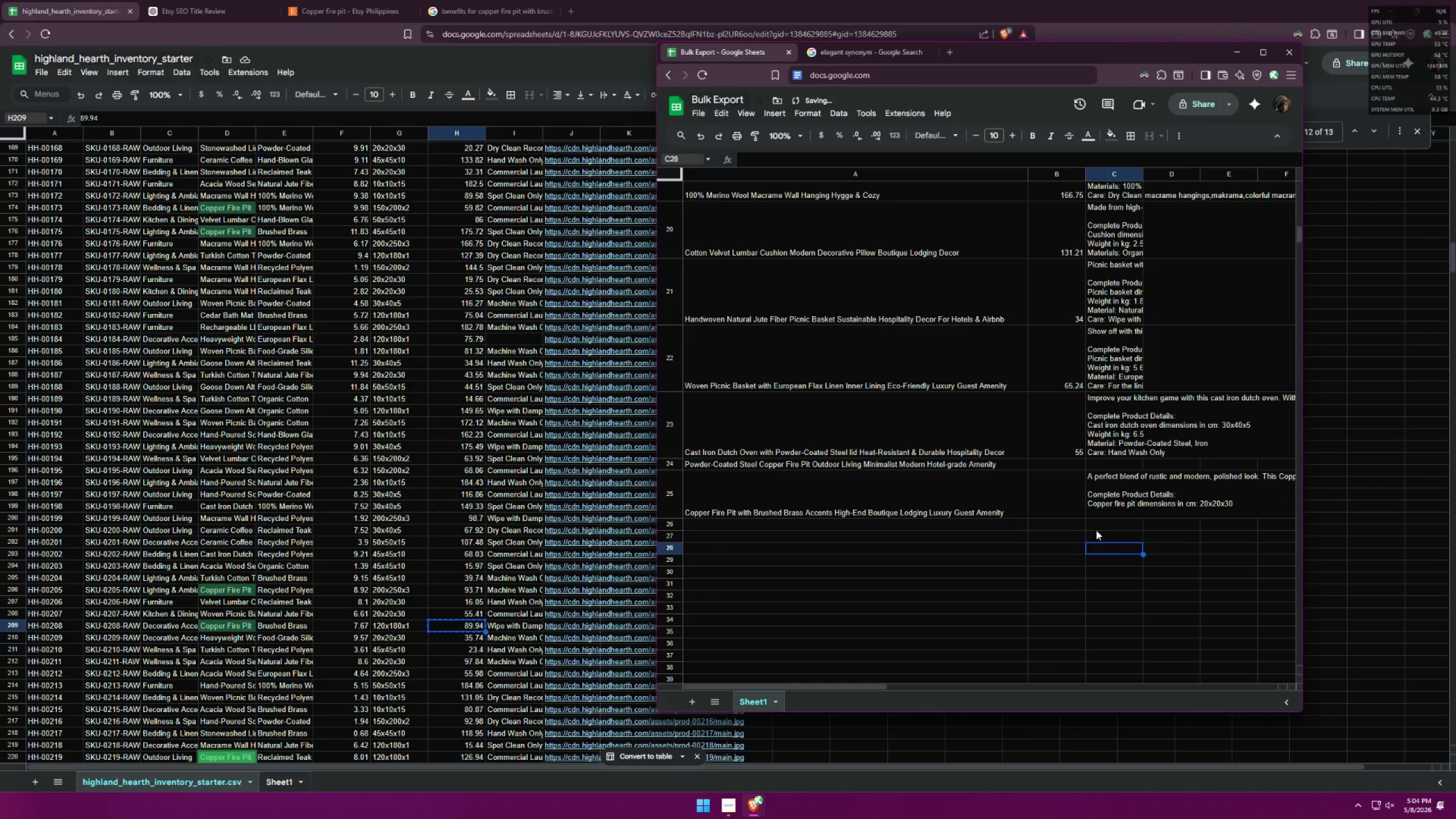 
left_click([1119, 511])
 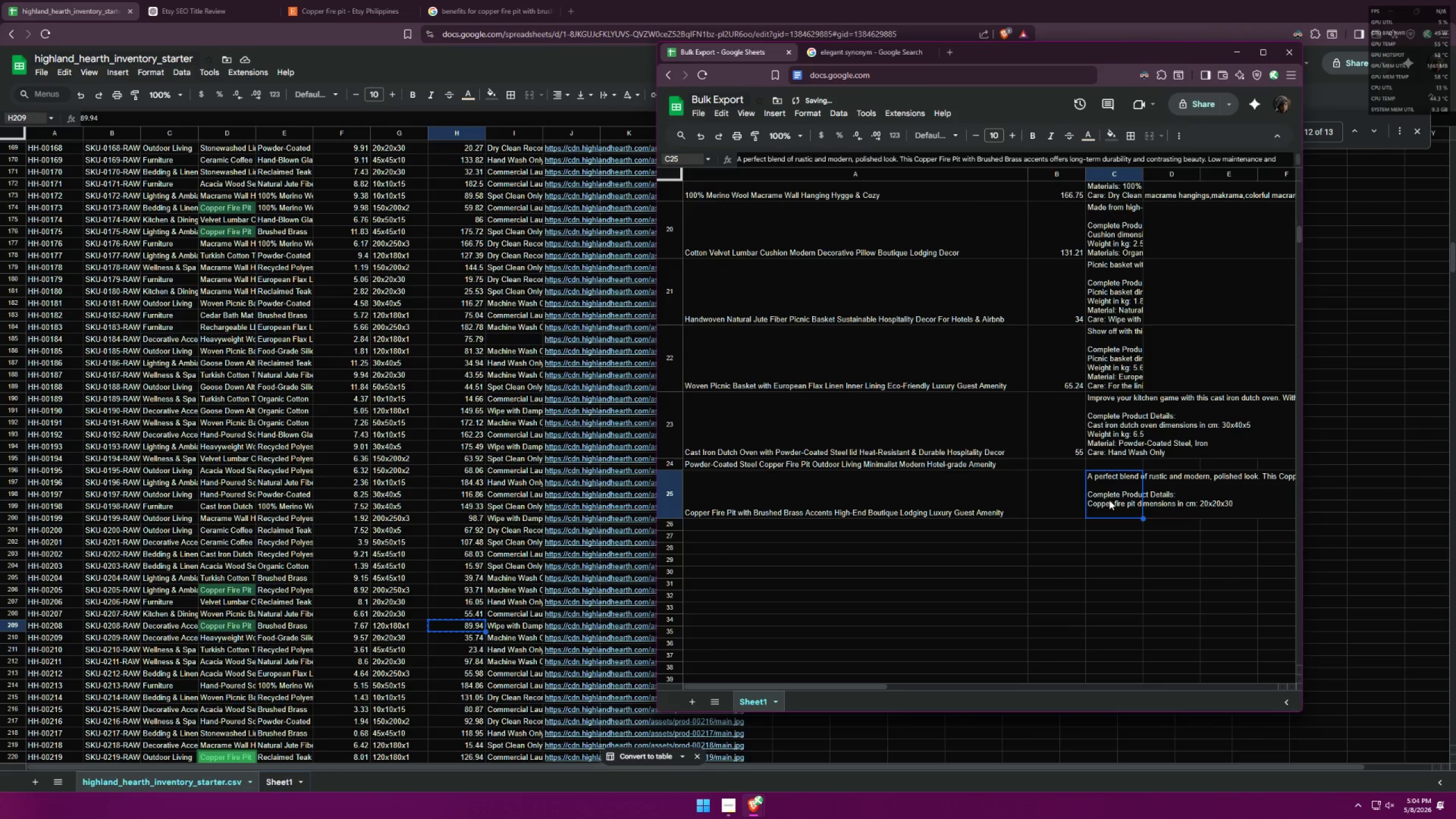 
double_click([1109, 499])
 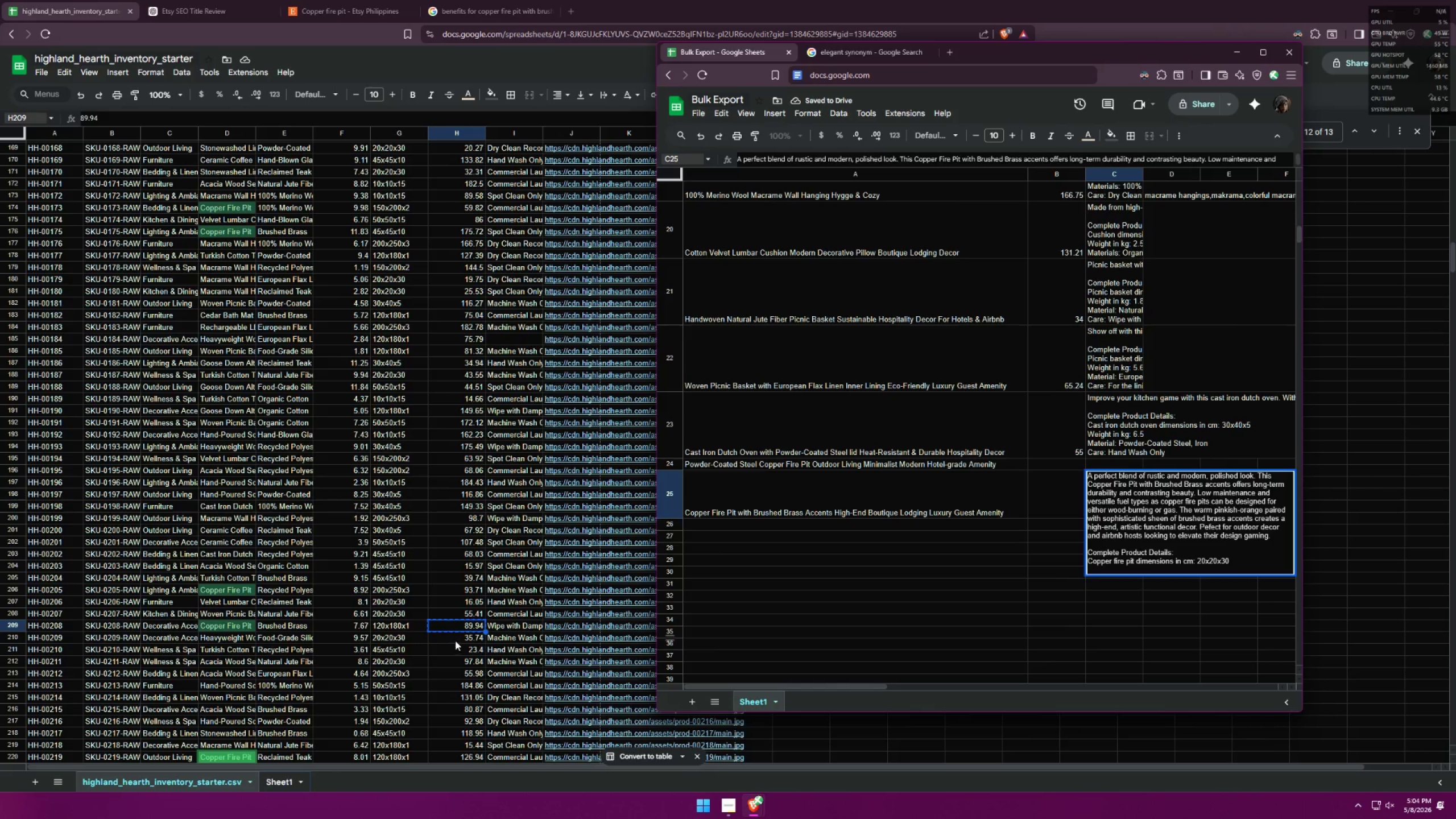 
left_click([393, 627])
 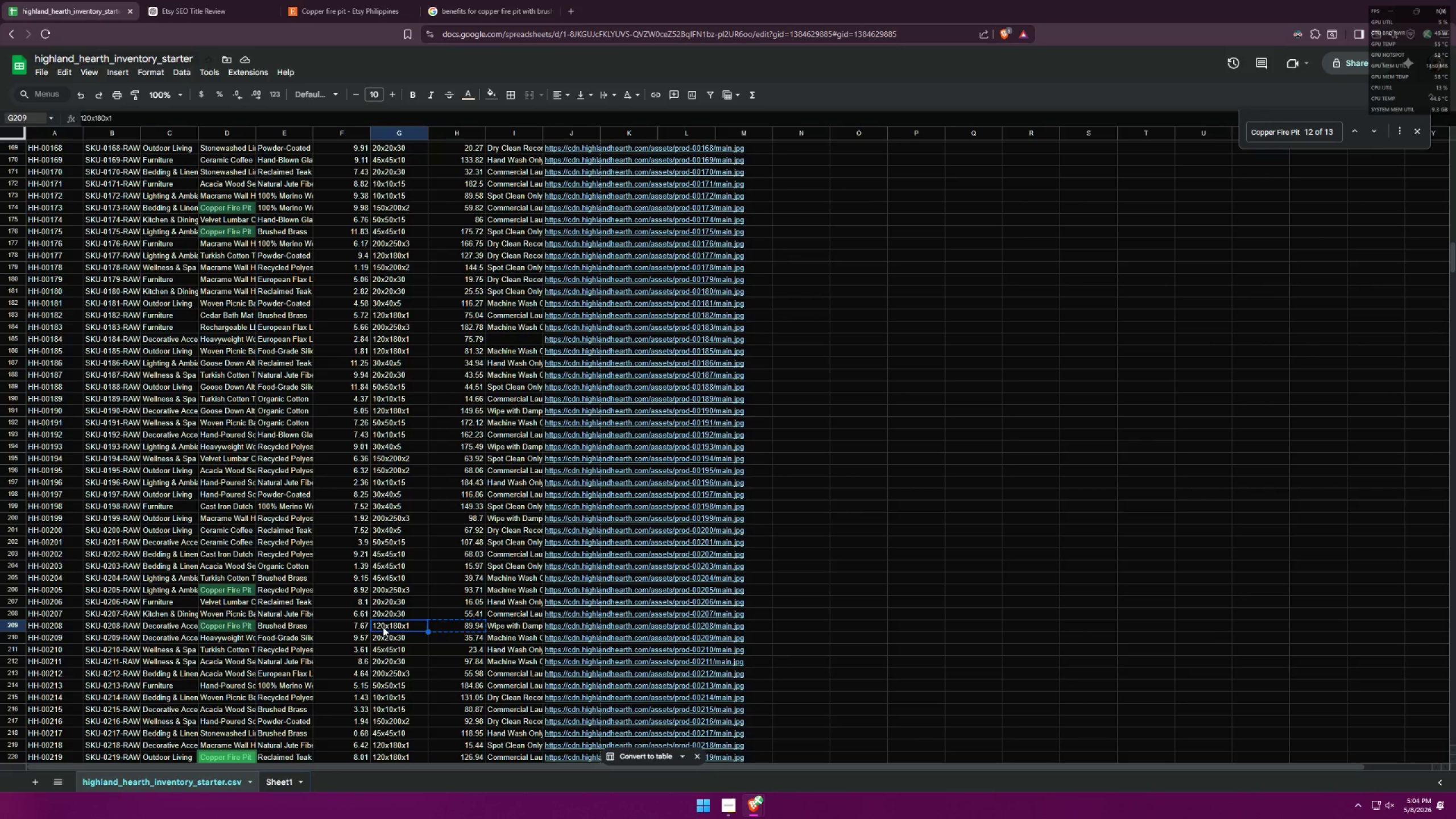 
key(Control+ControlLeft)
 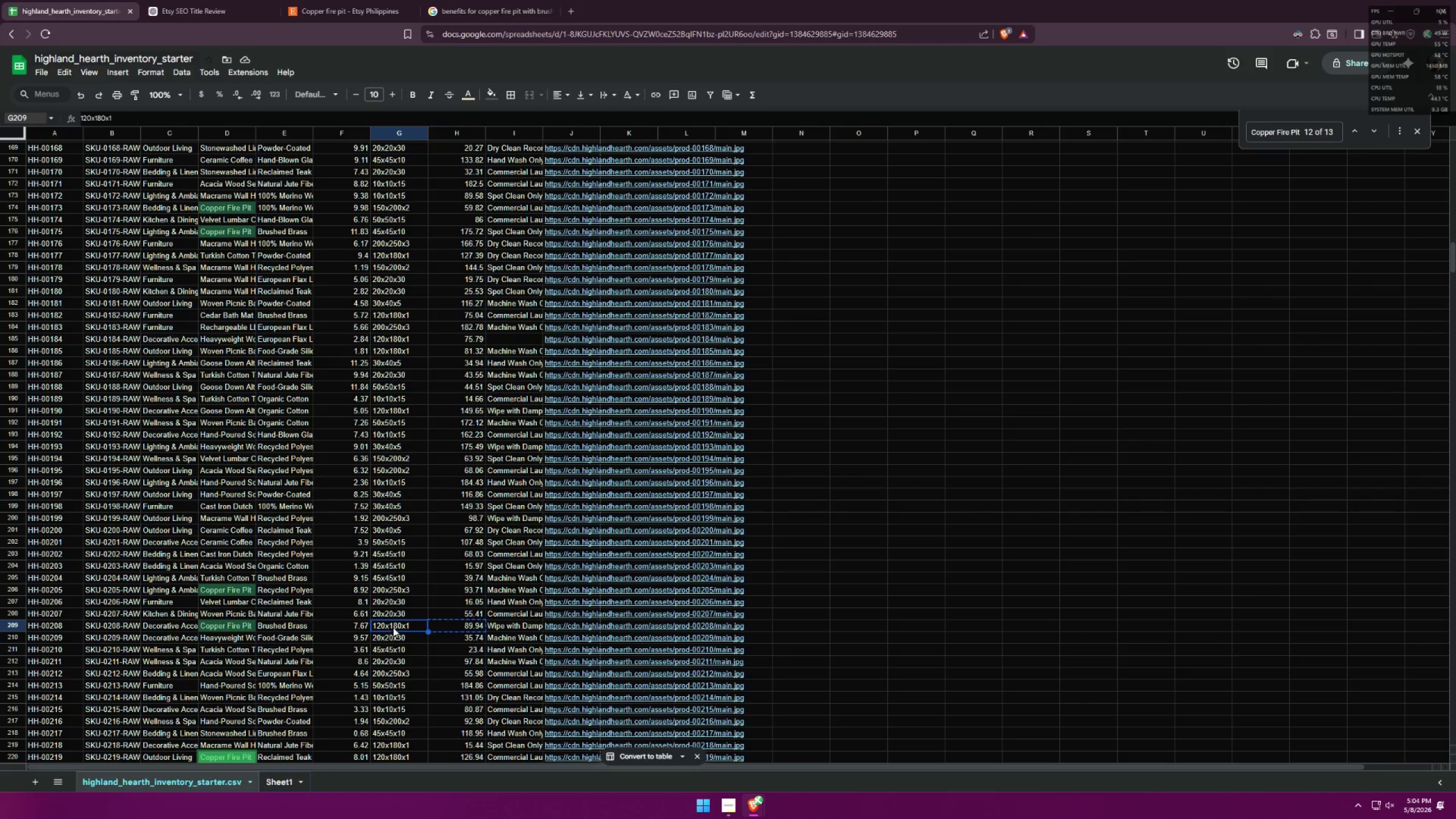 
key(Control+C)
 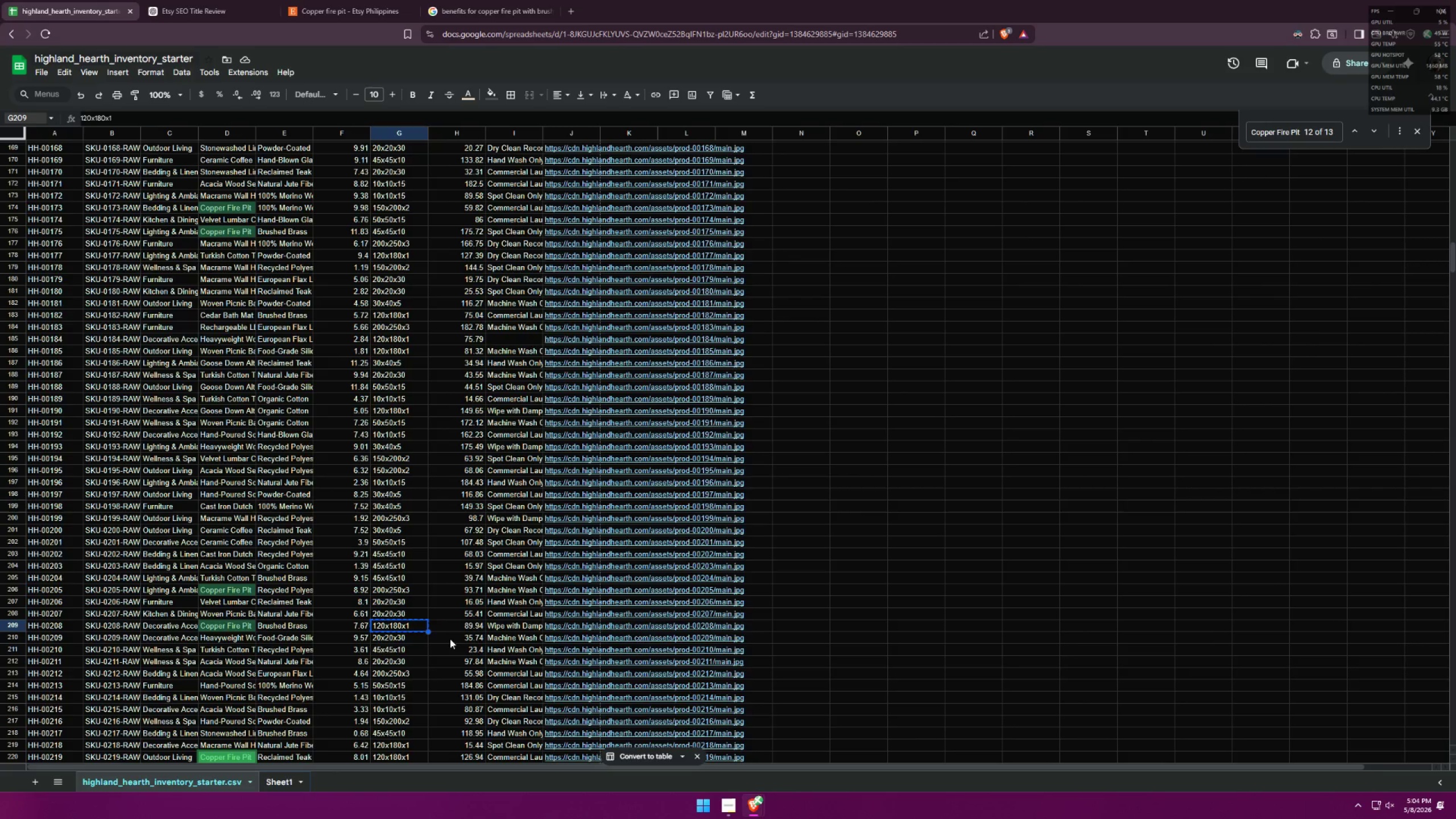 
key(Alt+AltLeft)
 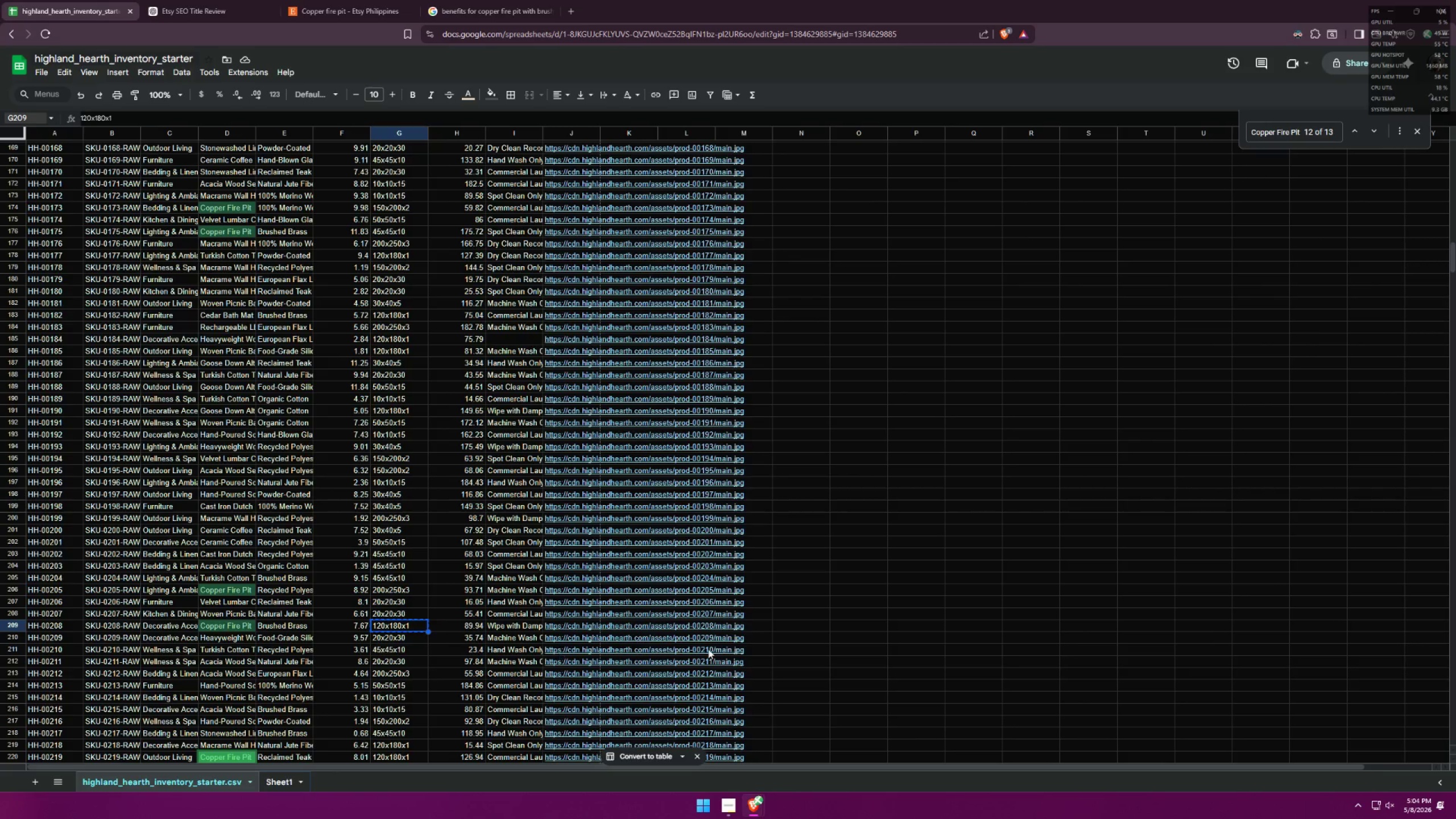 
key(Alt+Tab)
 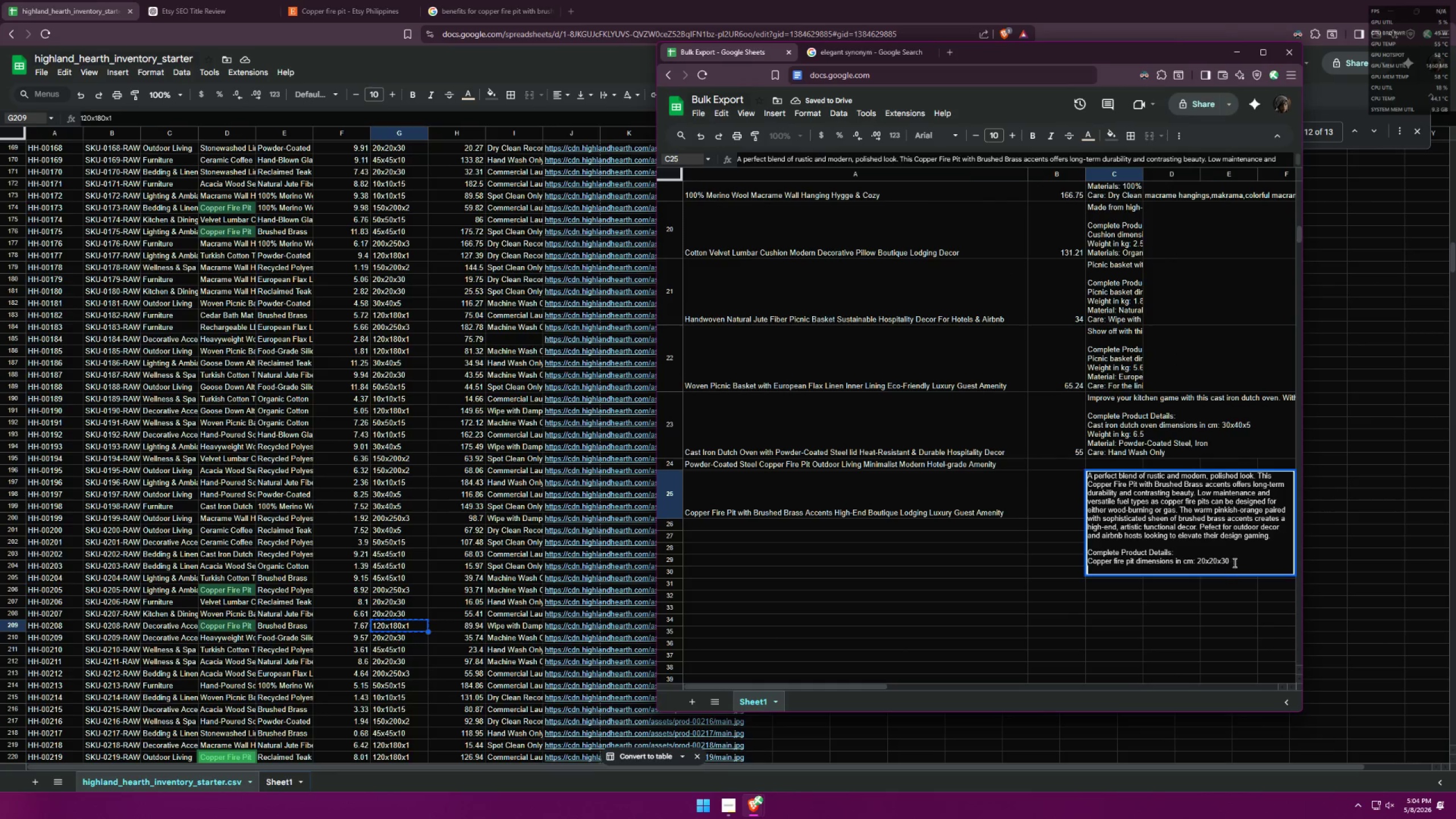 
left_click_drag(start_coordinate=[1232, 561], to_coordinate=[1198, 560])
 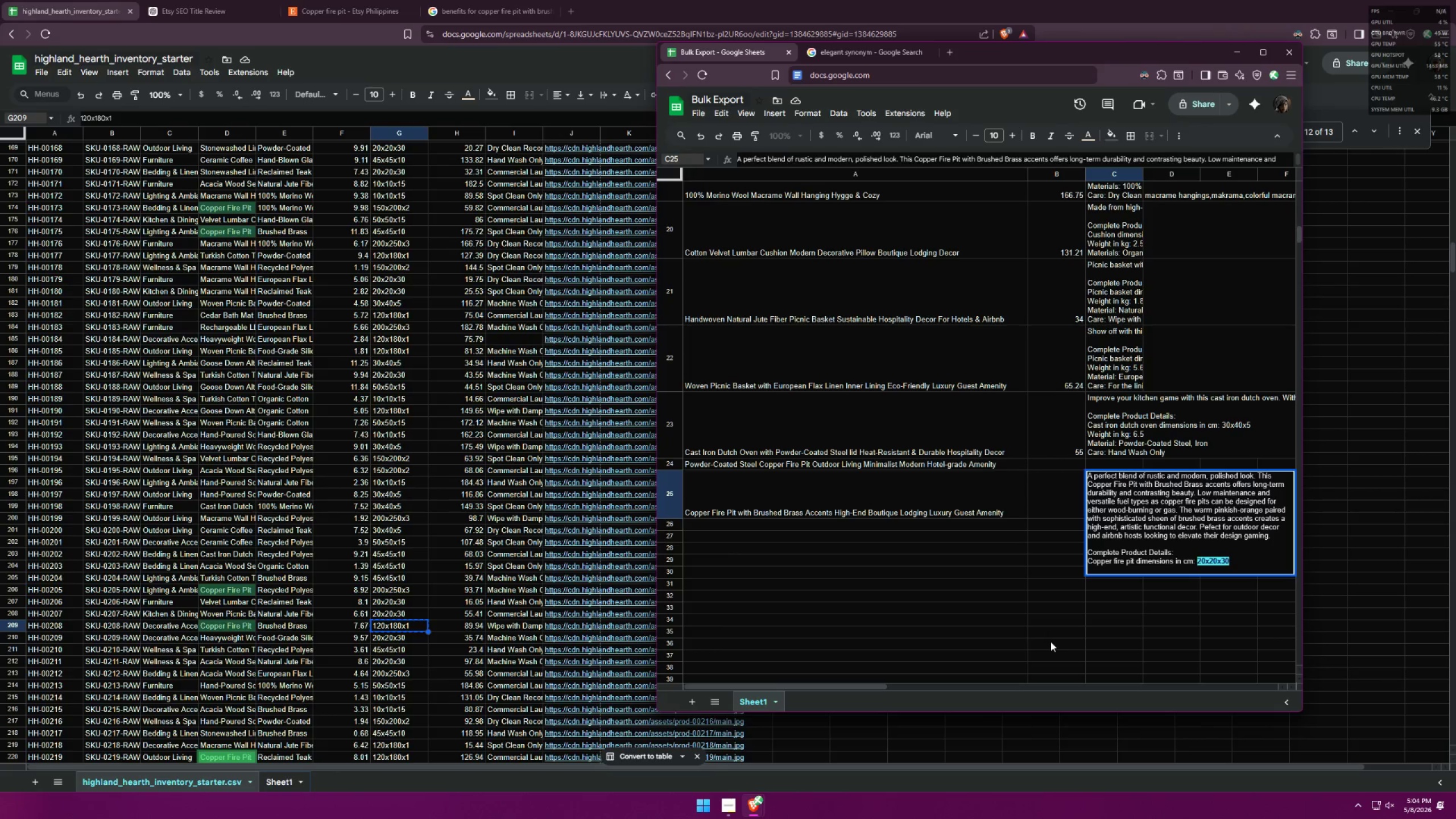 
left_click([1038, 614])
 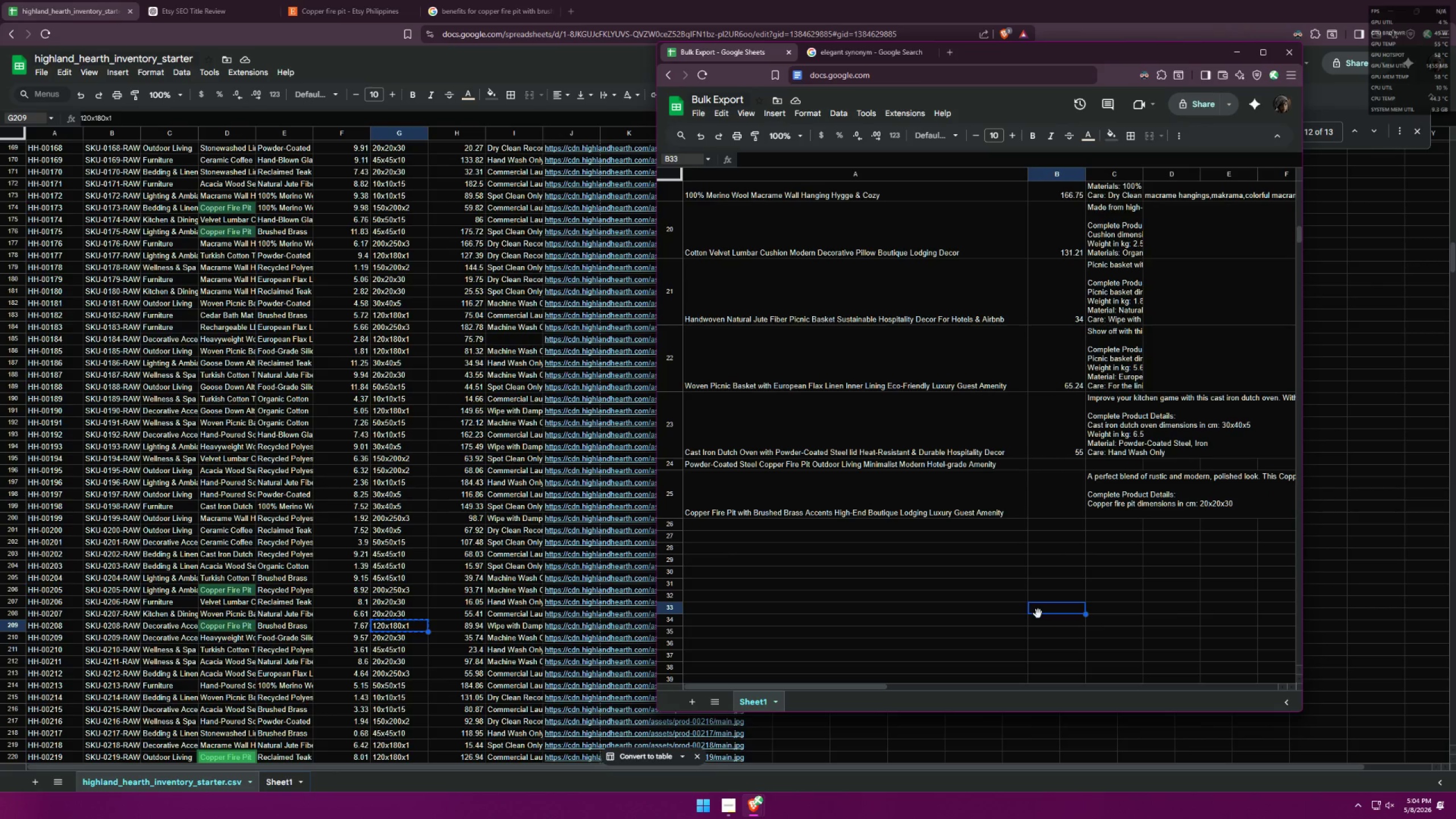 
key(Control+Z)
 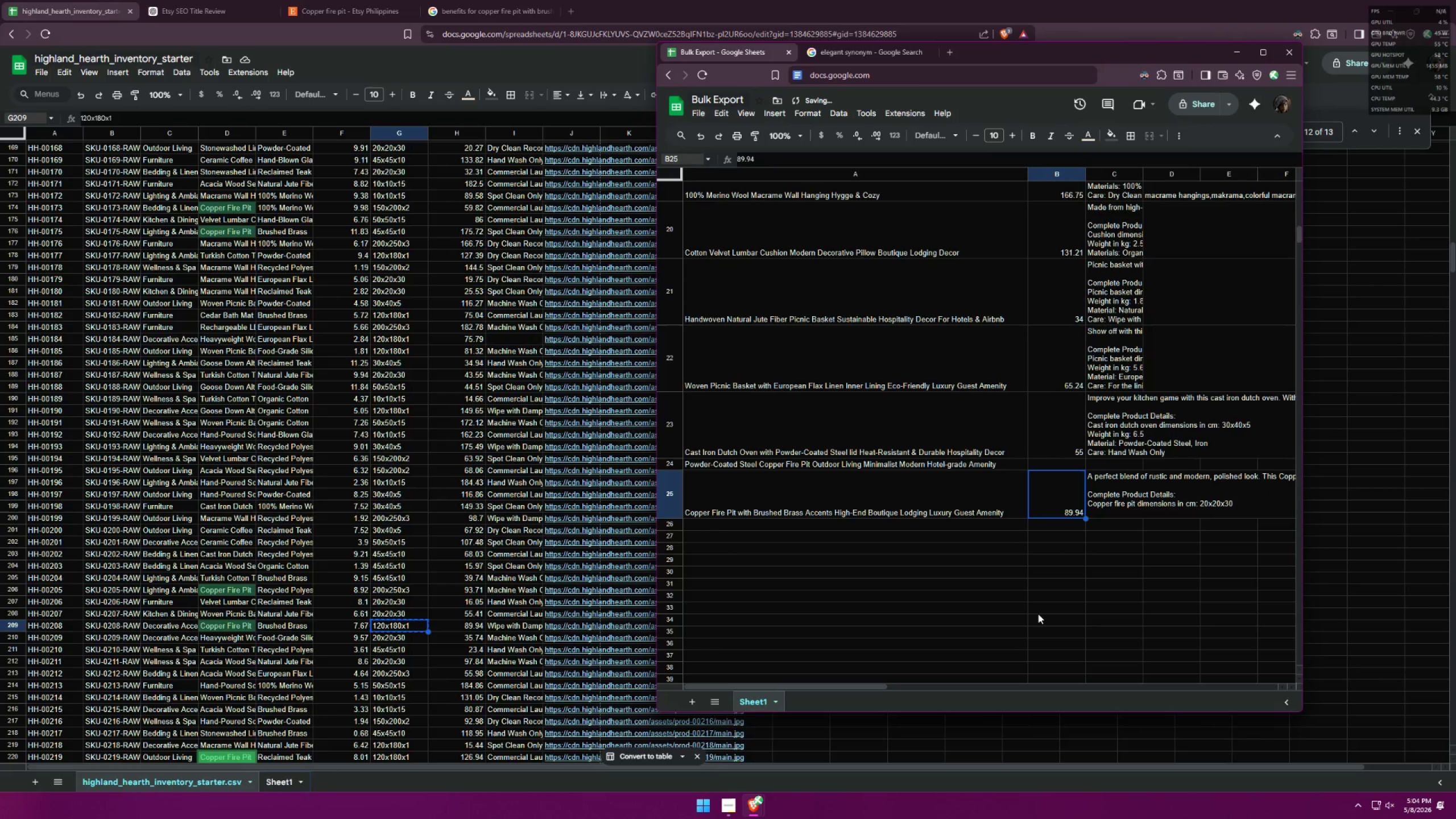 
key(Control+Z)
 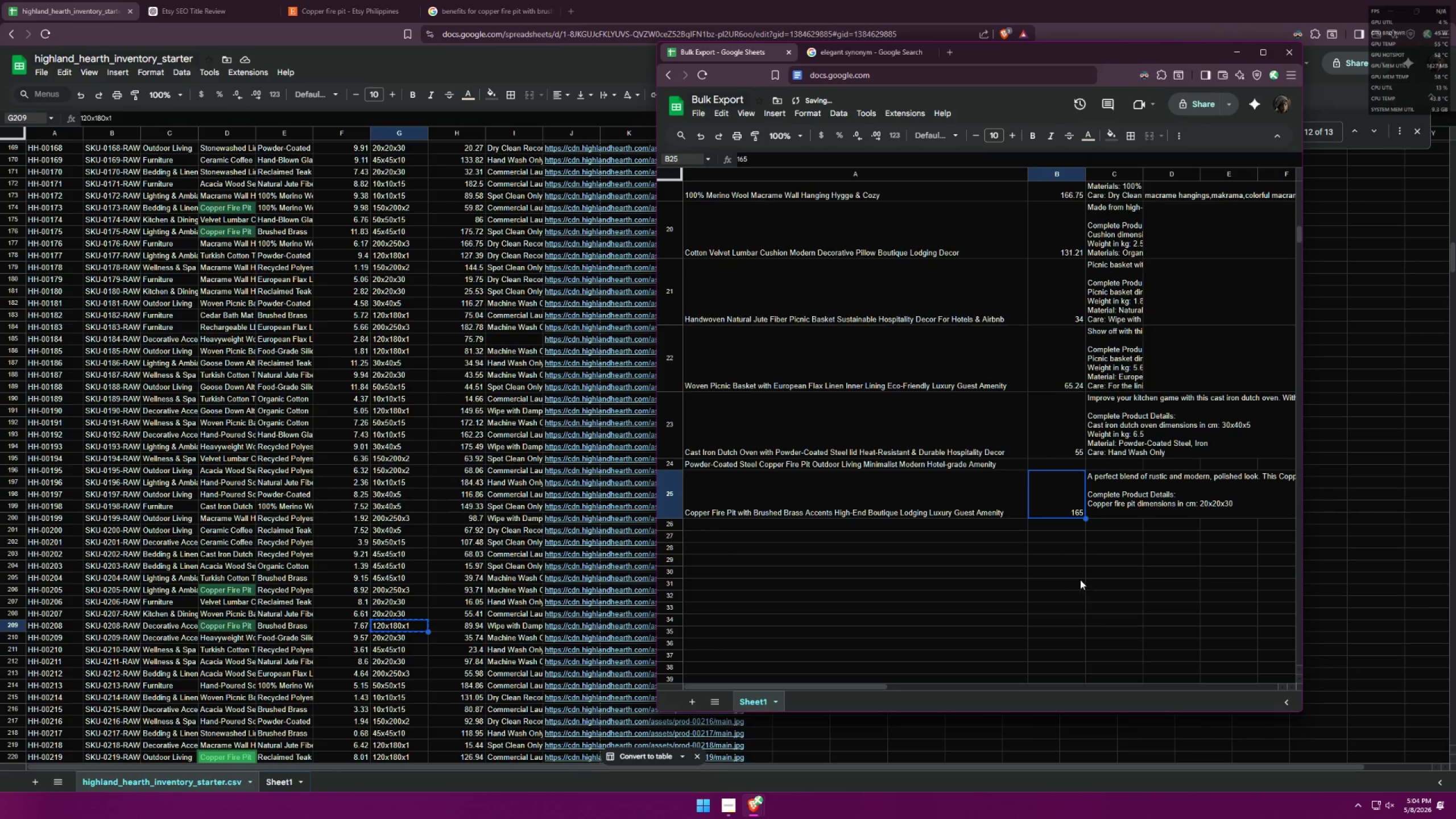 
key(Alt+AltLeft)
 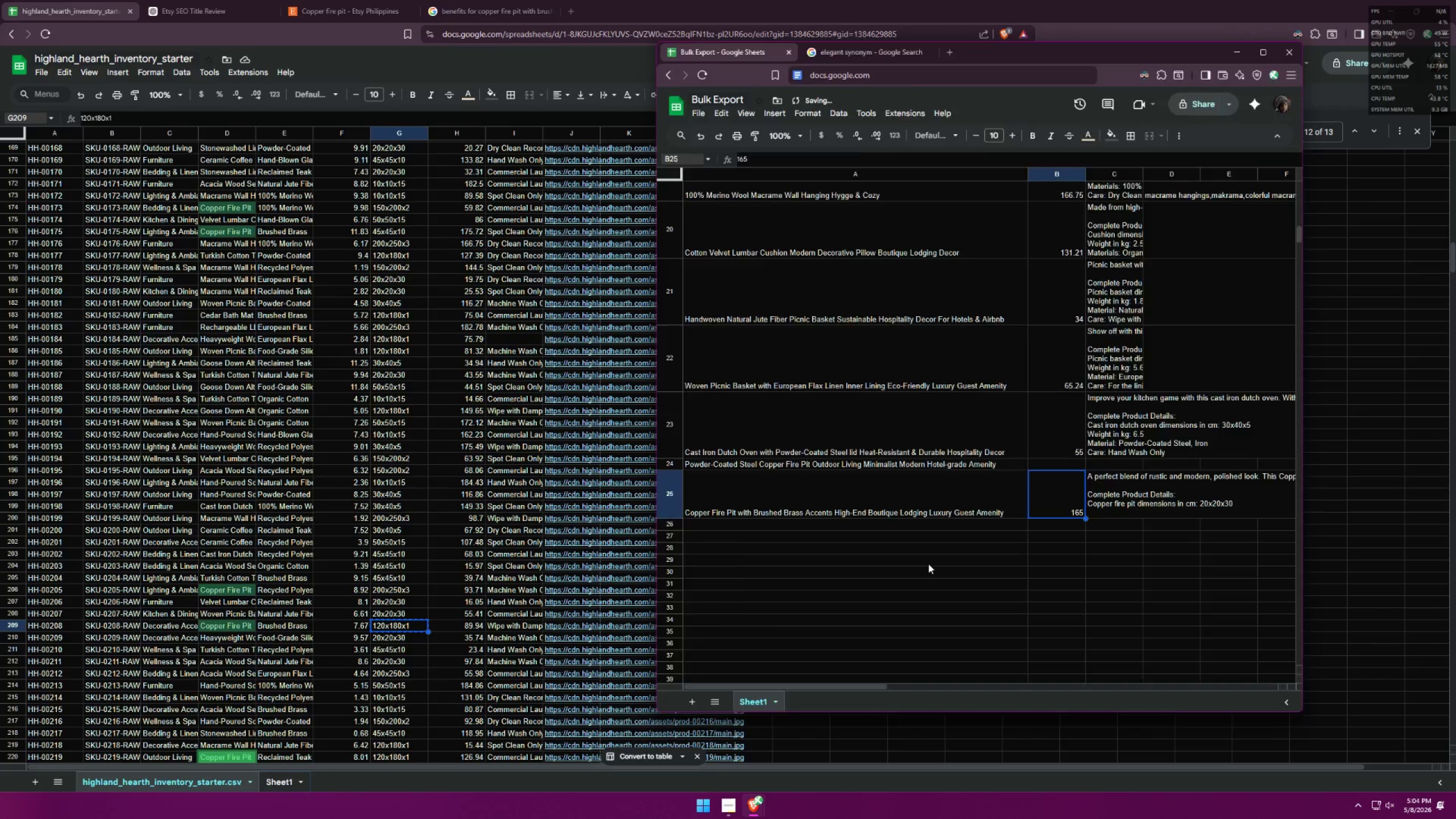 
key(Alt+Tab)
 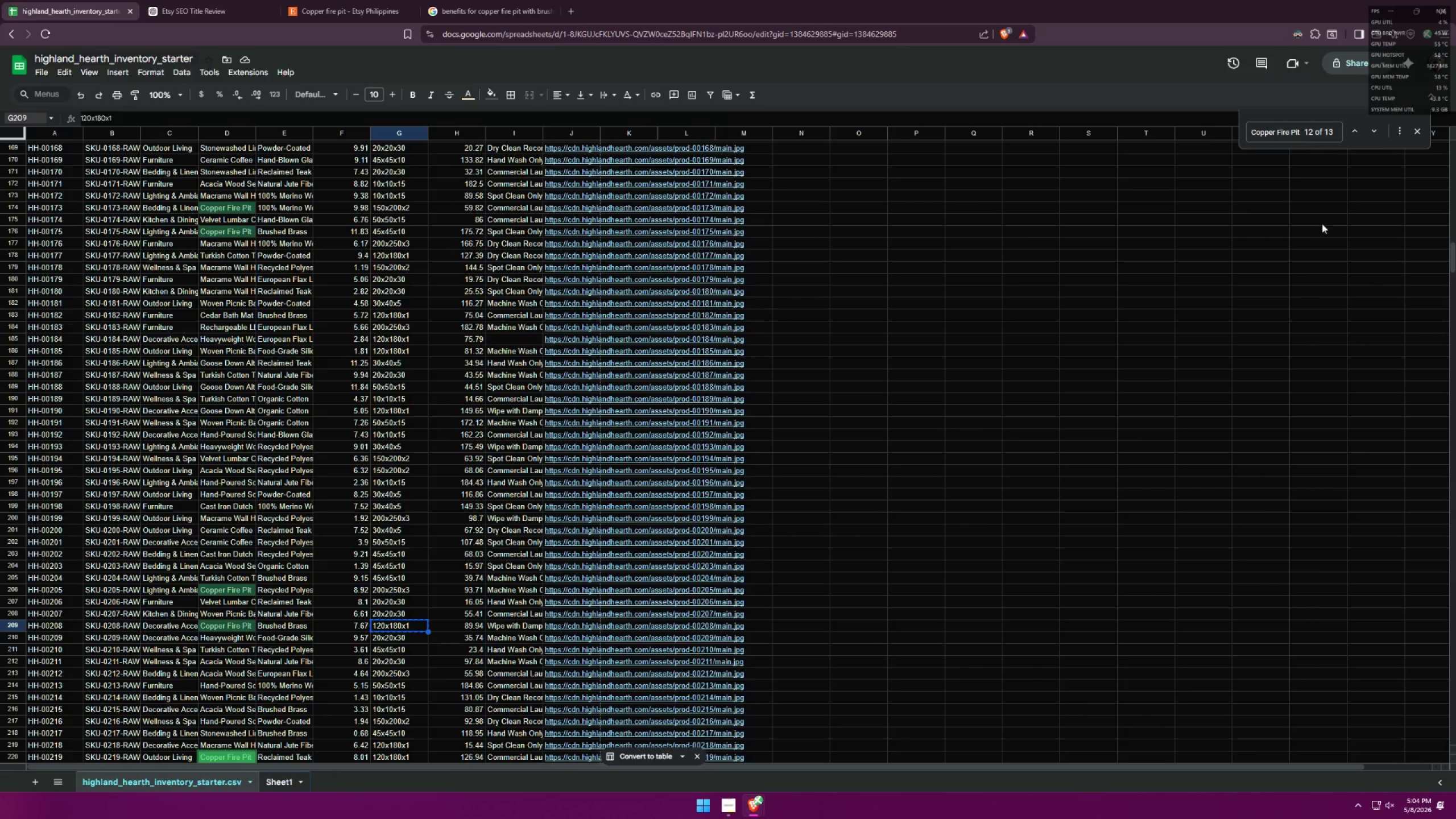 
left_click([1351, 133])
 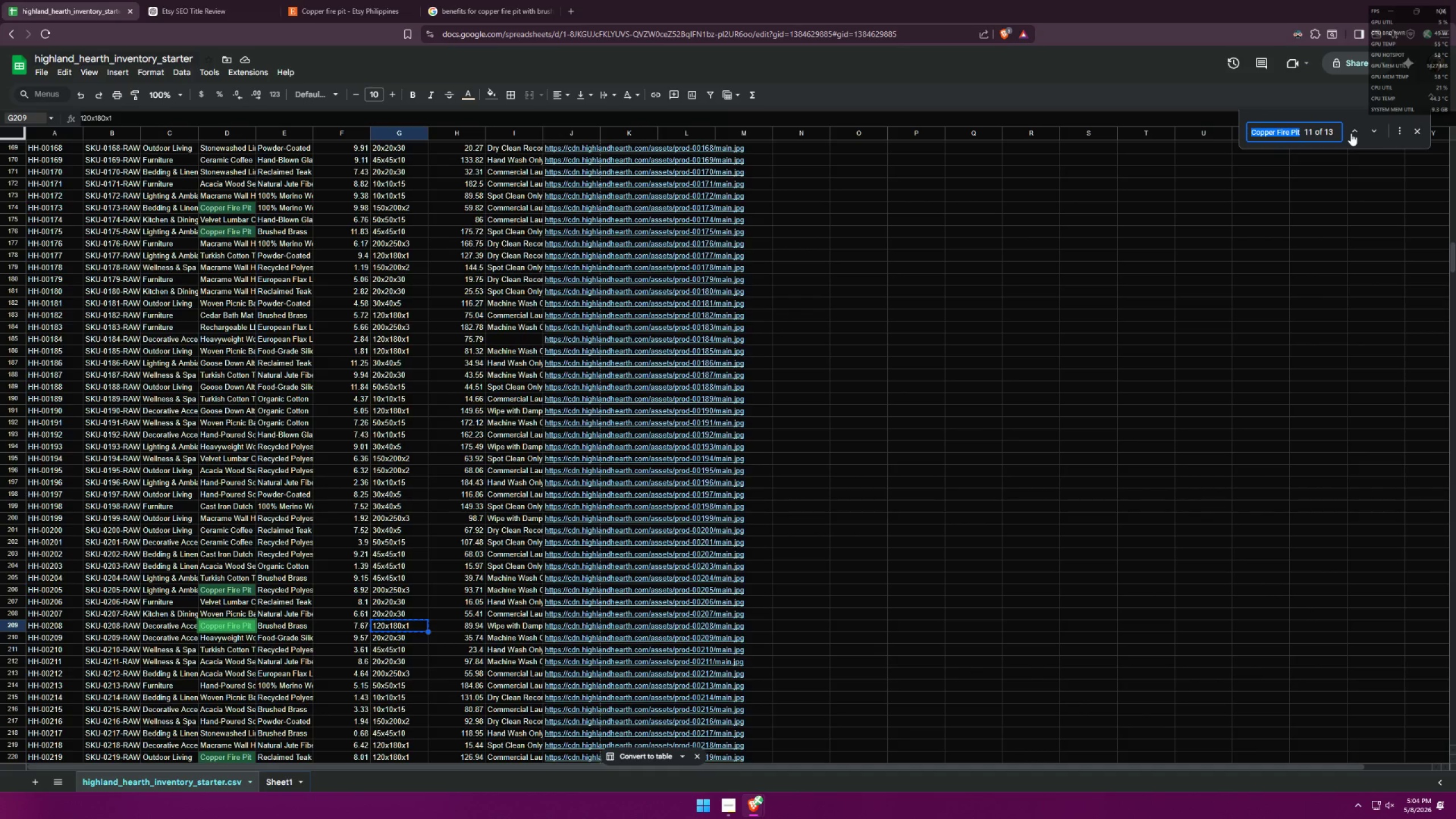 
double_click([1351, 133])
 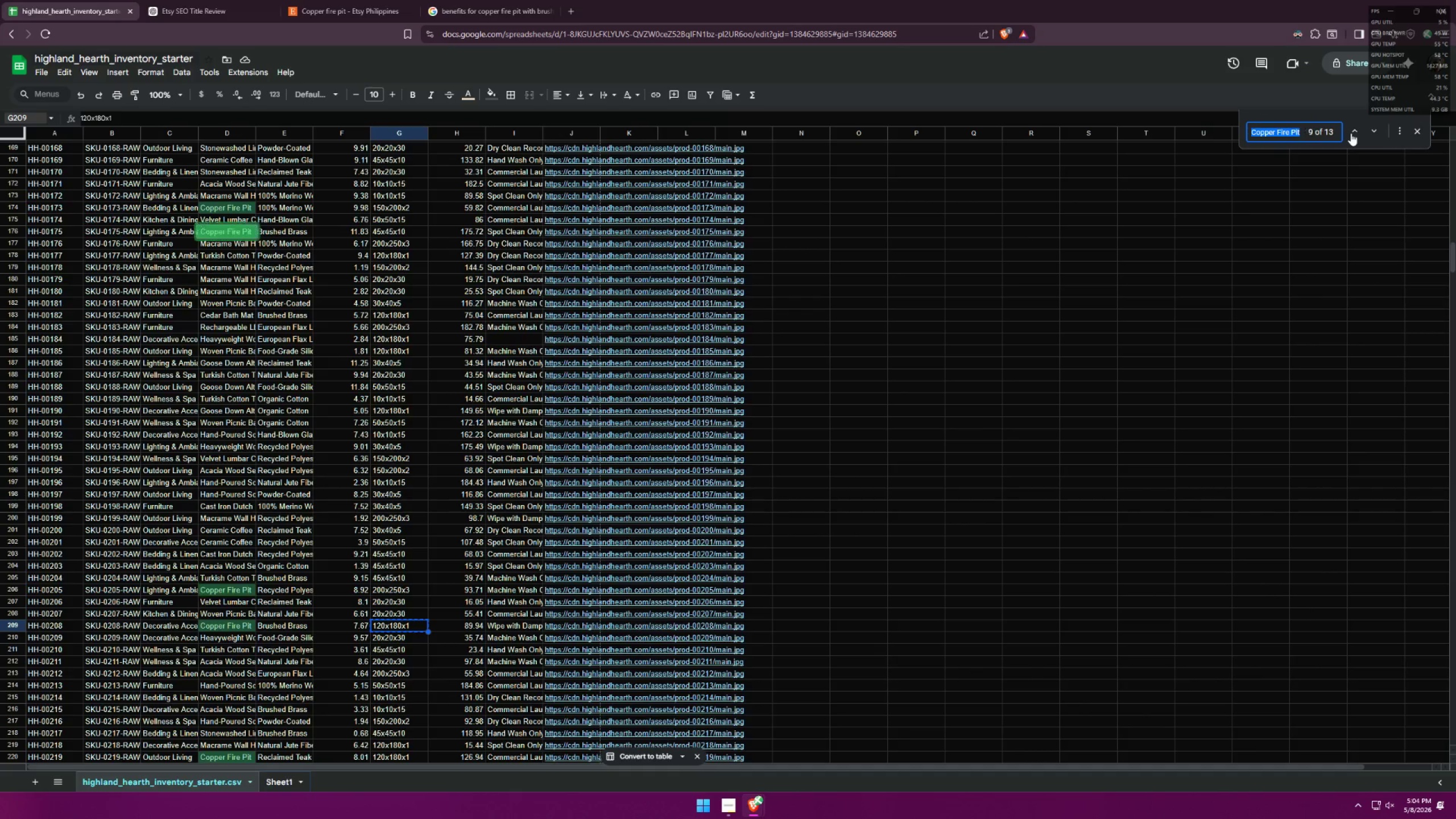 
triple_click([1351, 133])
 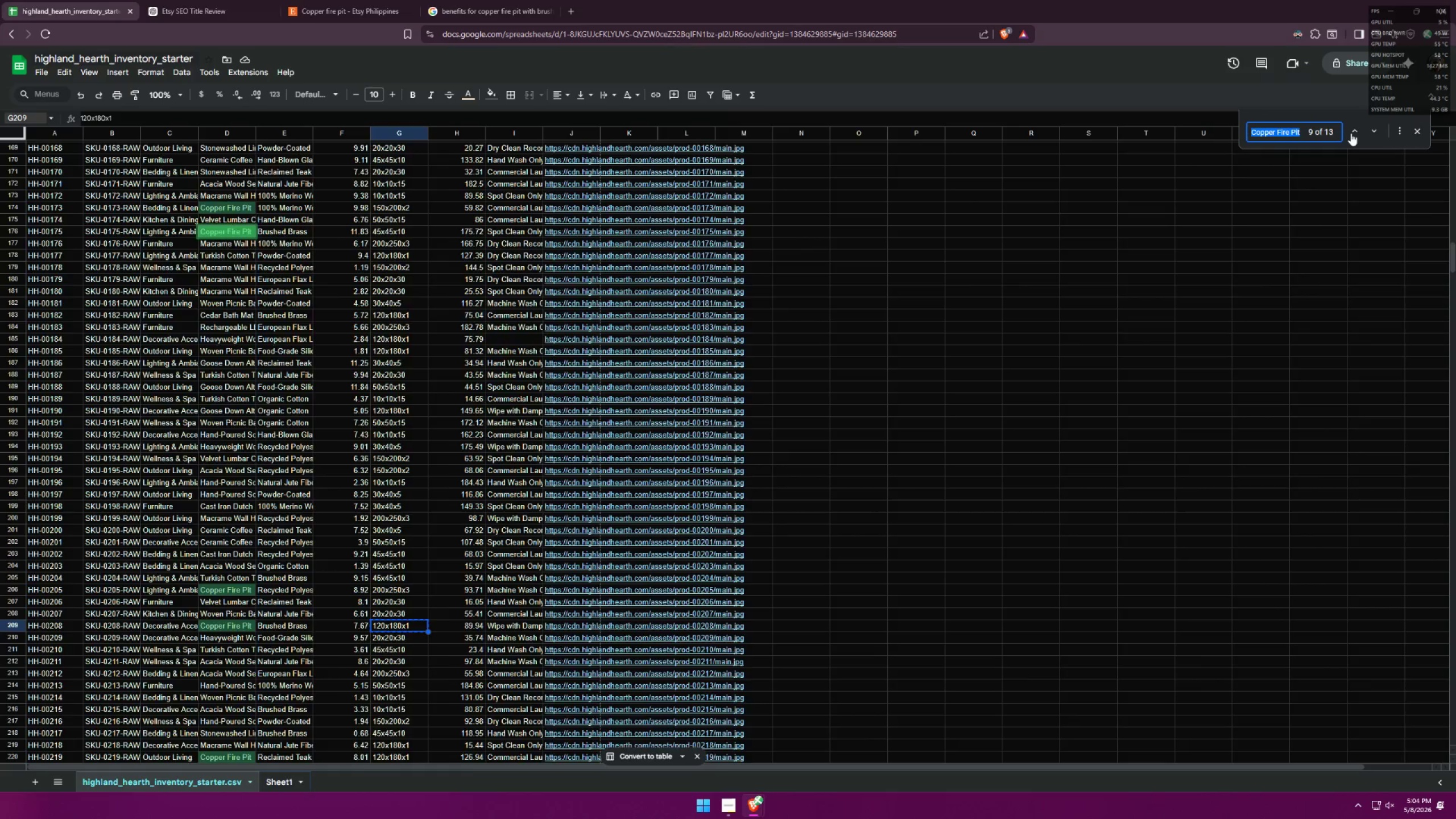 
triple_click([1351, 133])
 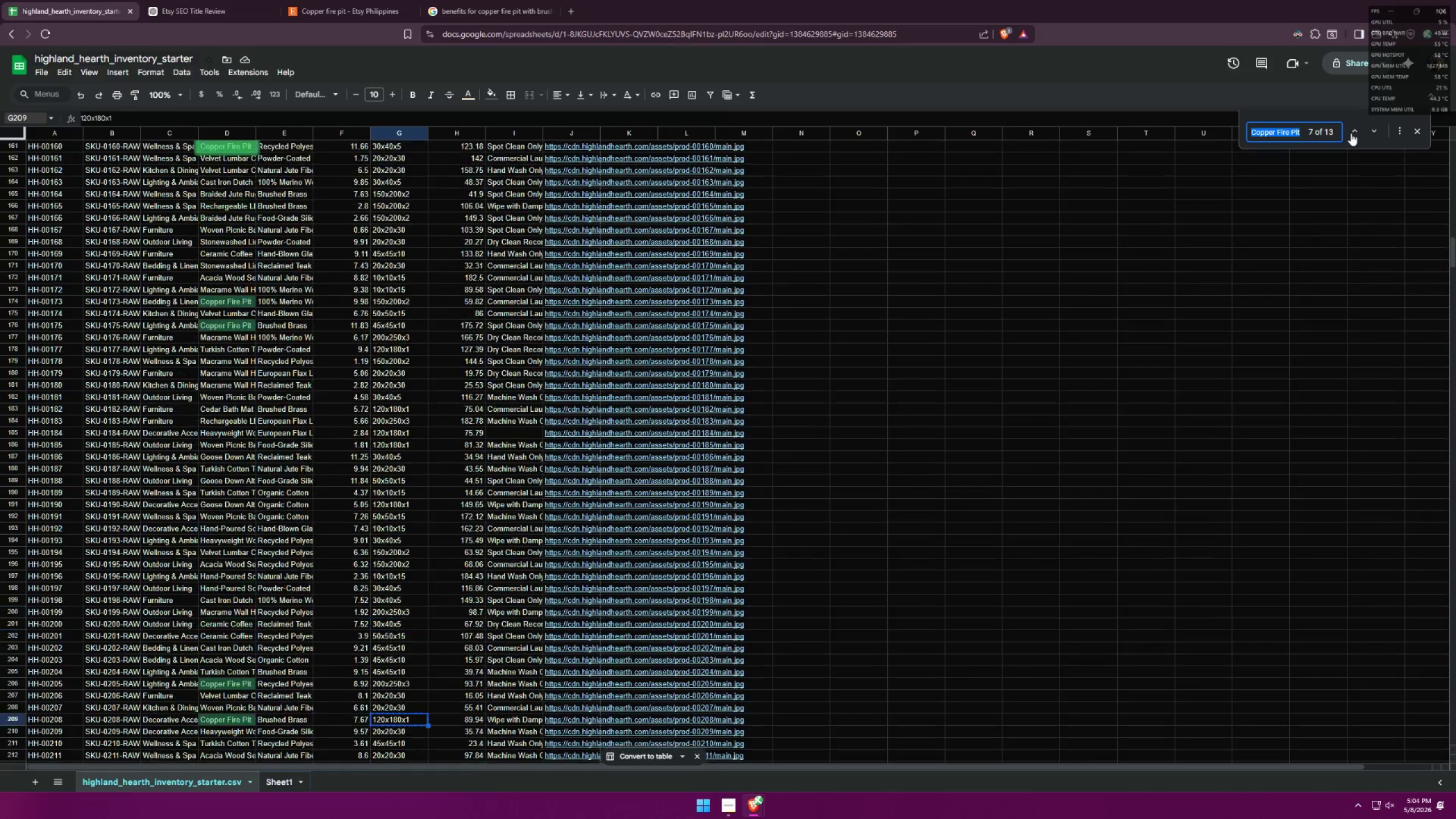 
triple_click([1351, 133])
 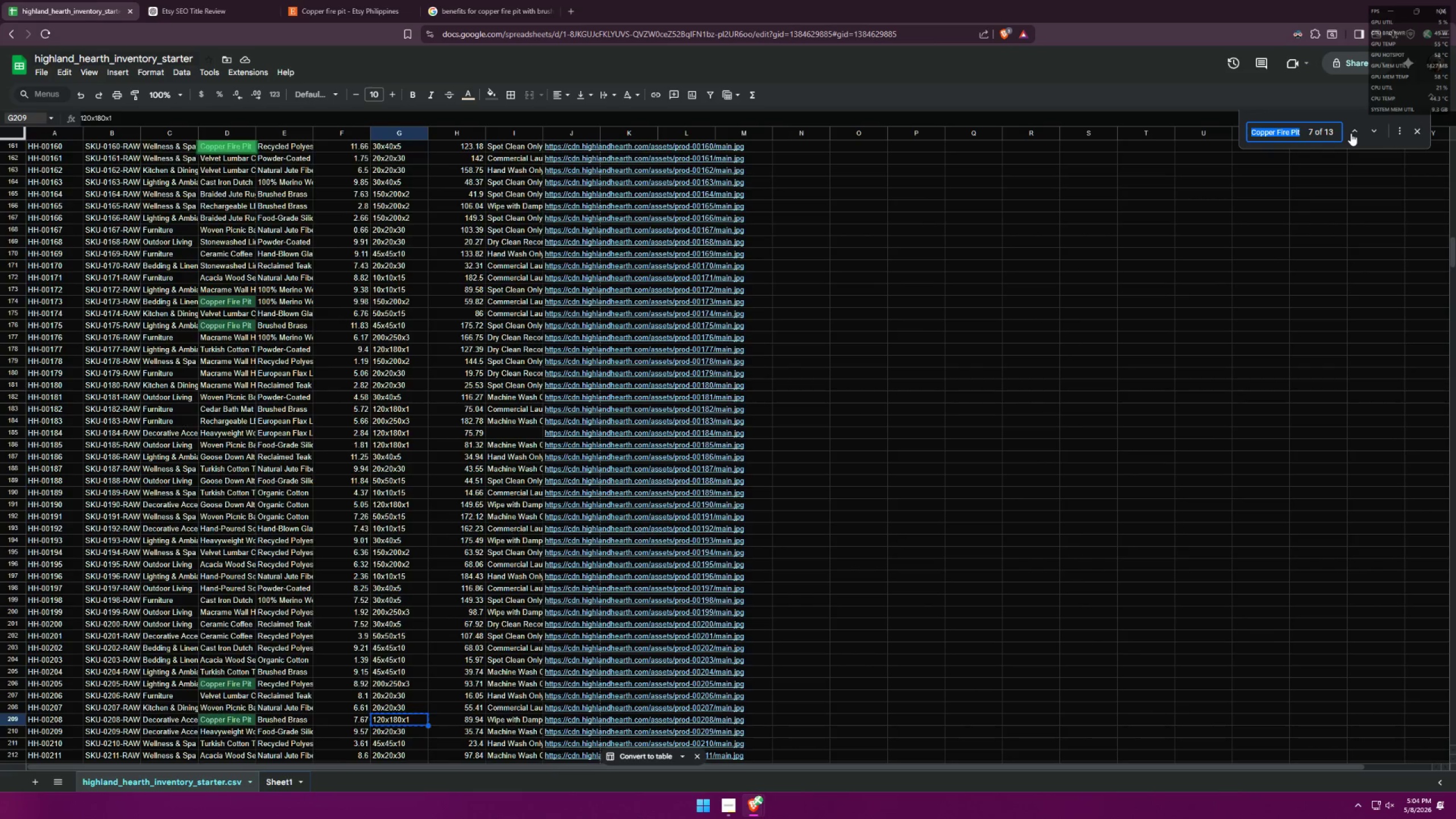 
triple_click([1351, 133])
 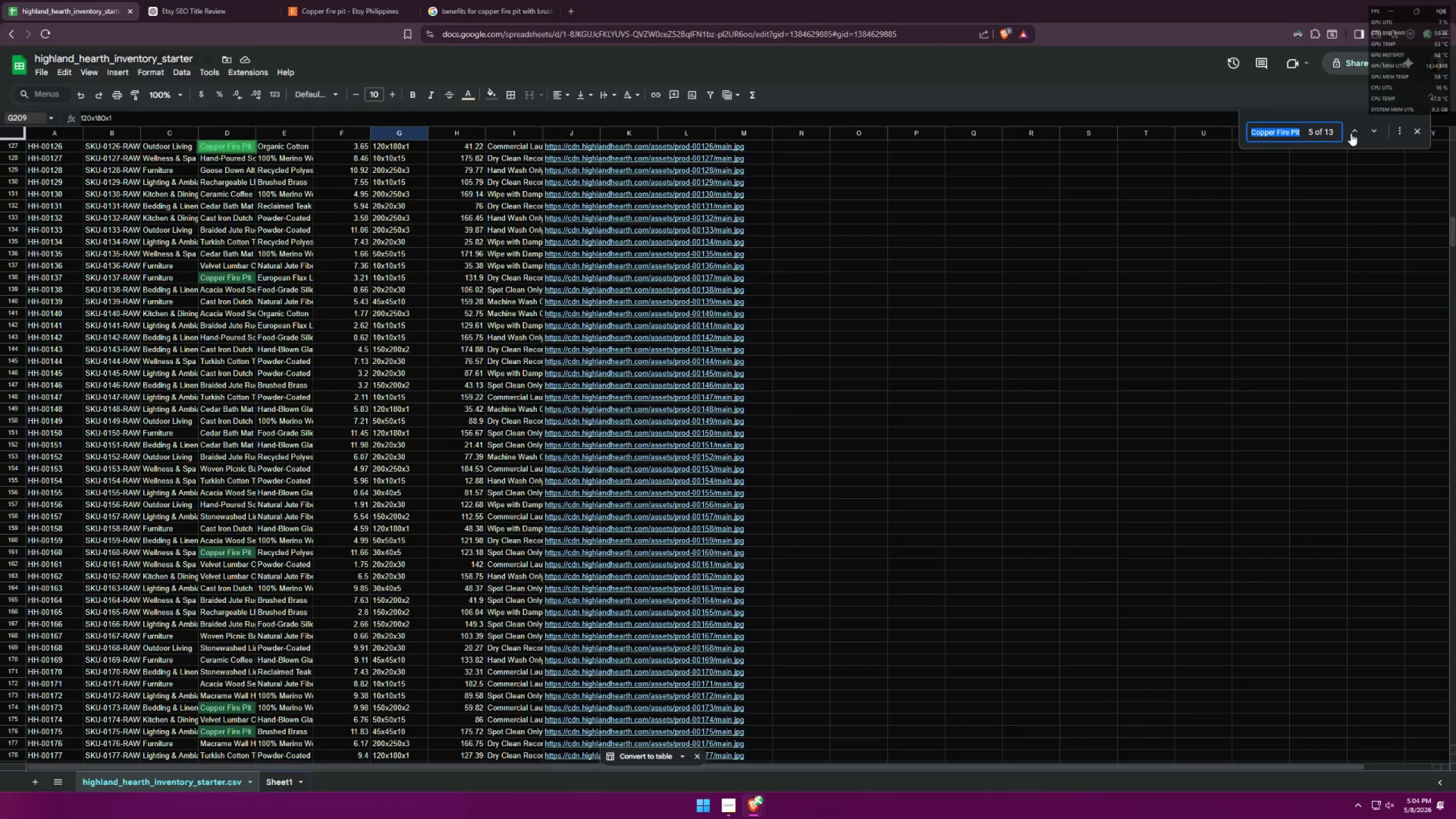 
triple_click([1351, 133])
 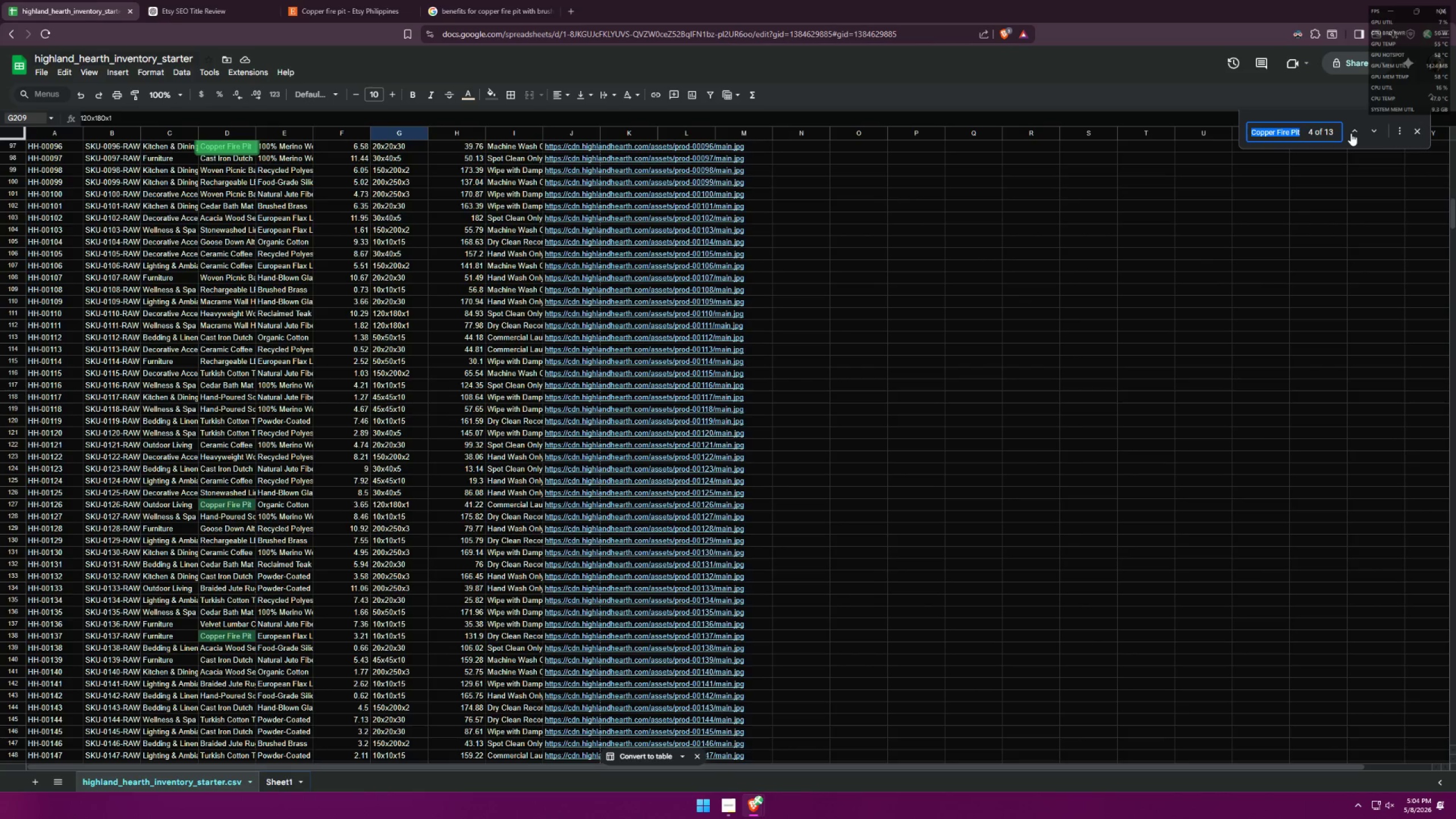 
triple_click([1351, 133])
 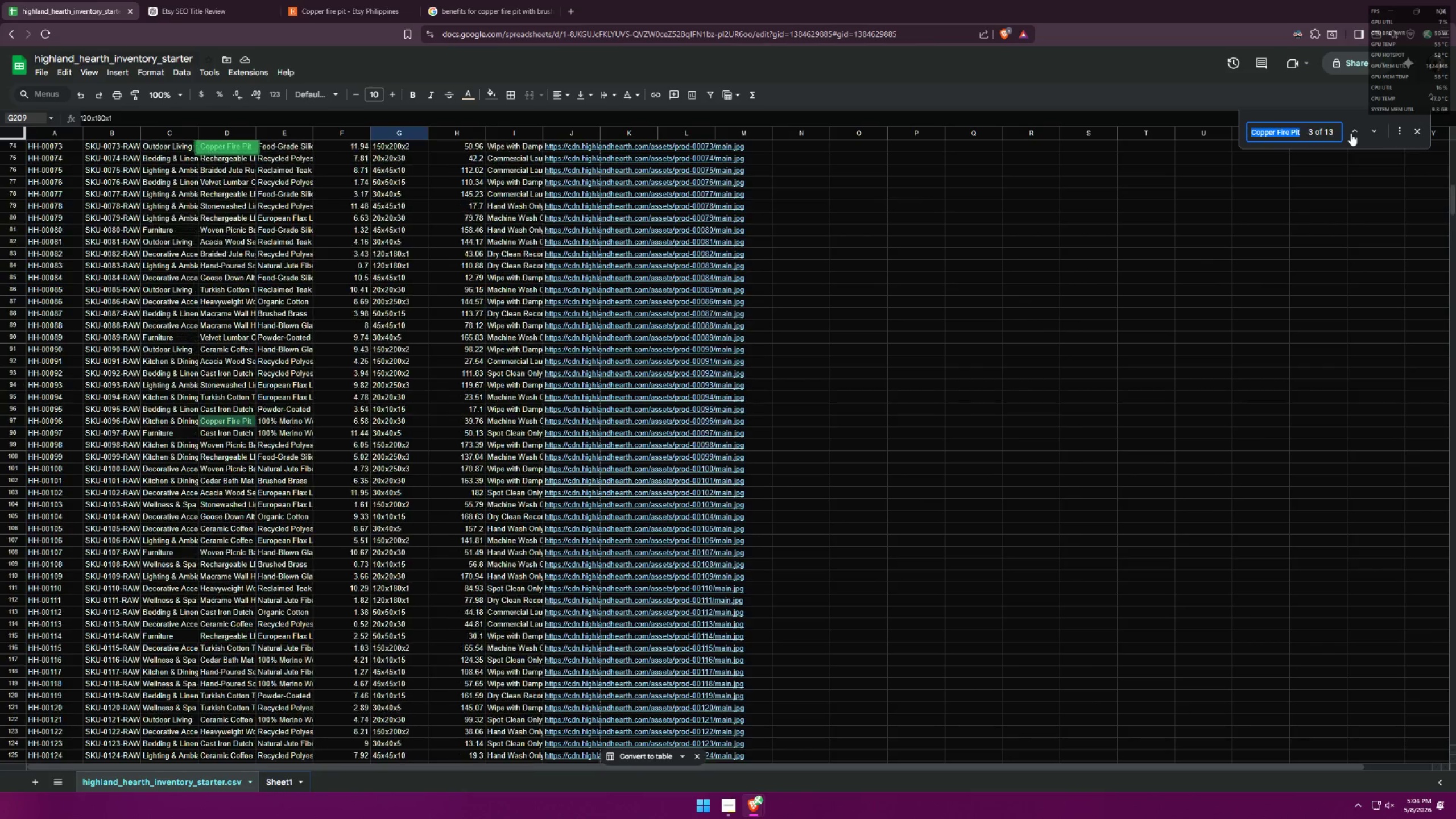 
triple_click([1351, 133])
 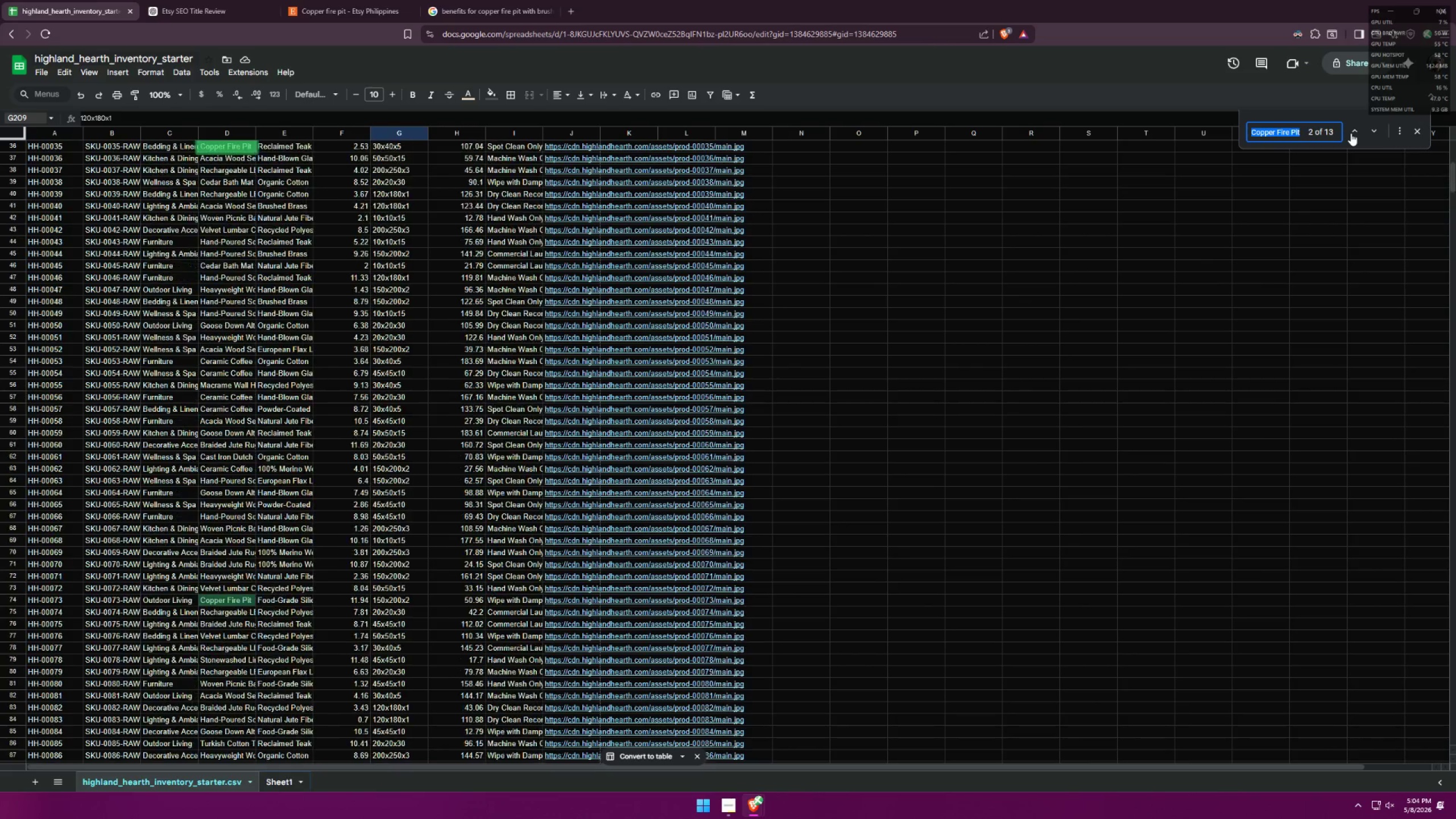 
triple_click([1351, 133])
 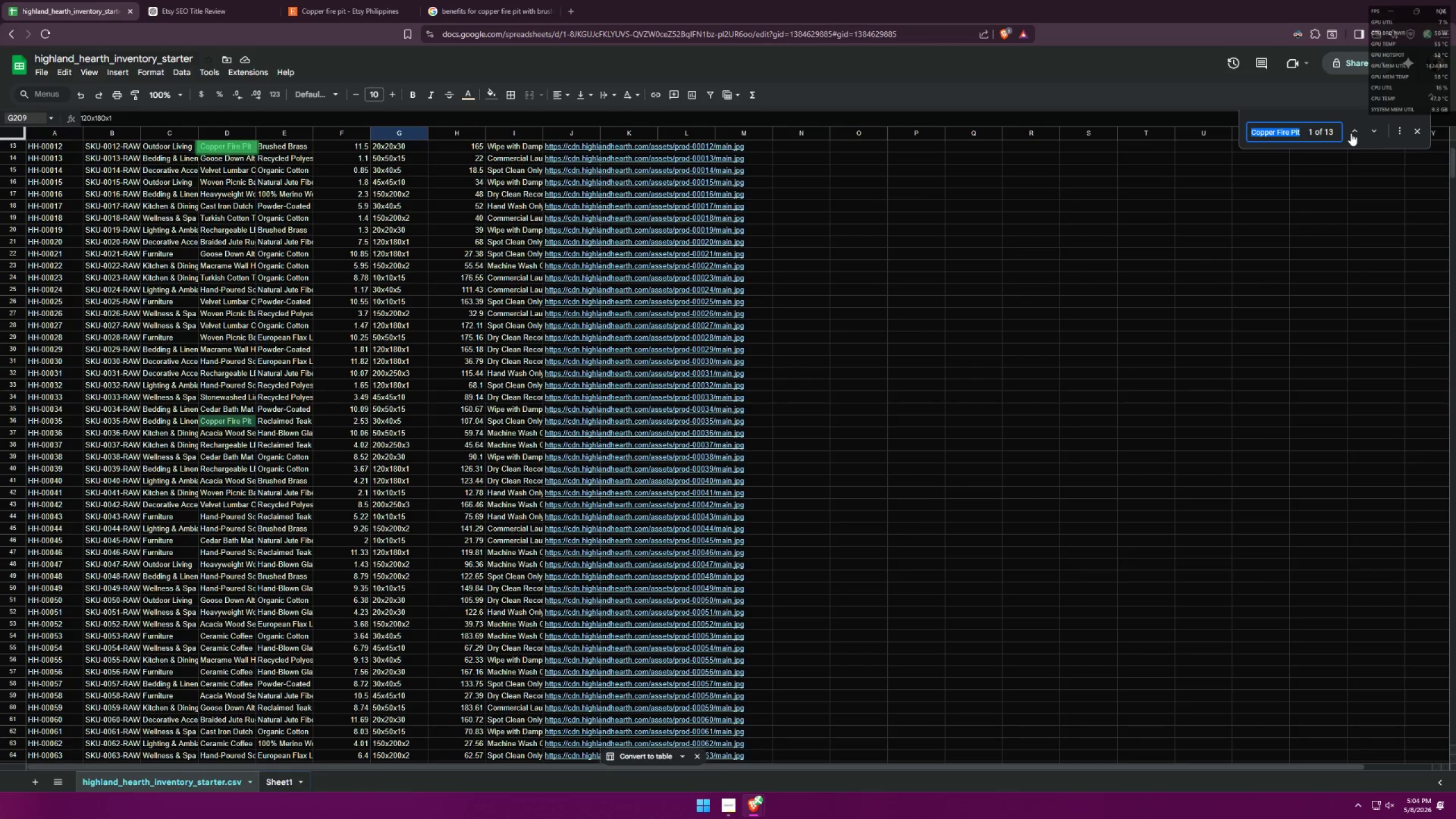 
triple_click([1351, 133])
 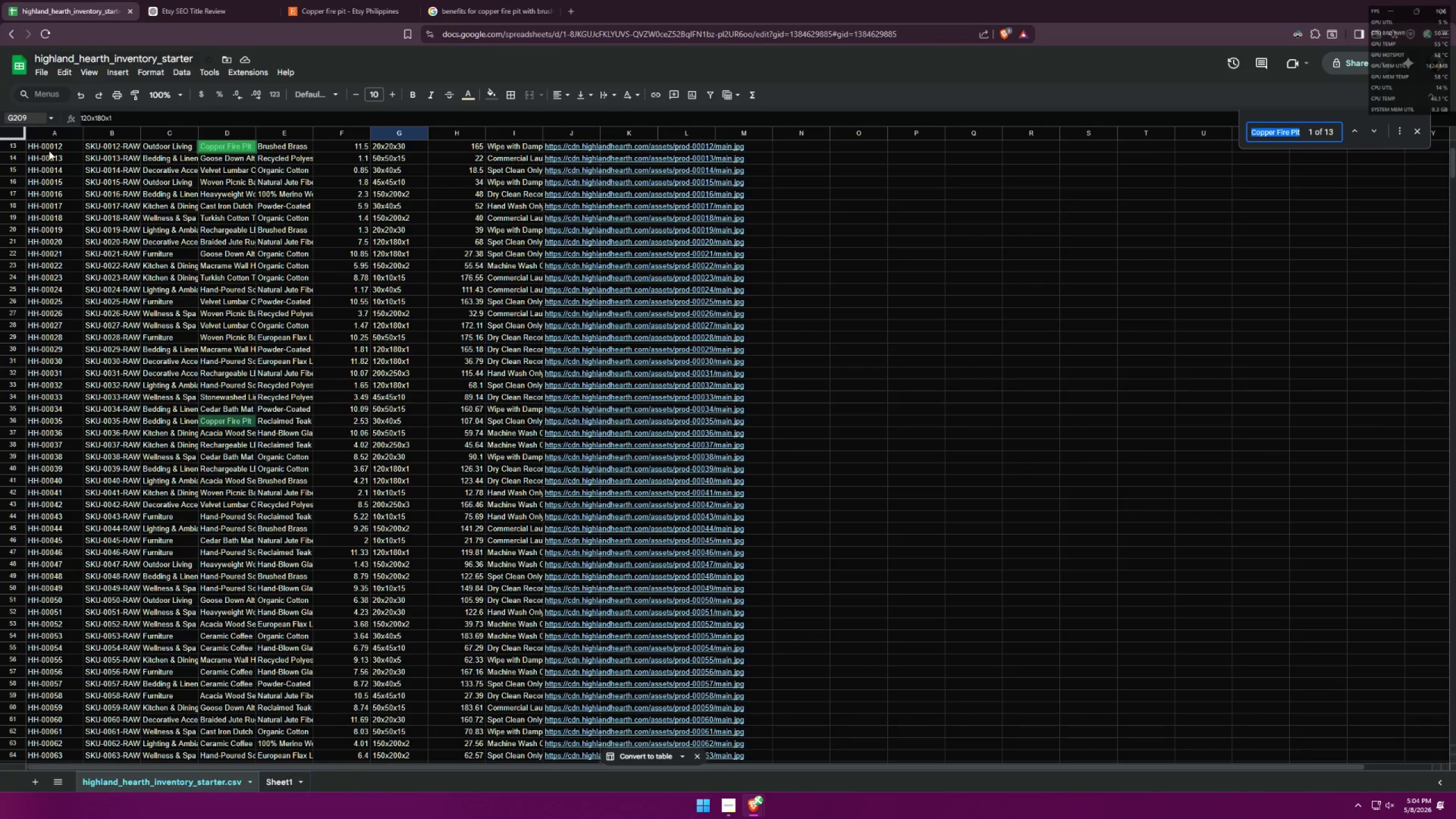 
left_click([48, 147])
 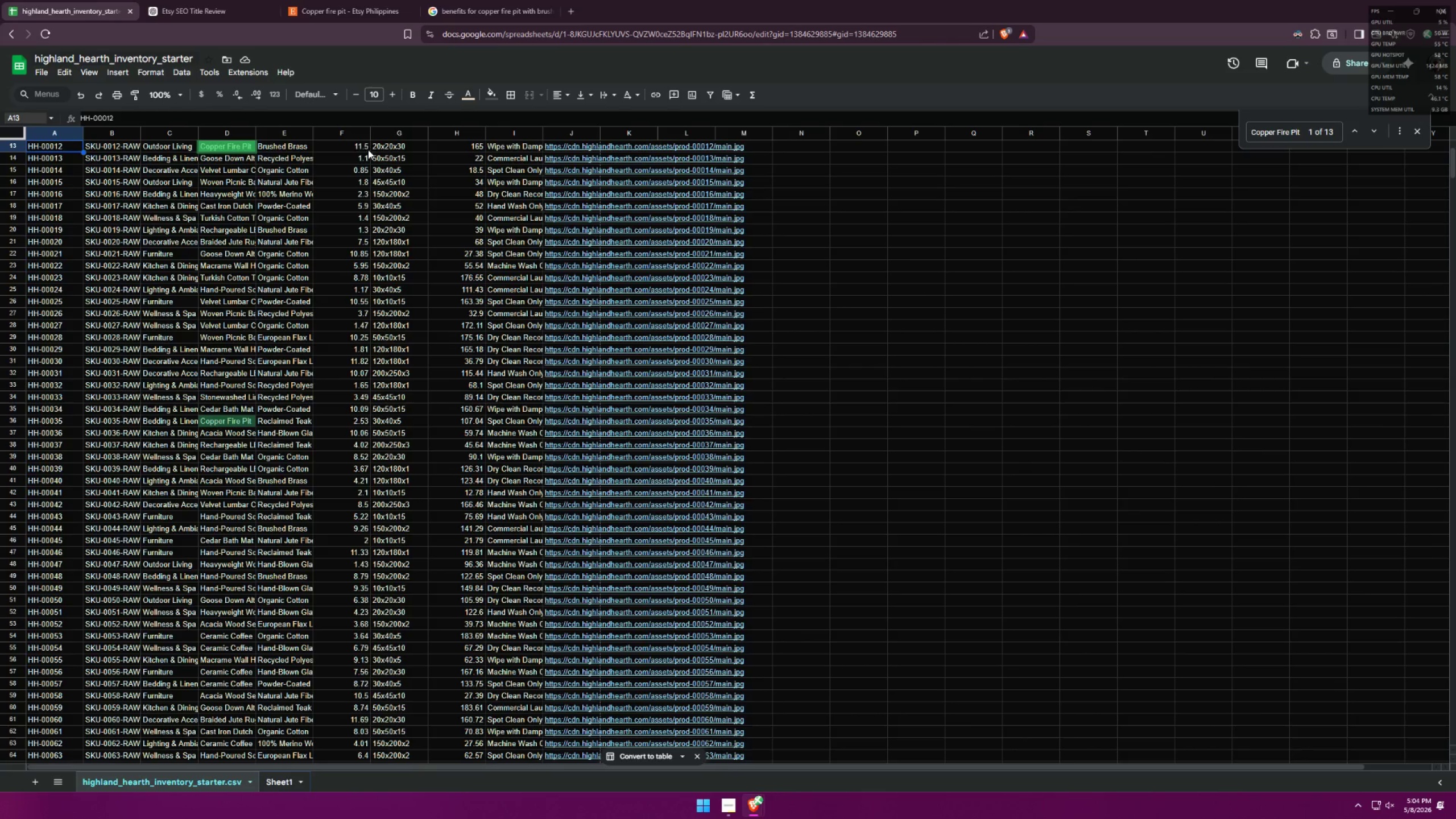 
left_click([358, 149])
 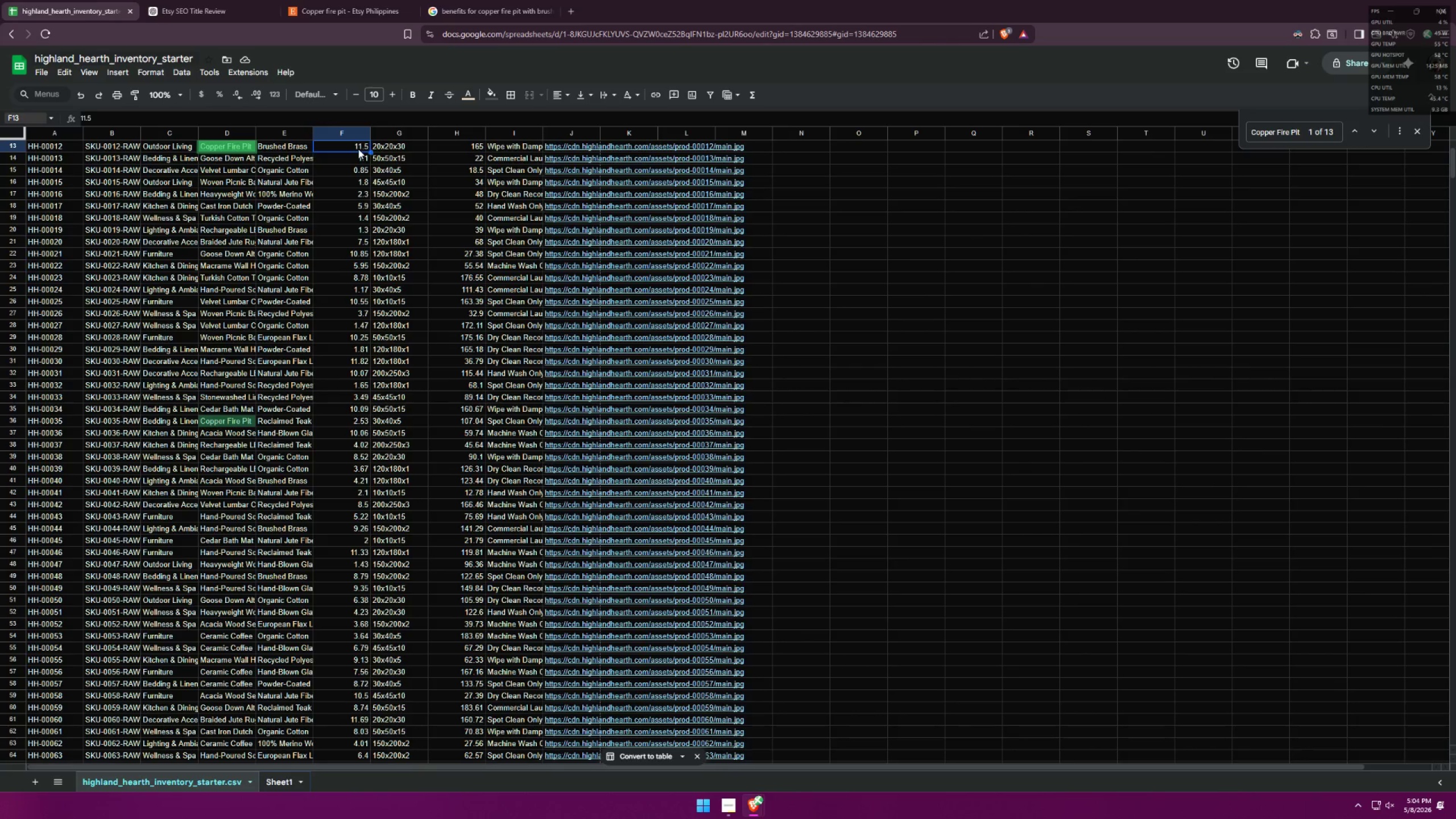 
key(Control+ControlLeft)
 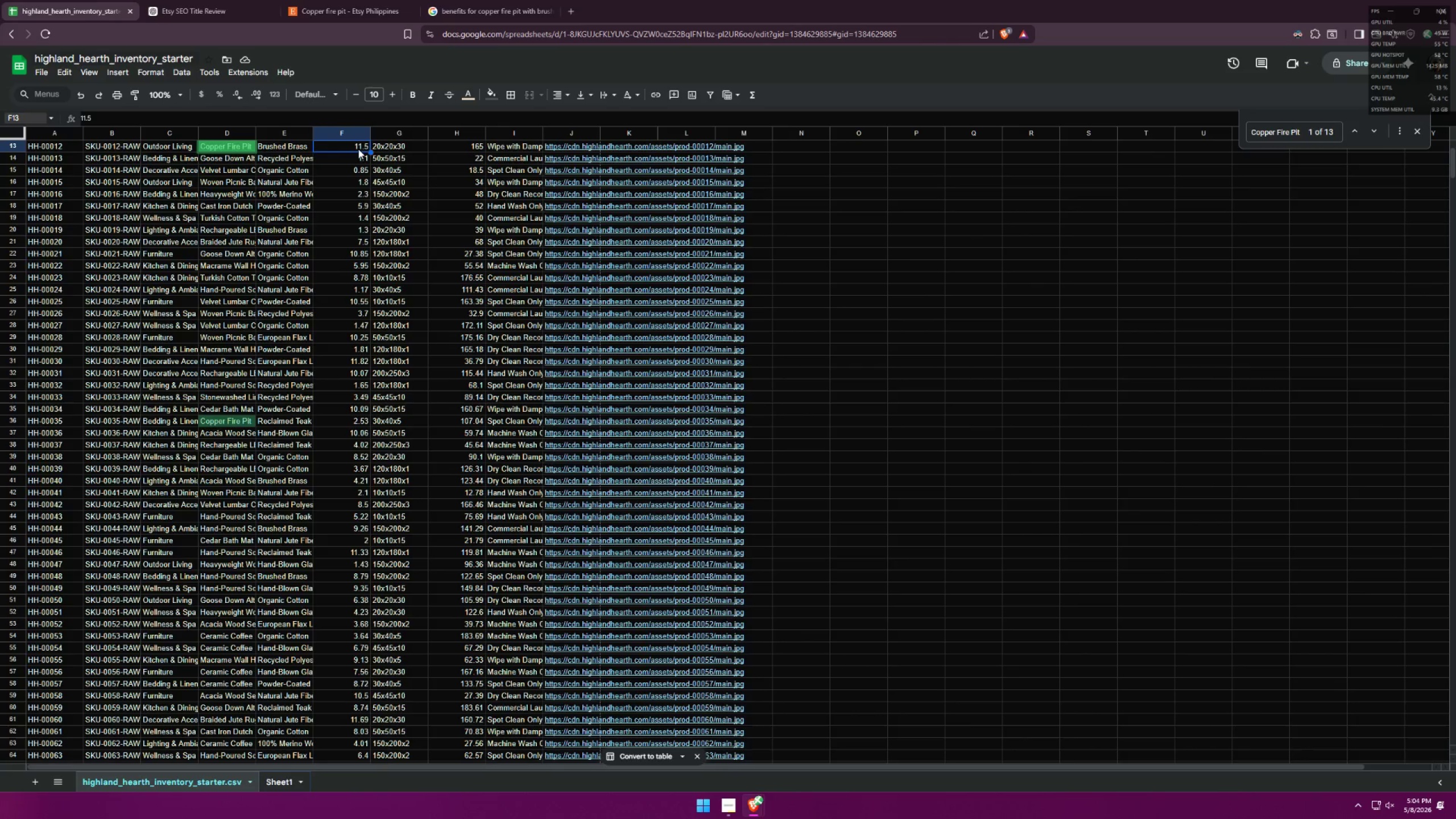 
key(Control+C)
 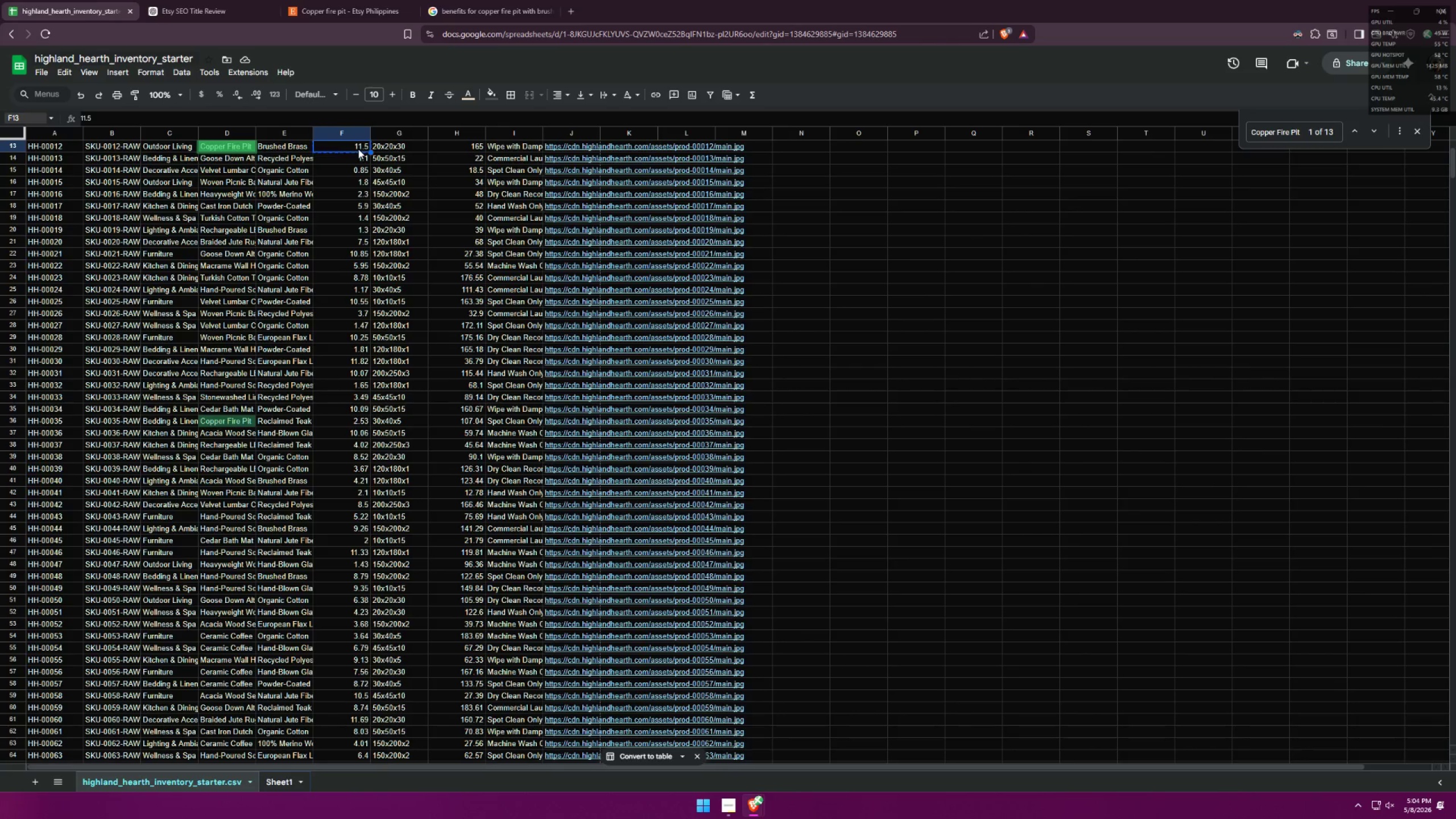 
key(Alt+AltLeft)
 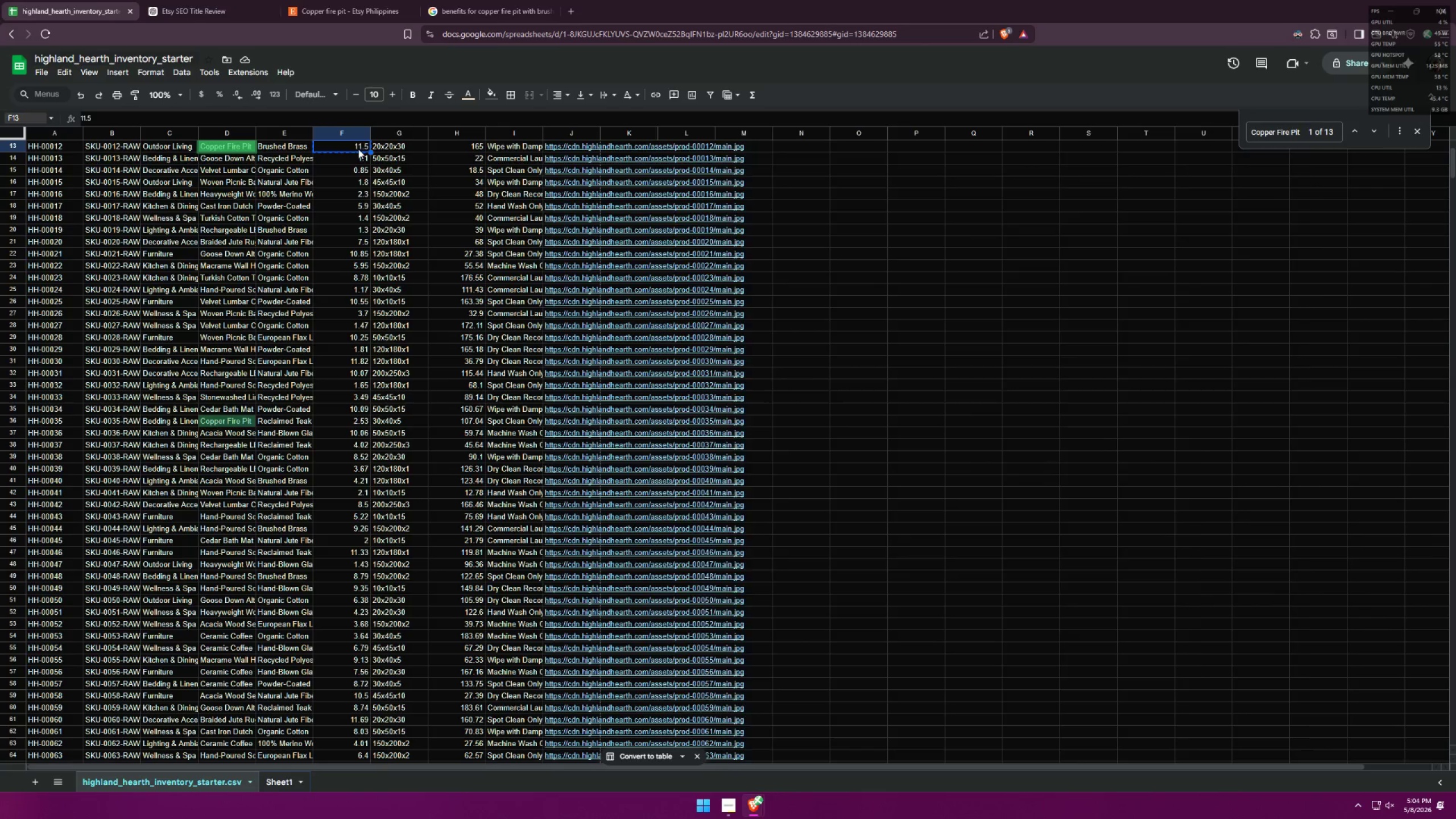 
key(Alt+Tab)
 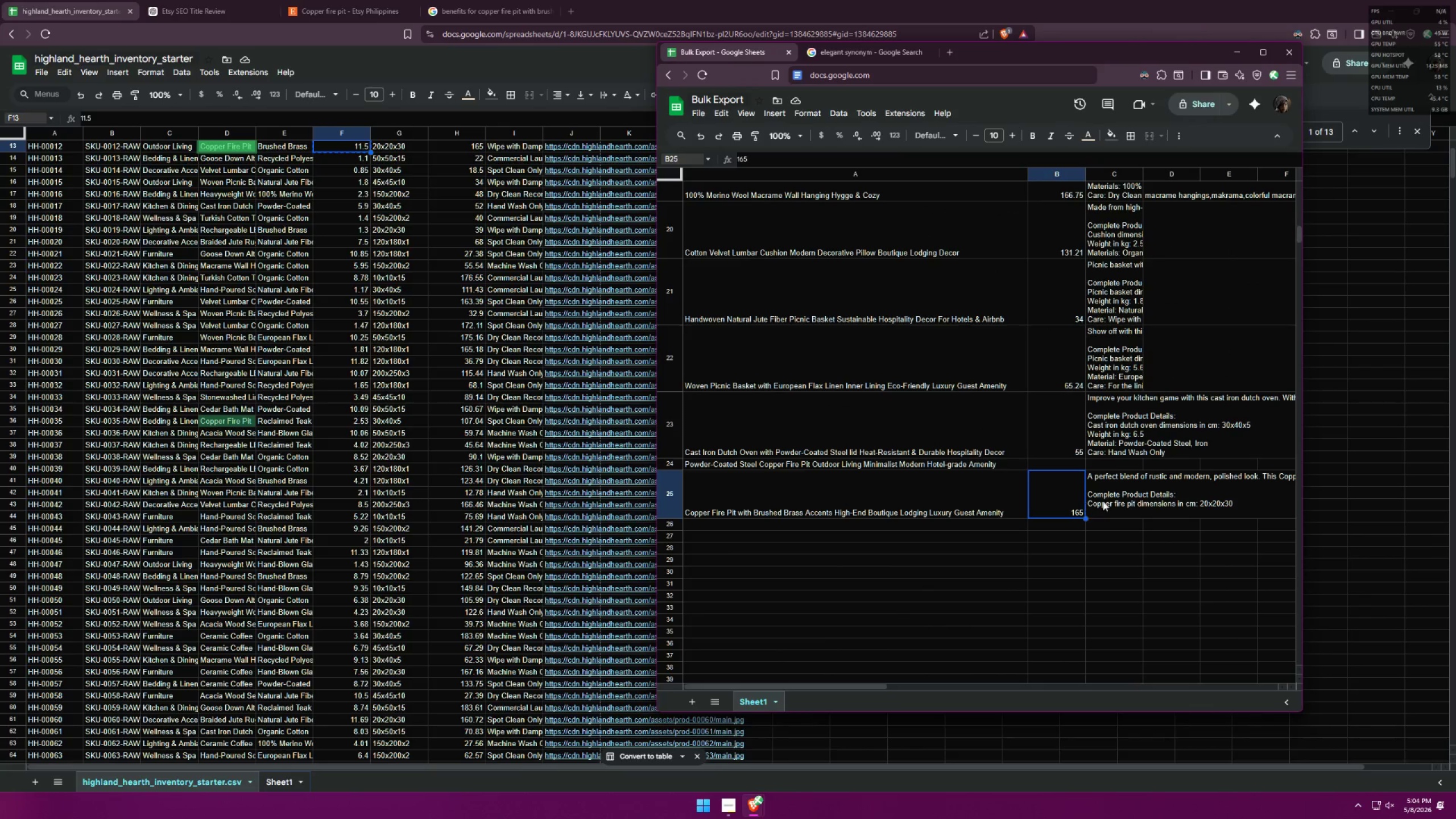 
double_click([1120, 494])
 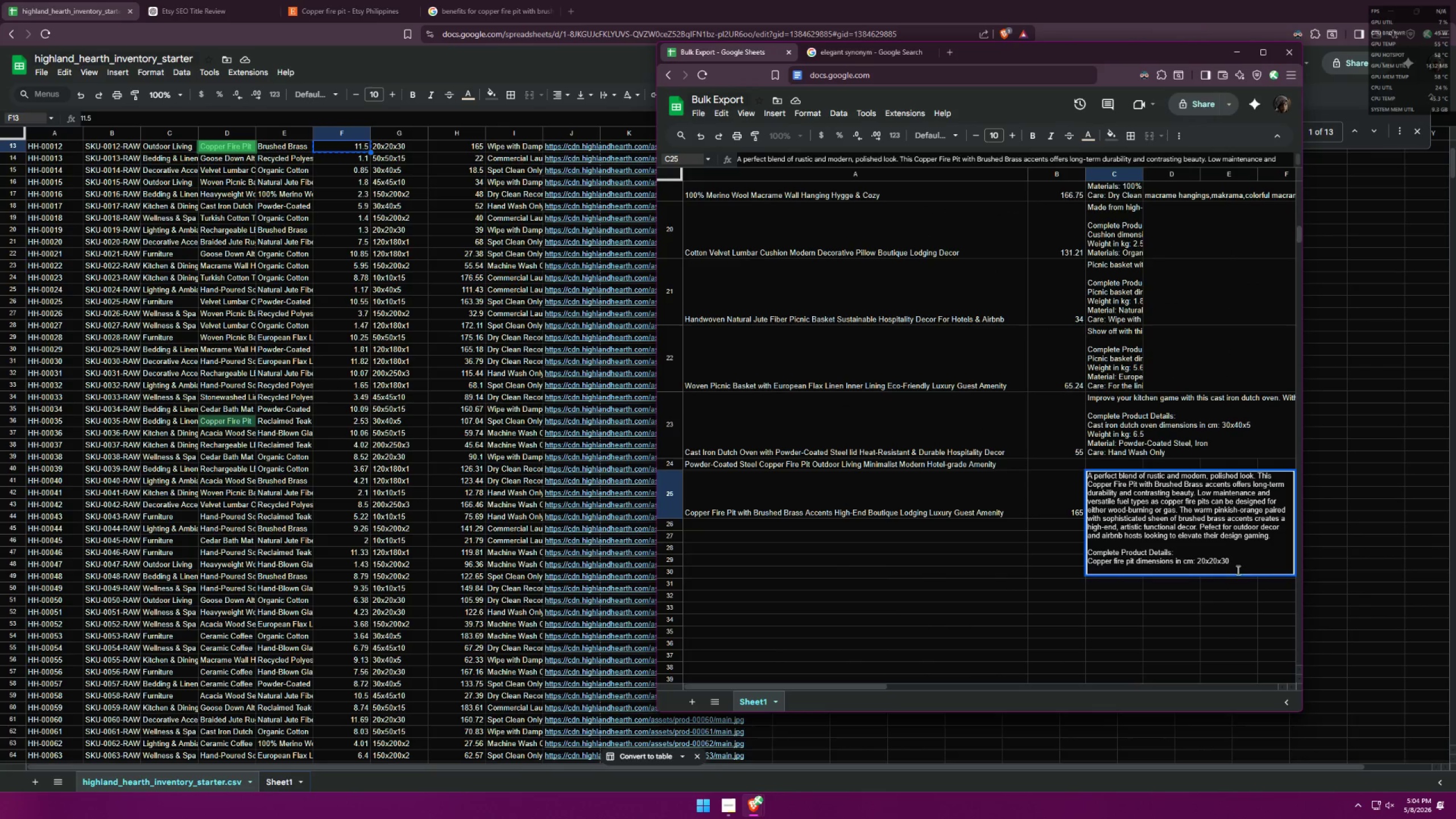 
left_click([1242, 557])
 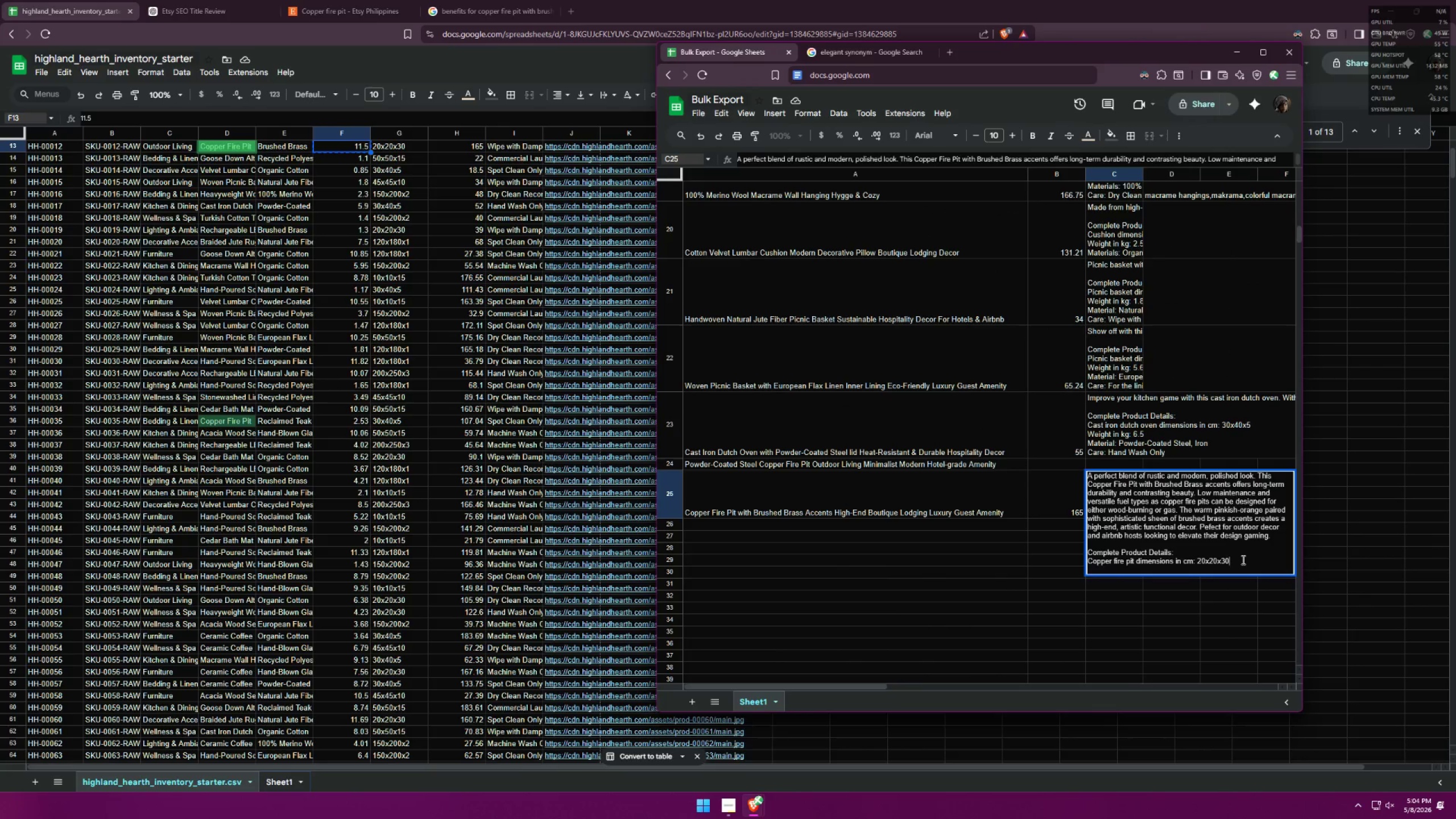 
key(Control+Enter)
 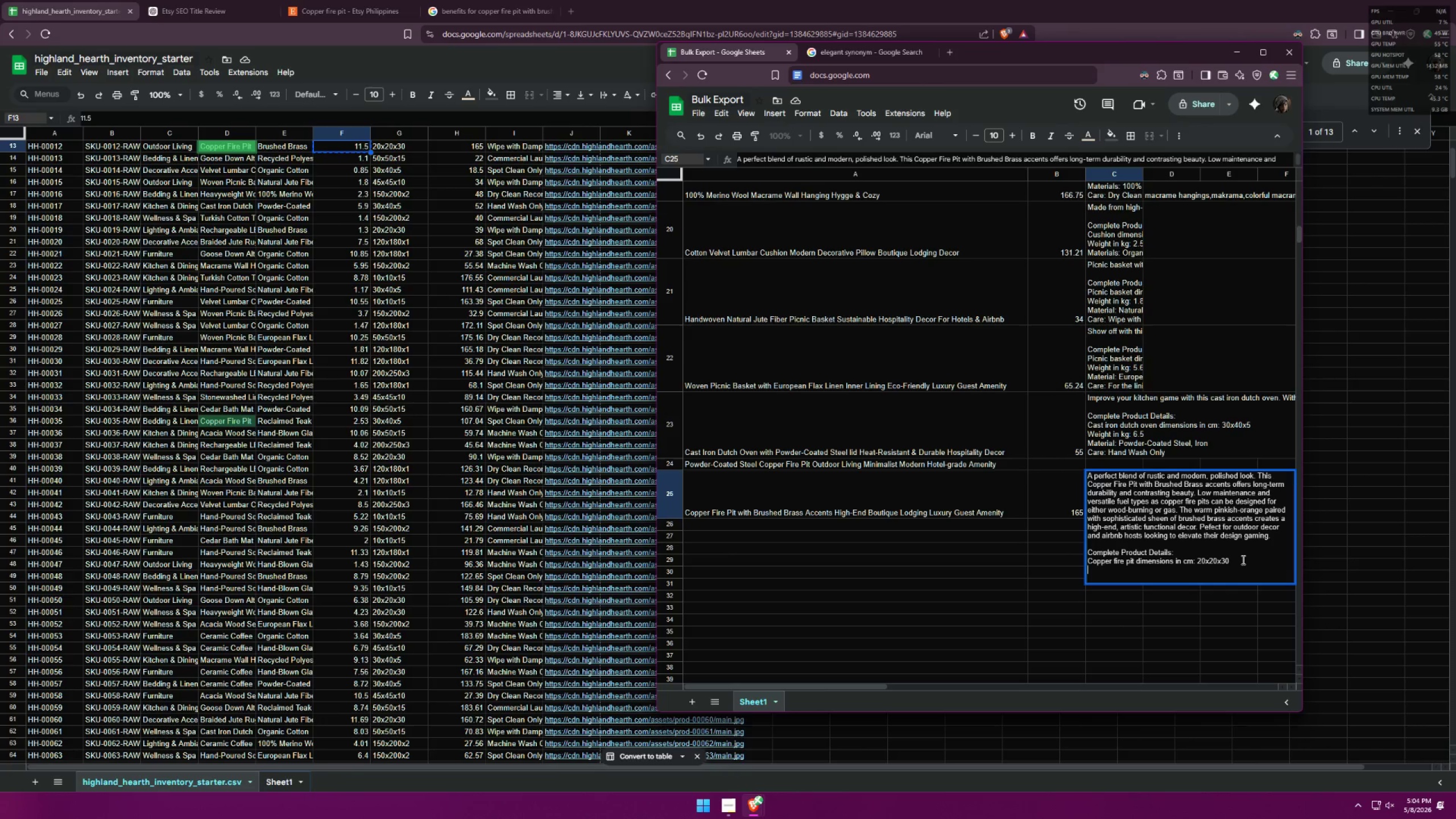 
type(Weight in KG)
key(Backspace)
type(g)
key(Backspace)
key(Backspace)
type(kg: )
 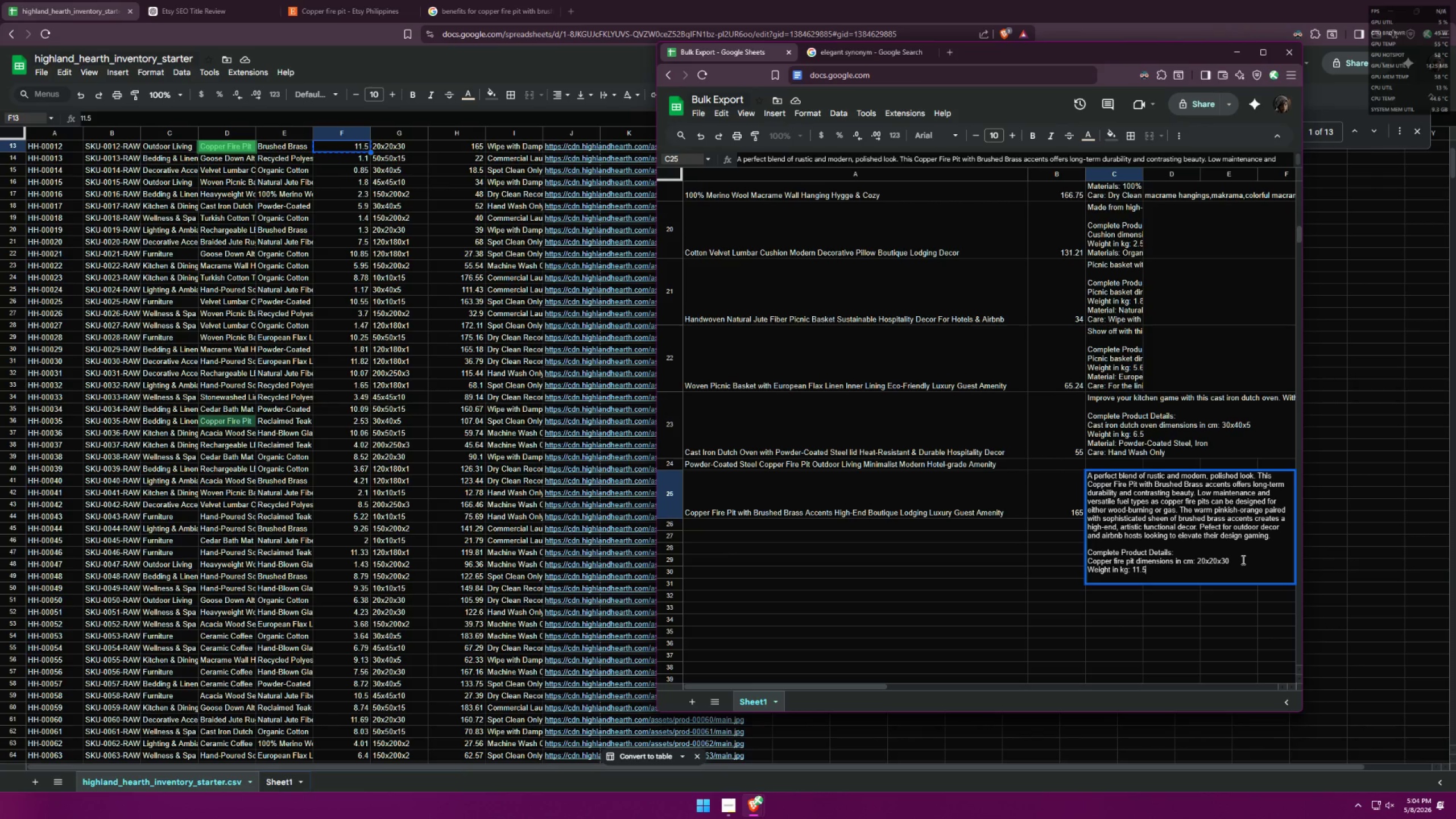 
 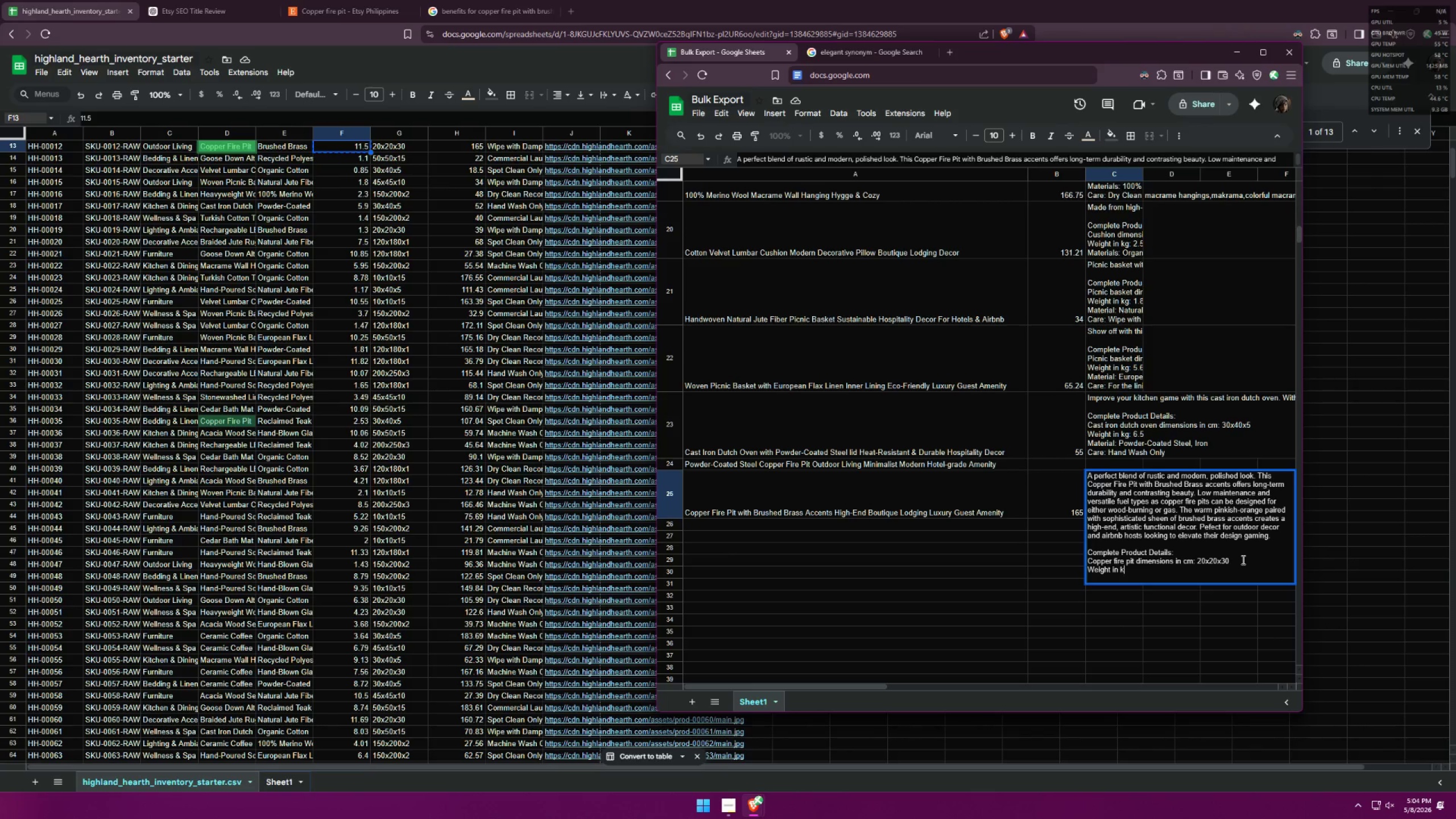 
key(Control+ControlLeft)
 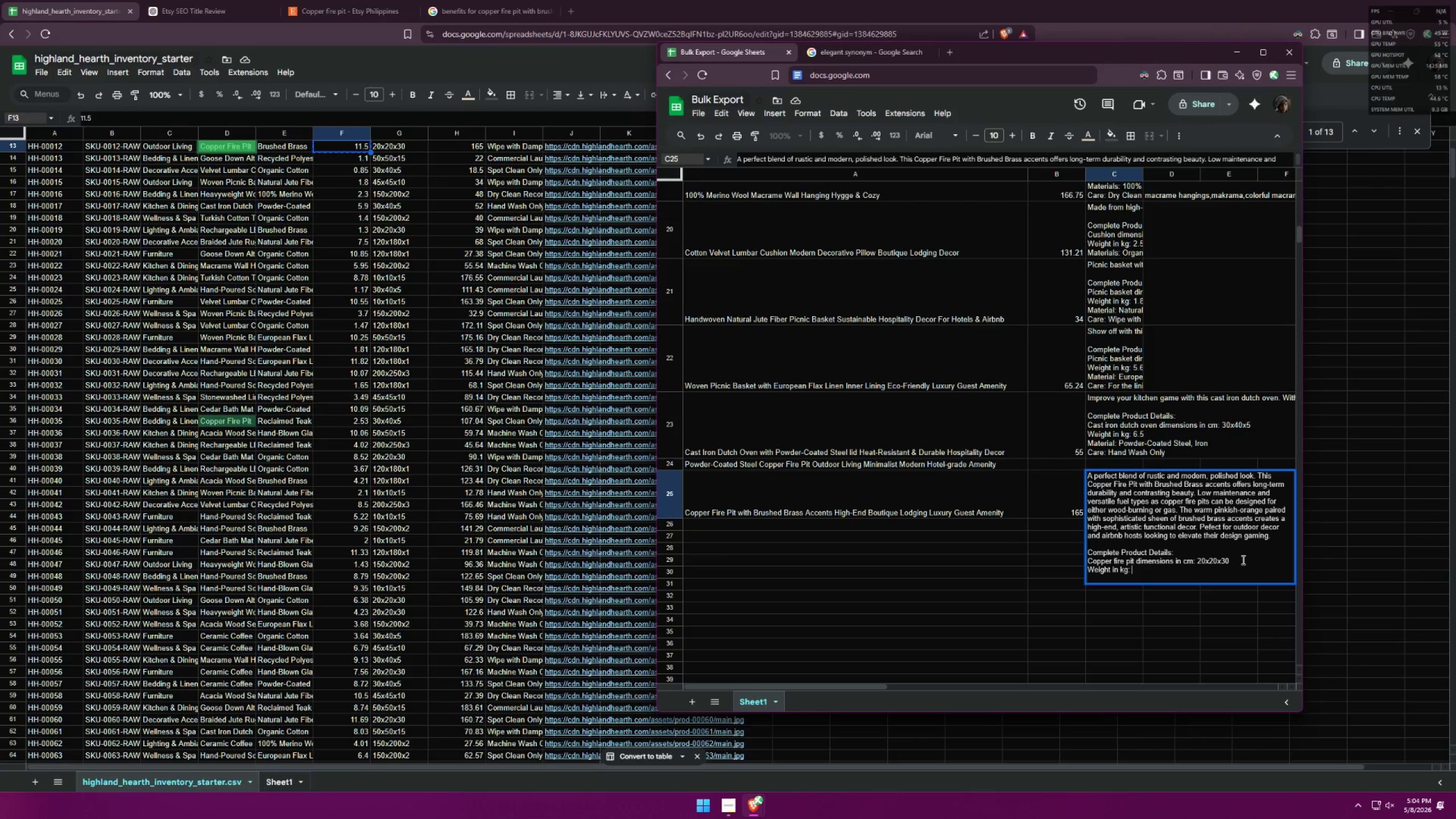 
key(Control+V)
 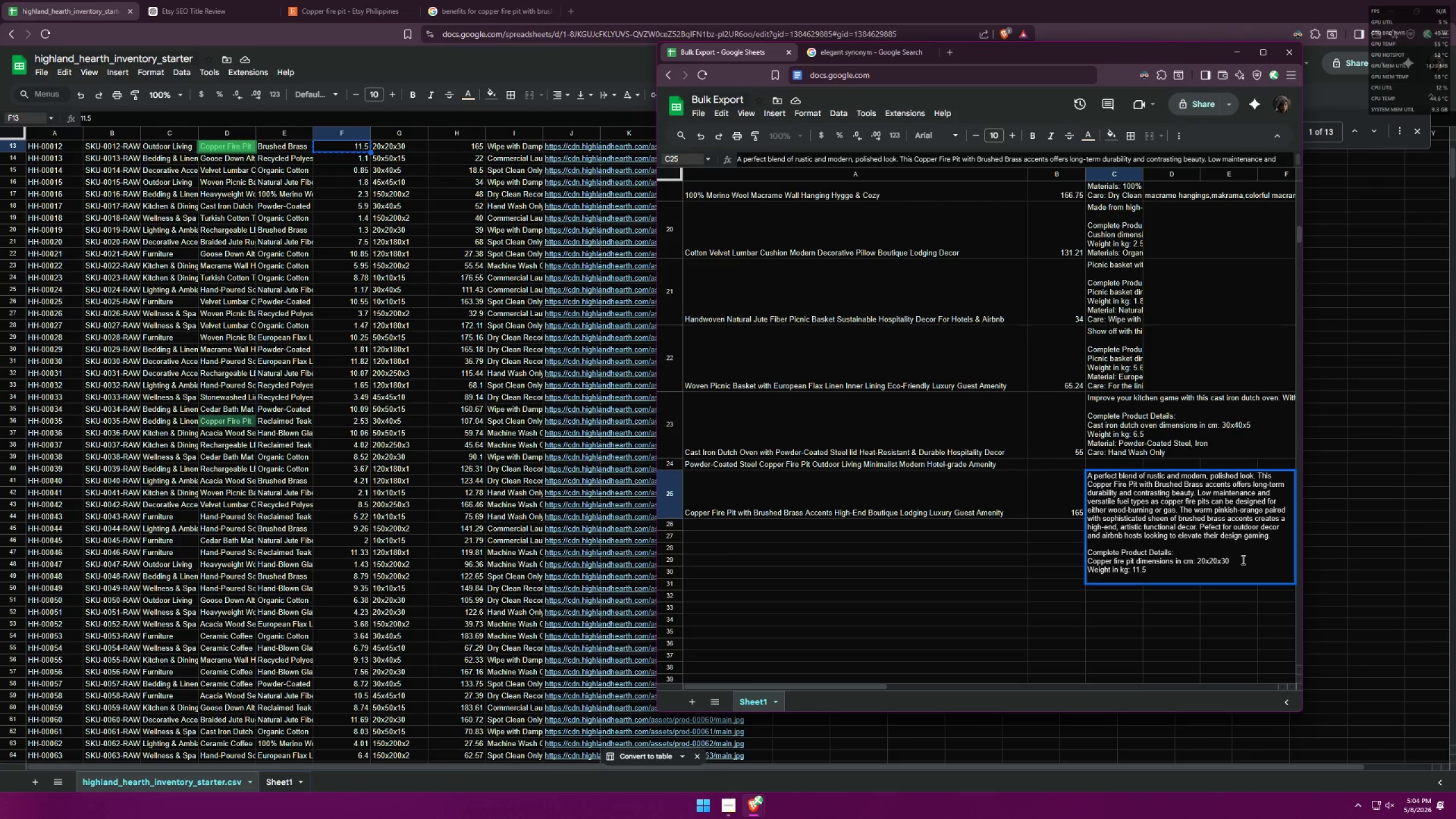 
key(Control+Enter)
 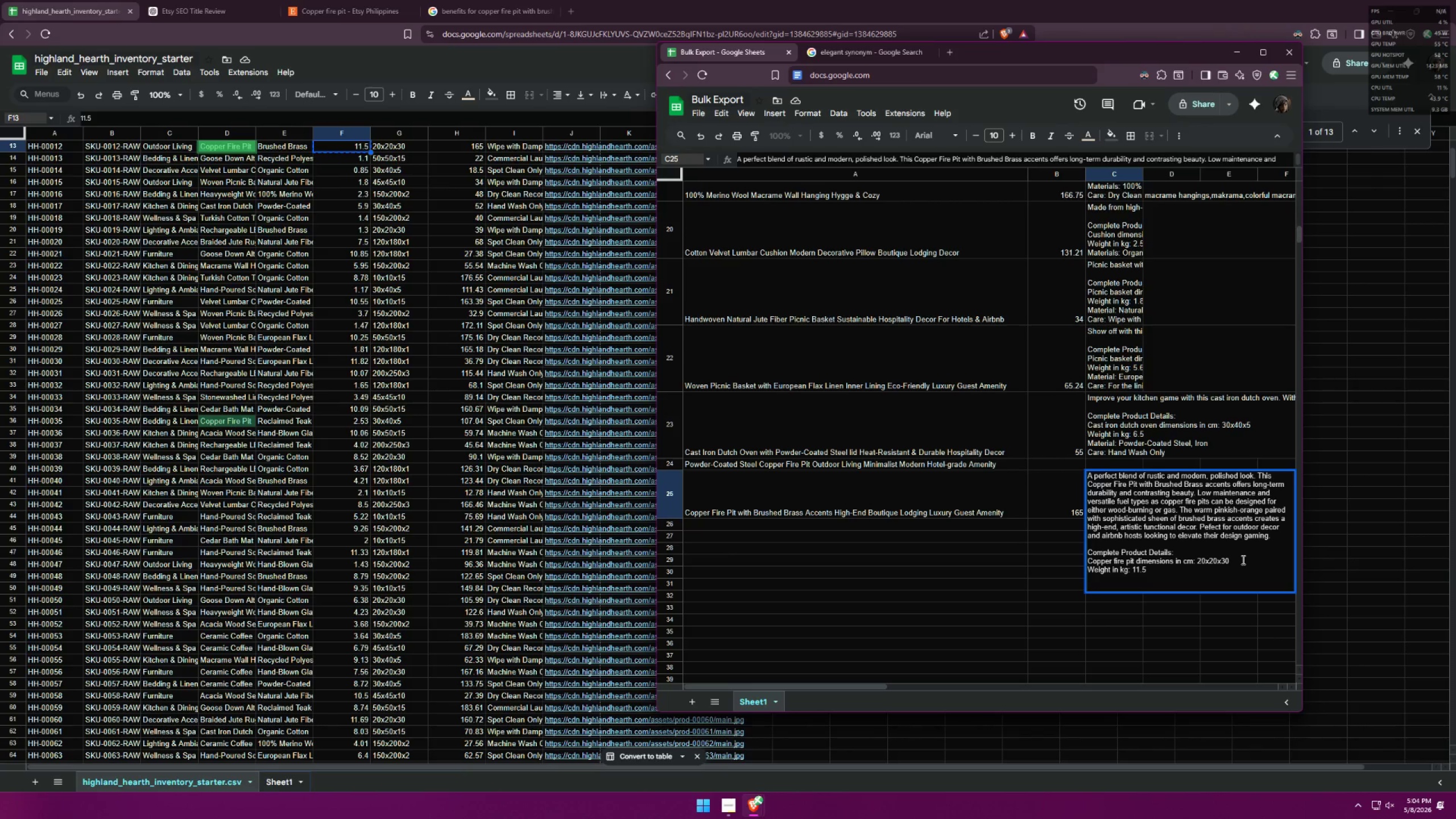 
type(Materials: )
 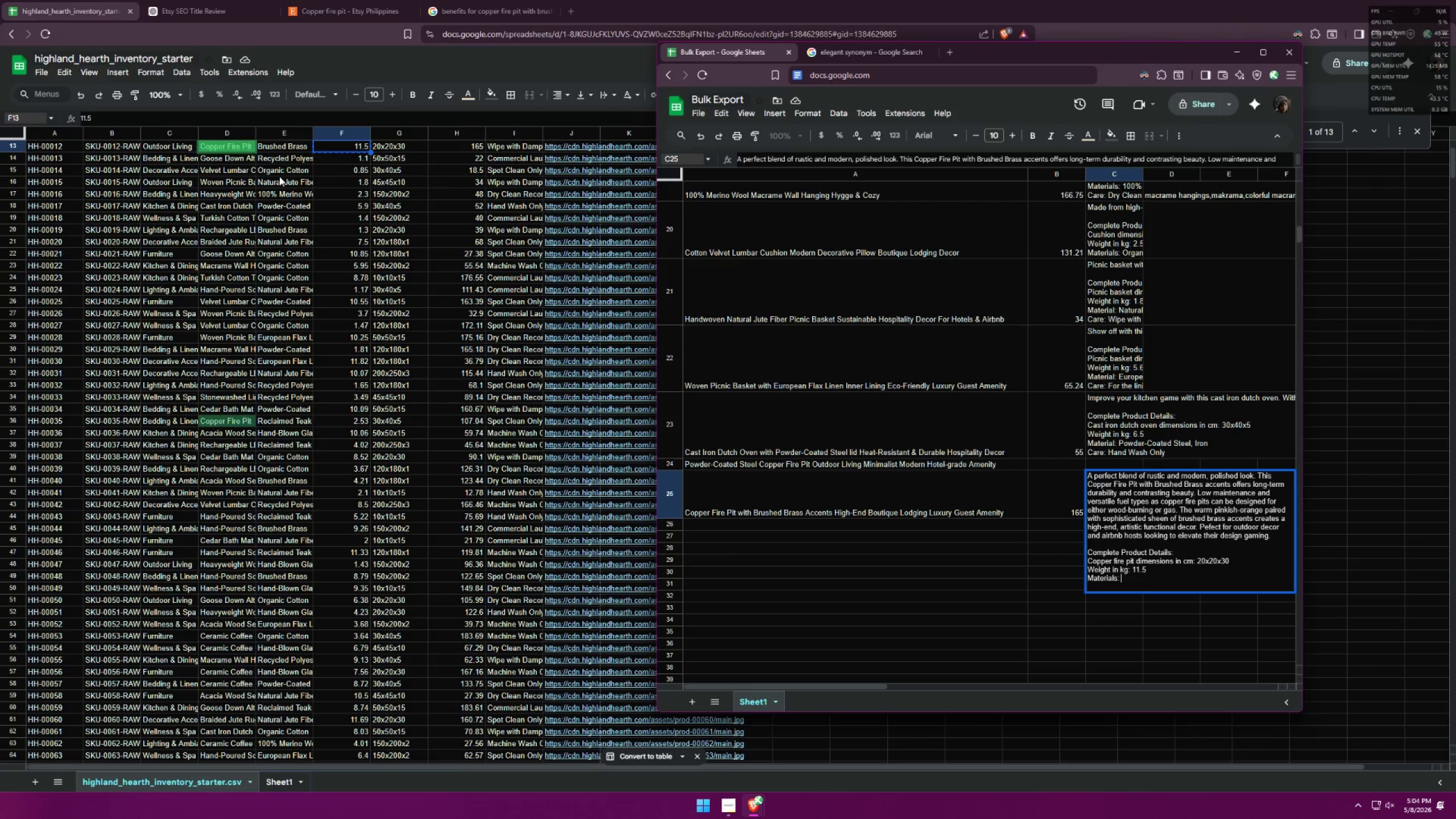 
left_click([275, 144])
 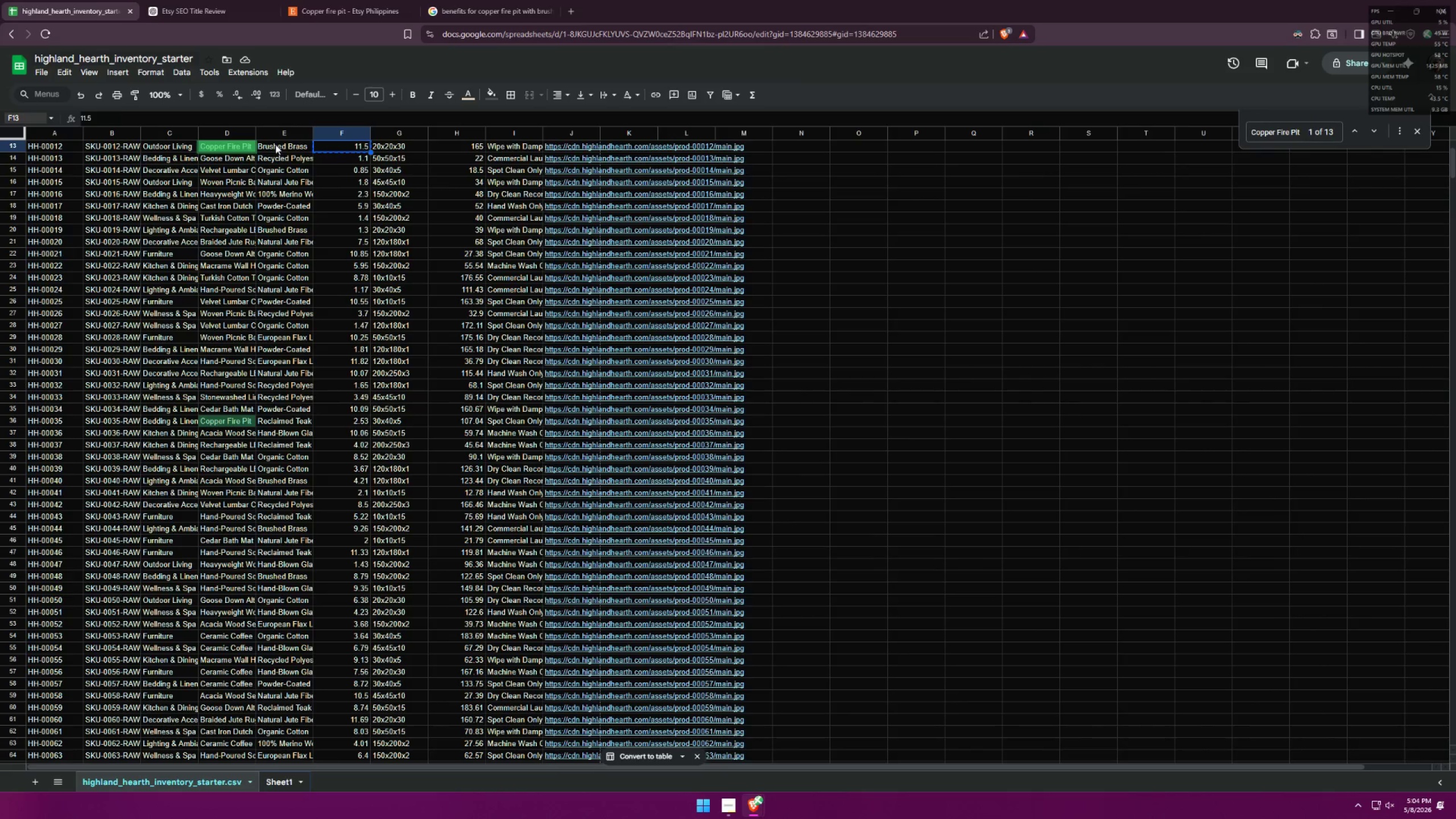 
key(Control+ControlLeft)
 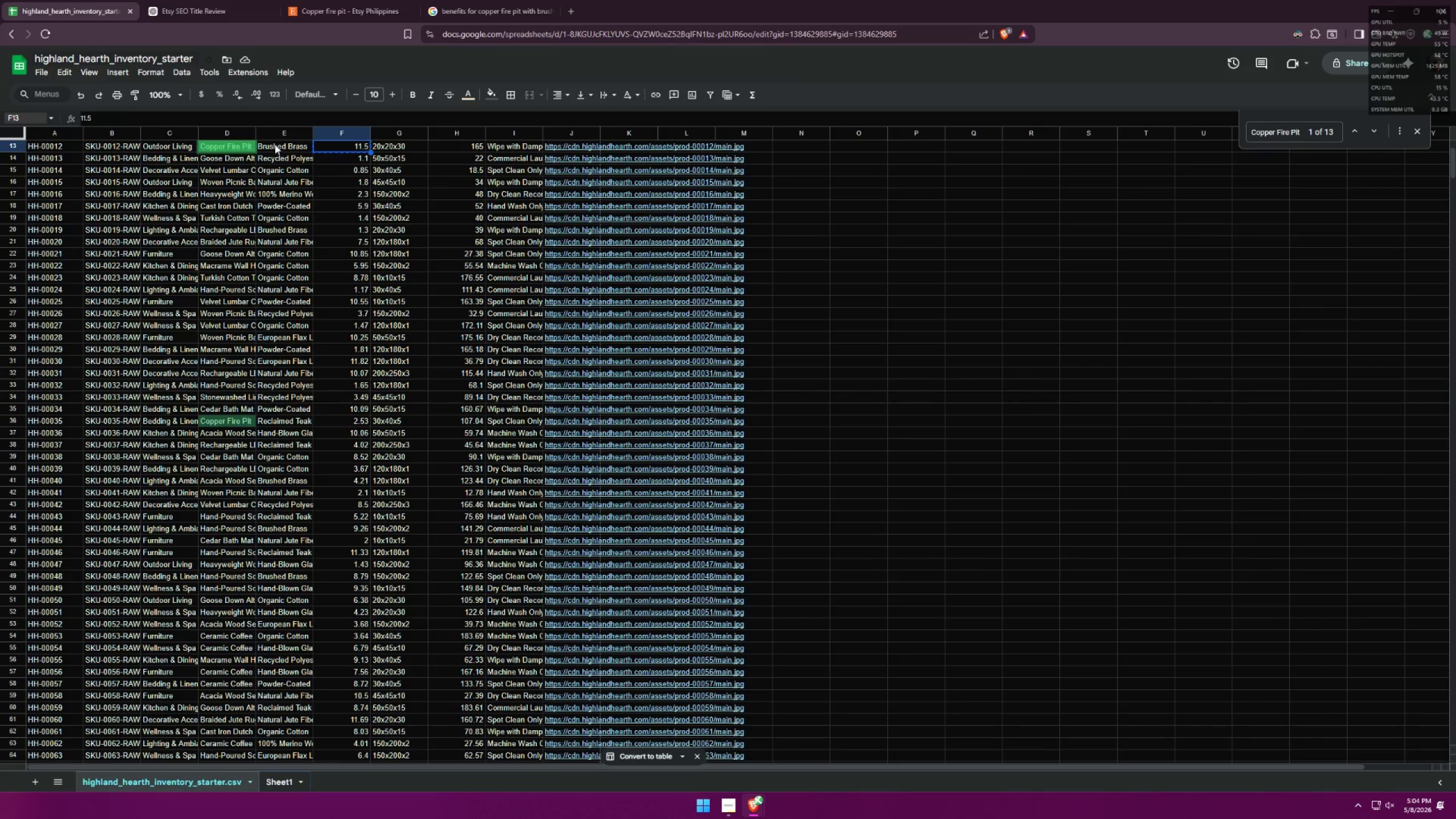 
key(Control+C)
 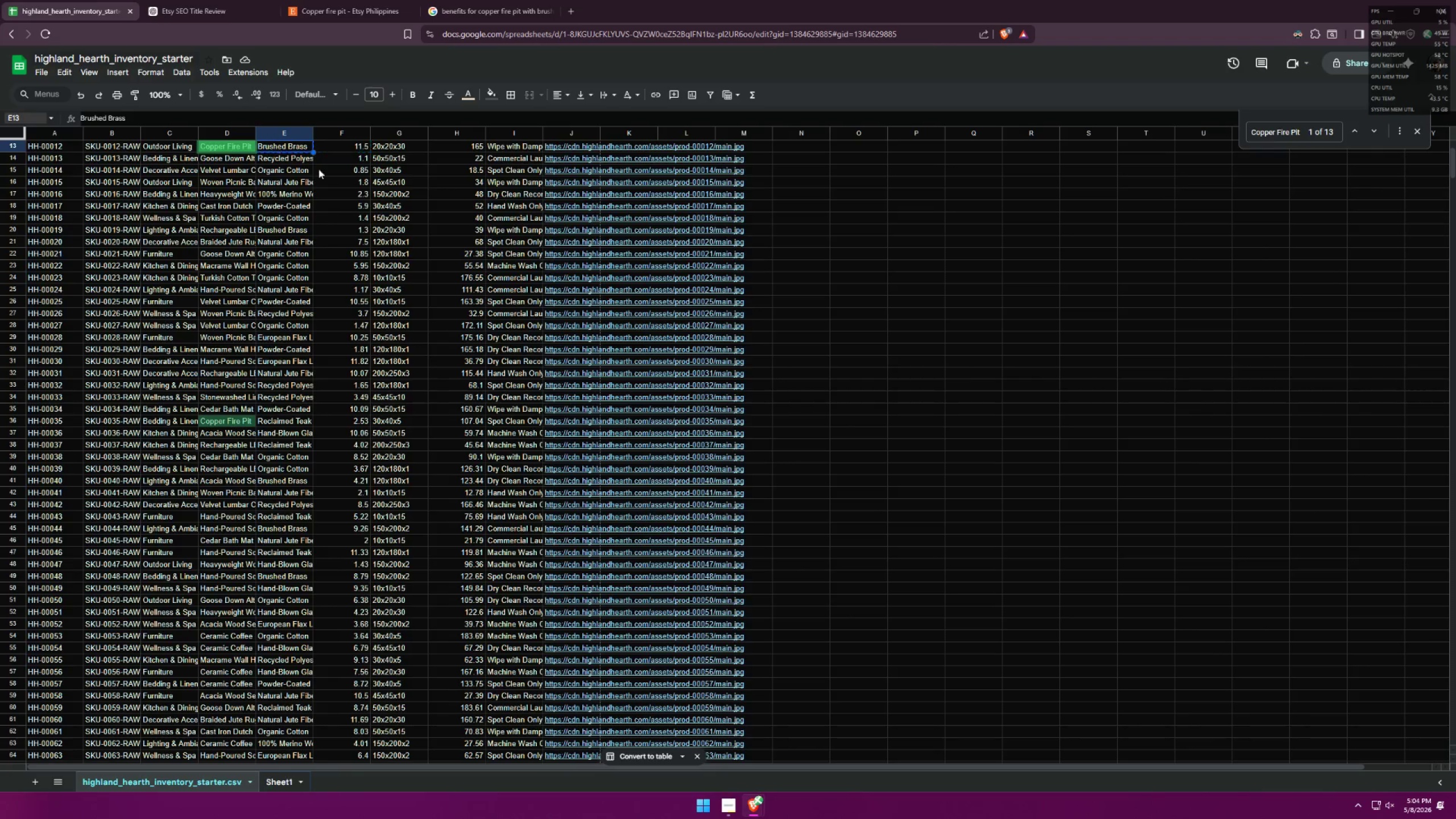 
key(Alt+AltLeft)
 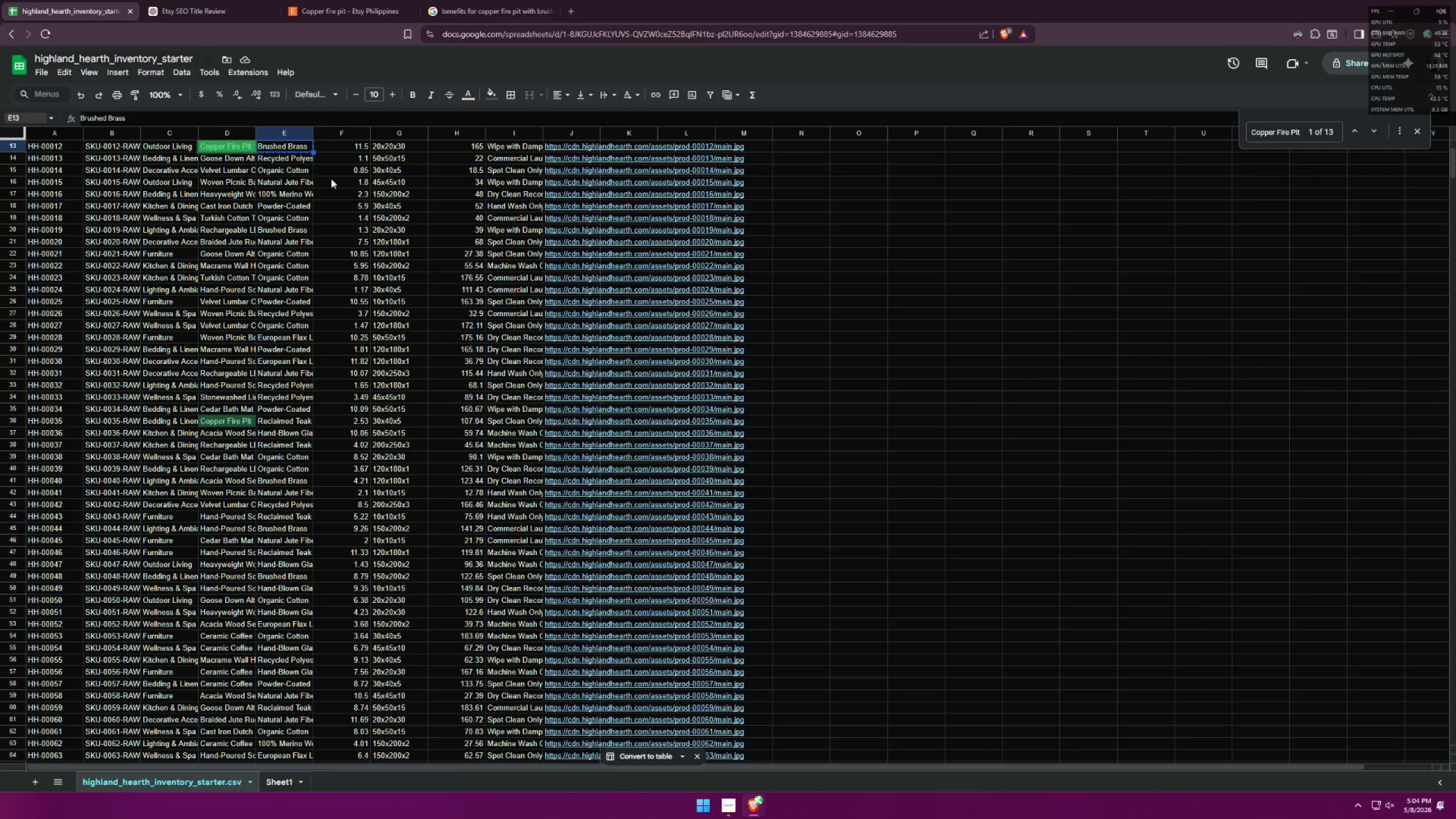 
key(Alt+Tab)
 